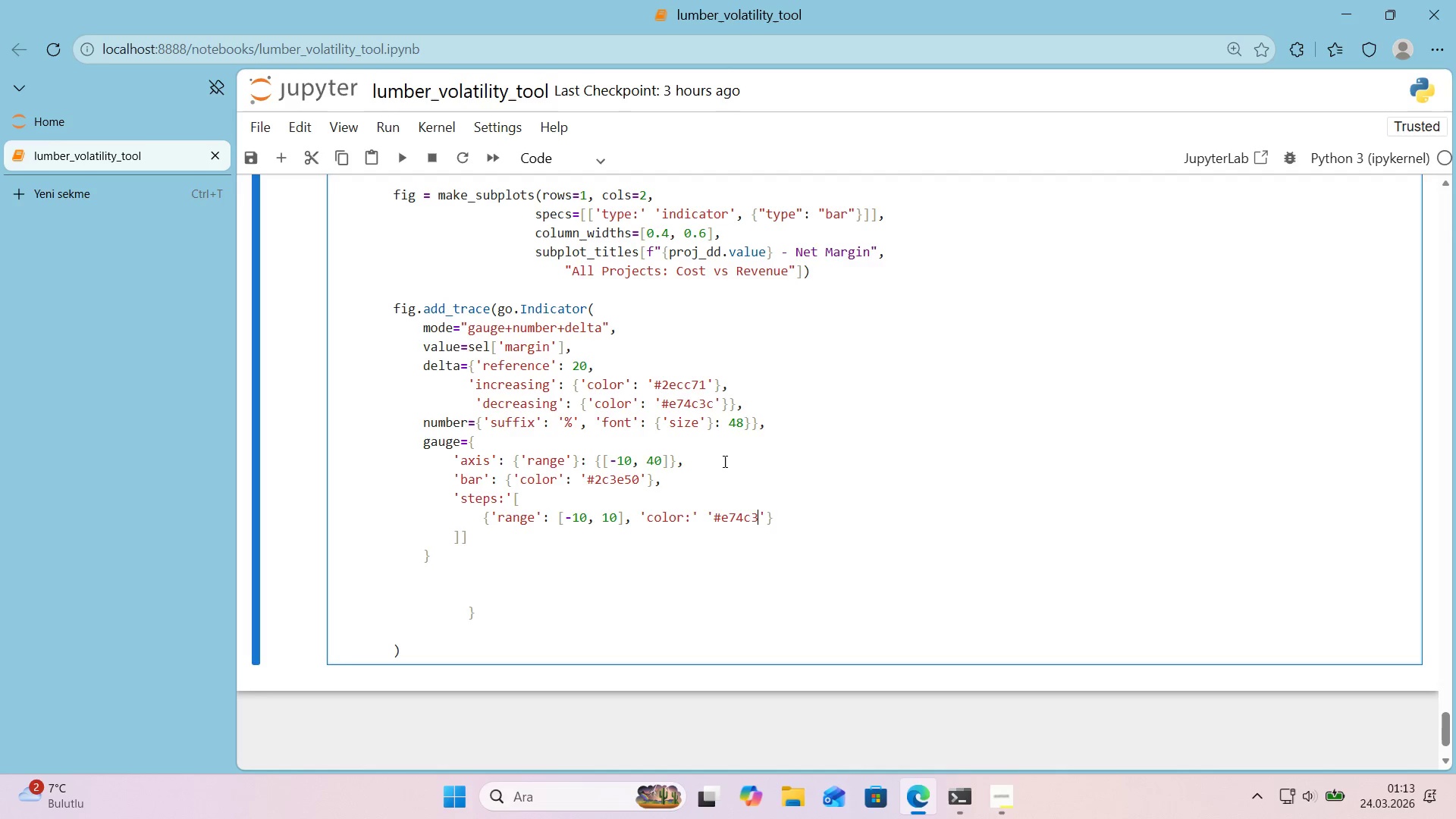 
key(C)
 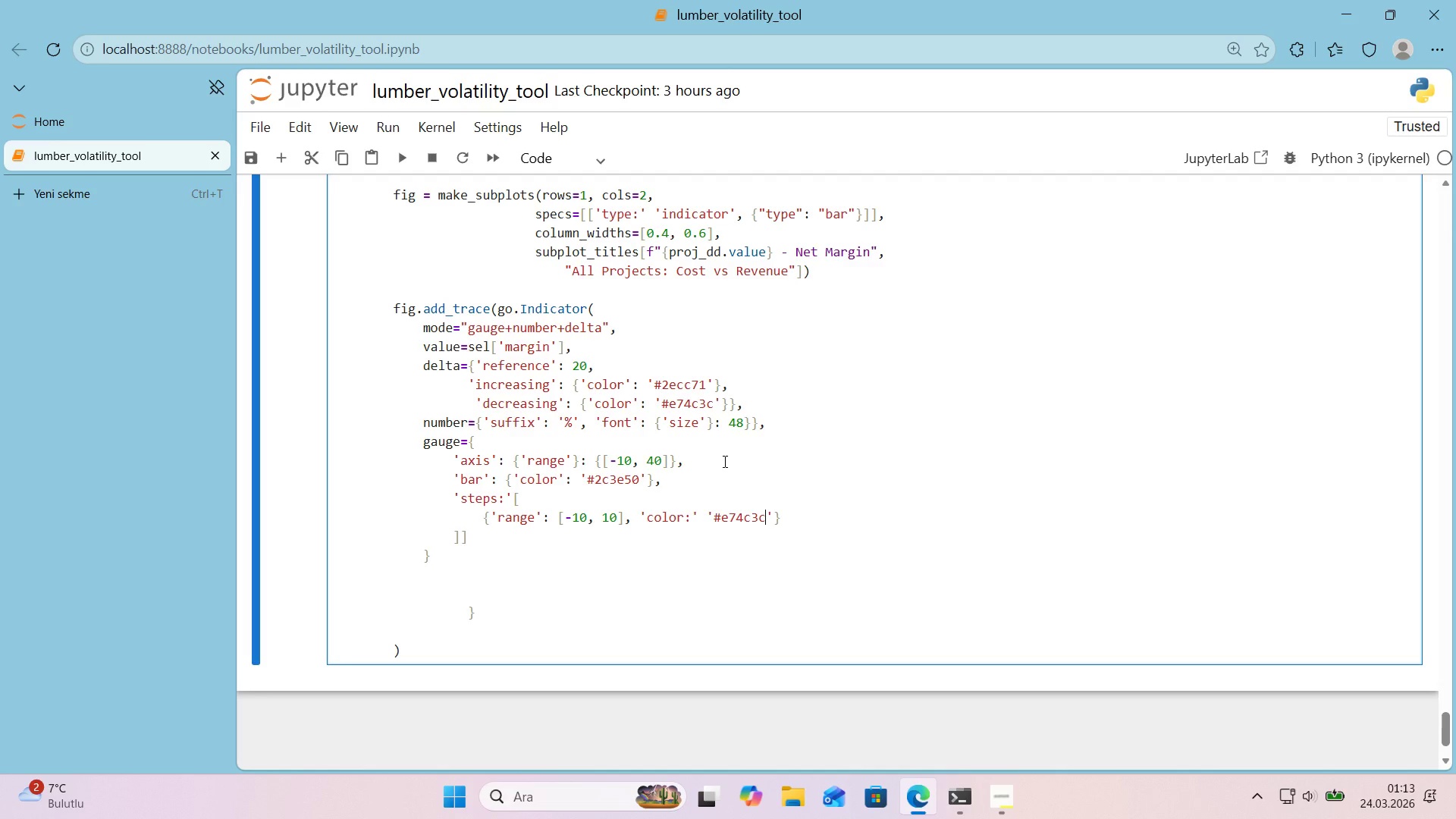 
key(ArrowRight)
 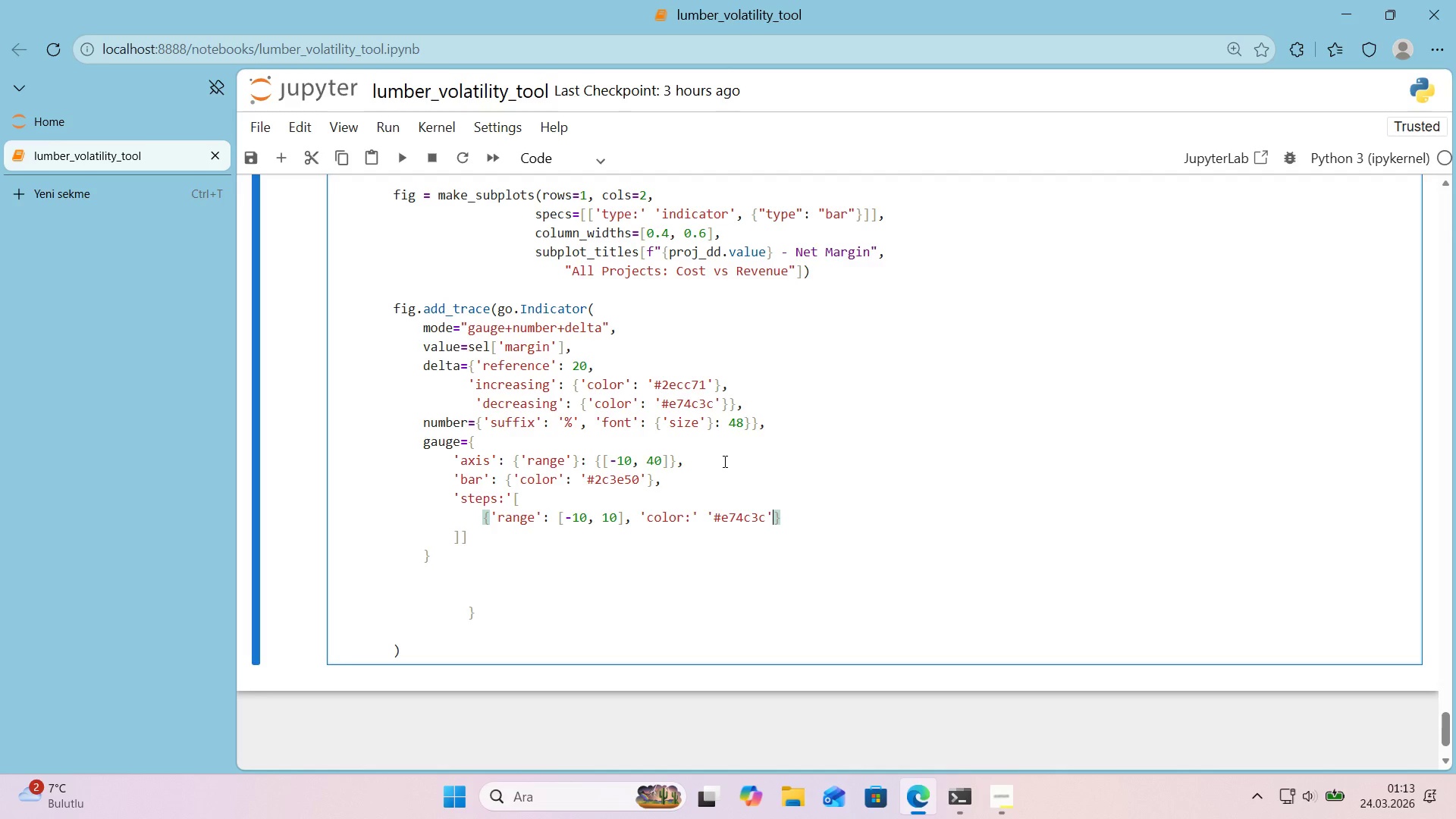 
key(ArrowRight)
 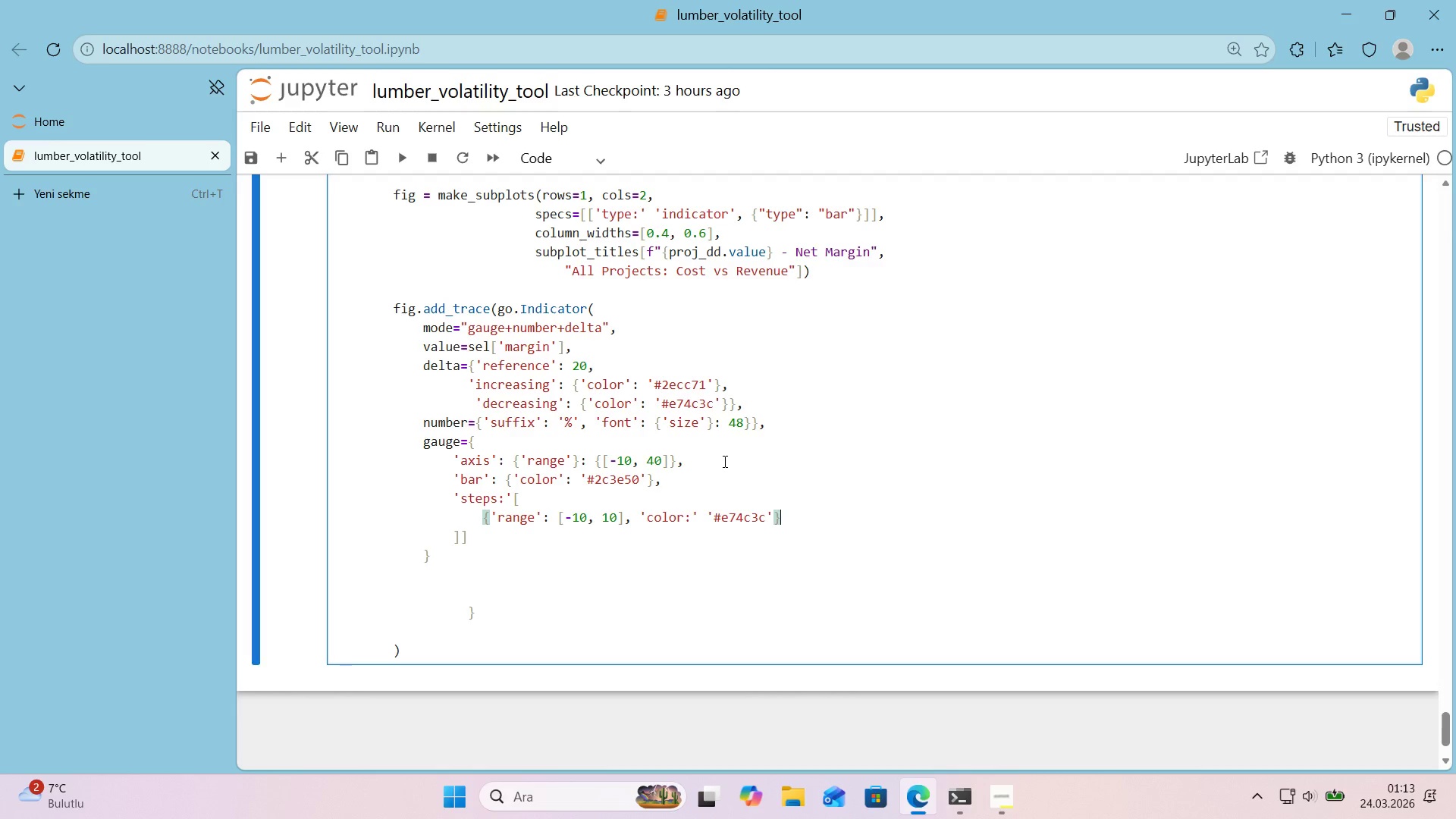 
key(Enter)
 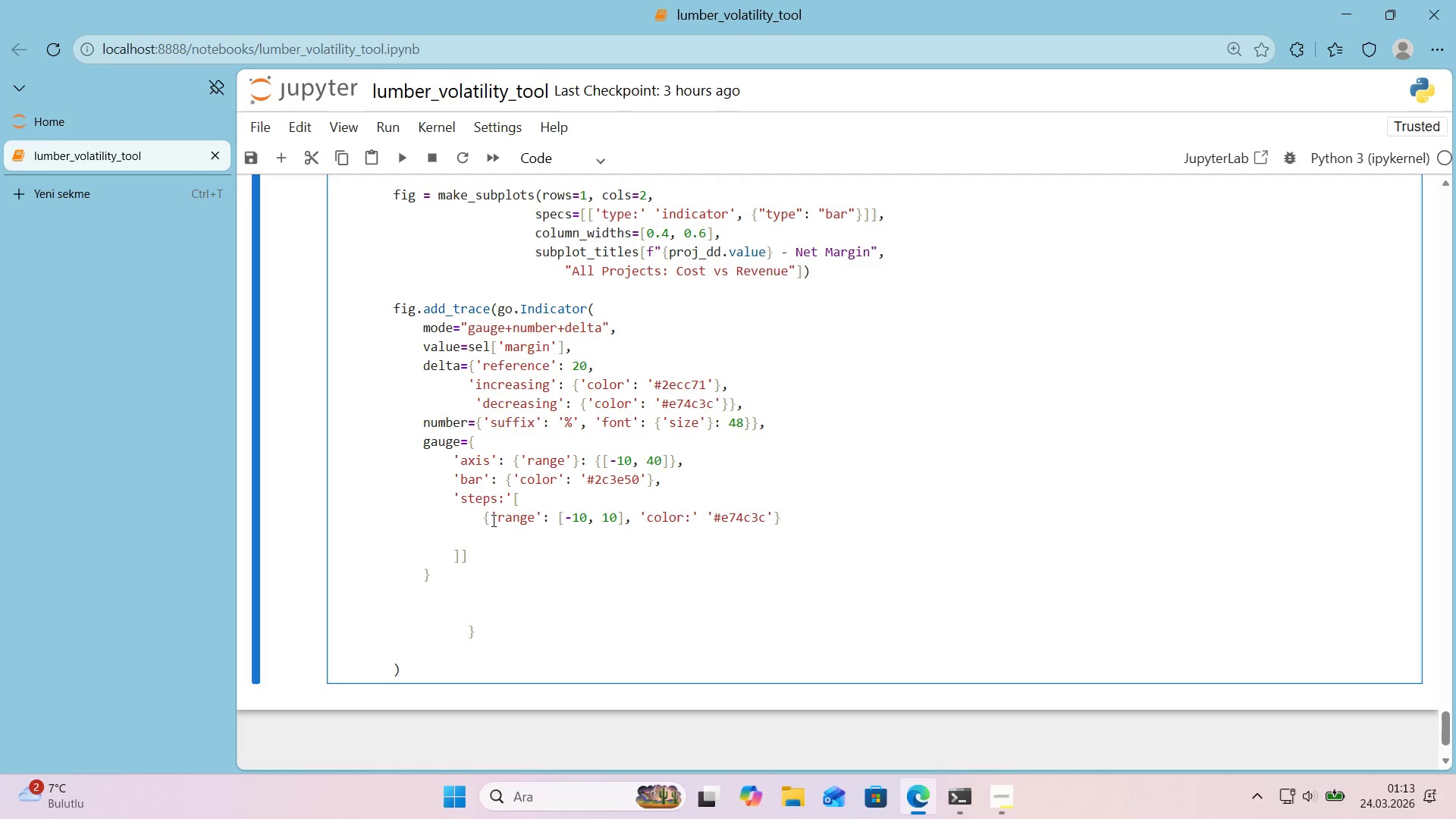 
left_click_drag(start_coordinate=[482, 519], to_coordinate=[830, 522])
 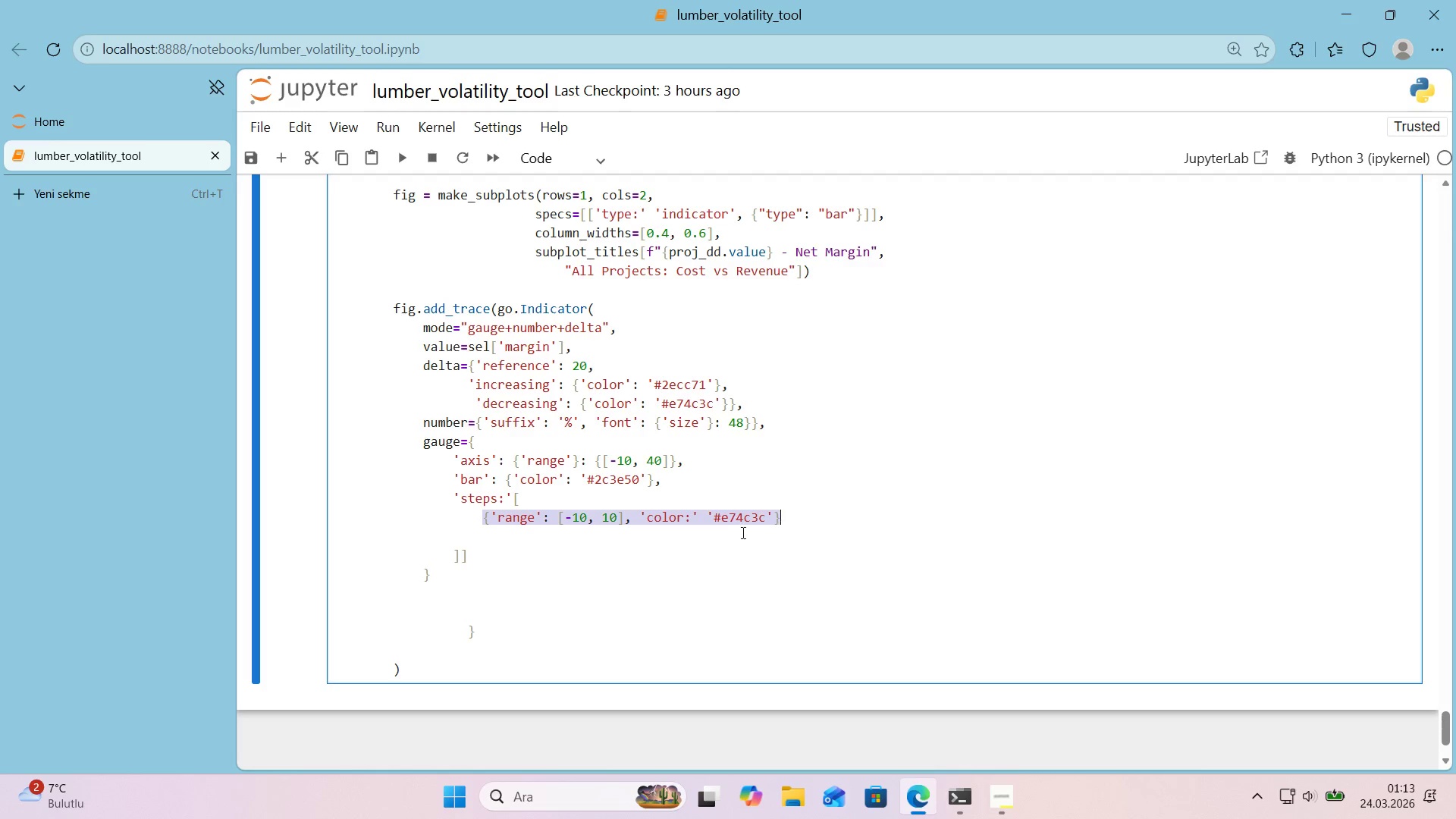 
key(Control+C)
 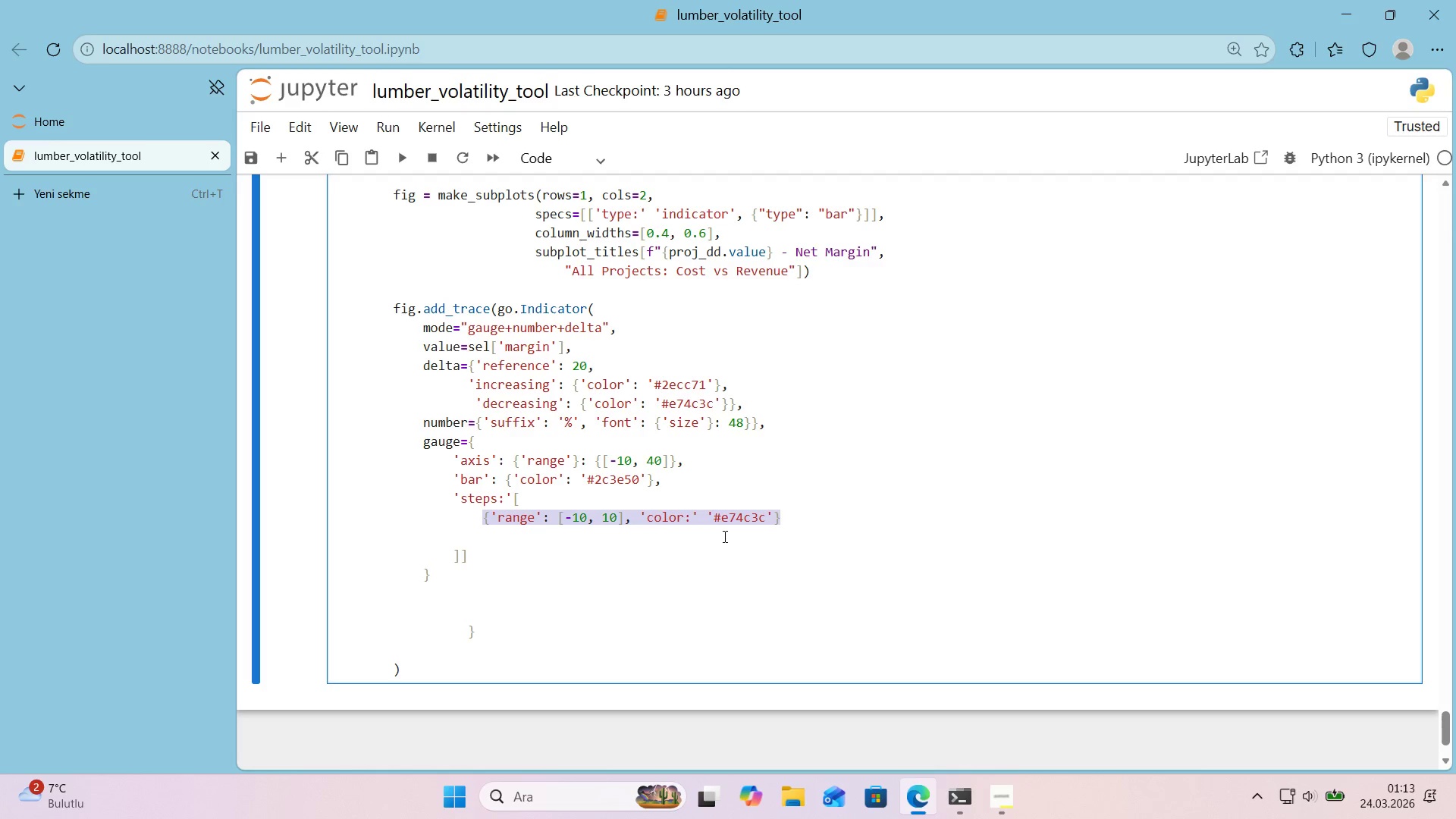 
left_click([723, 536])
 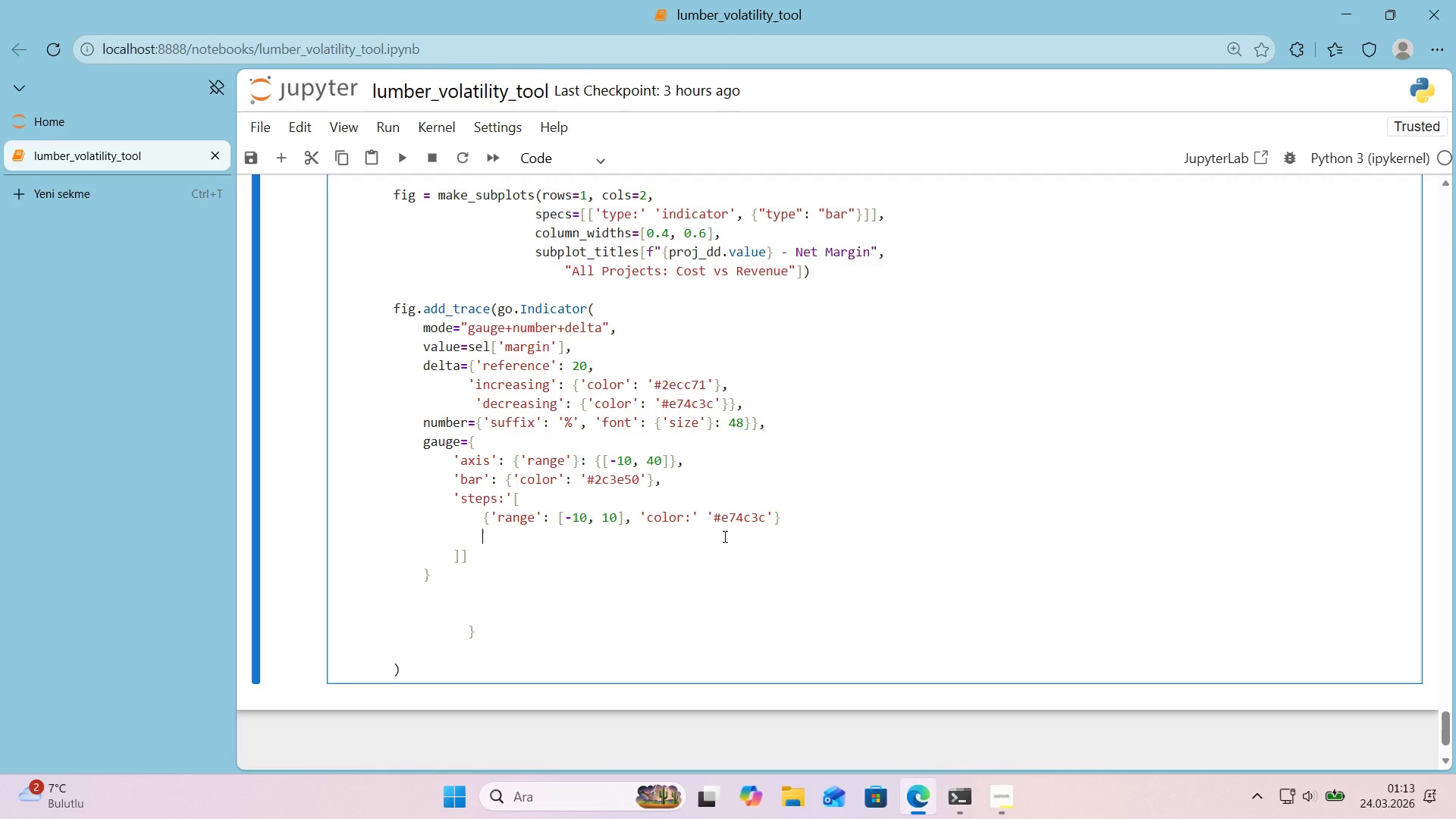 
key(Control+ControlLeft)
 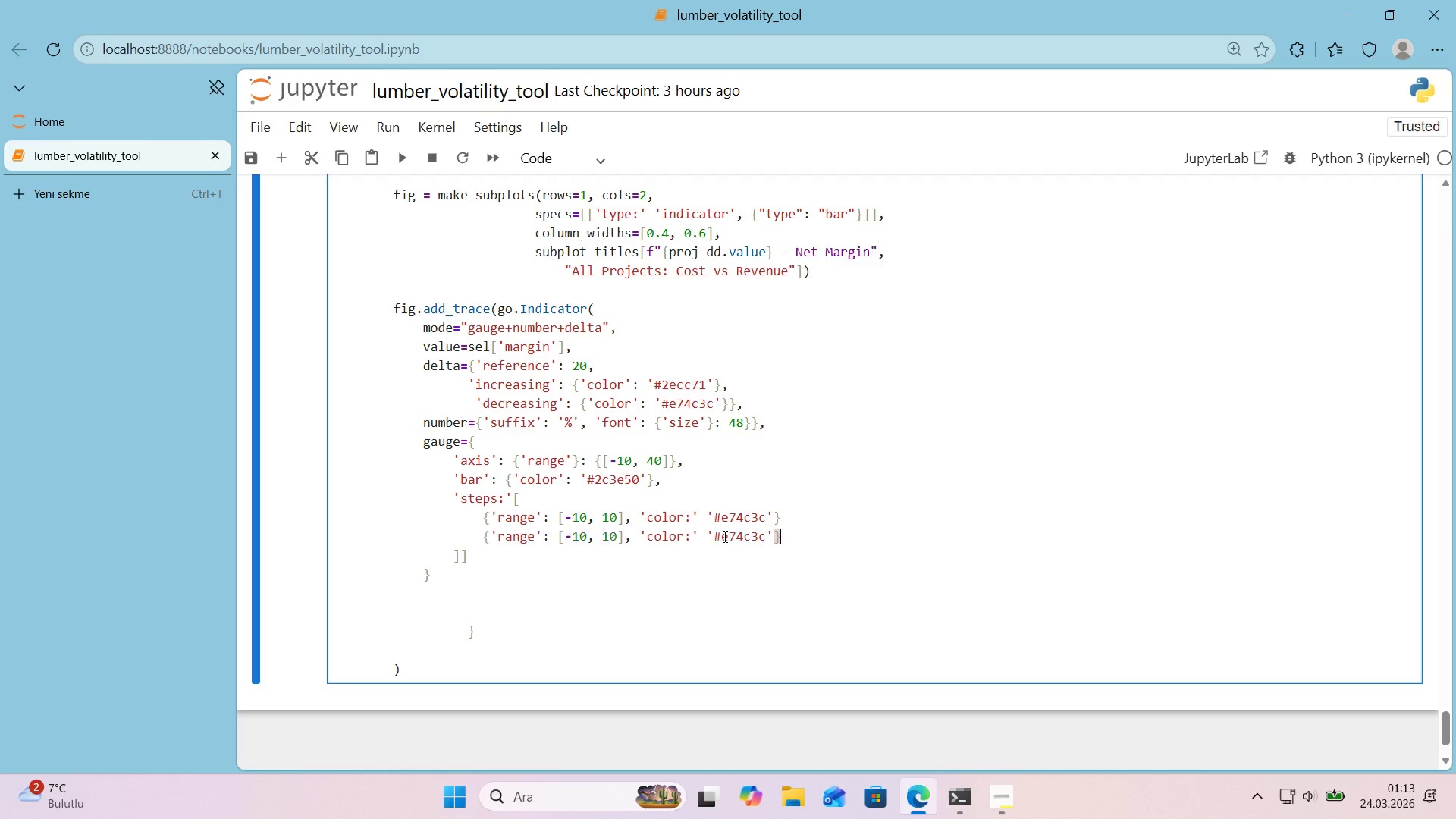 
key(Control+V)
 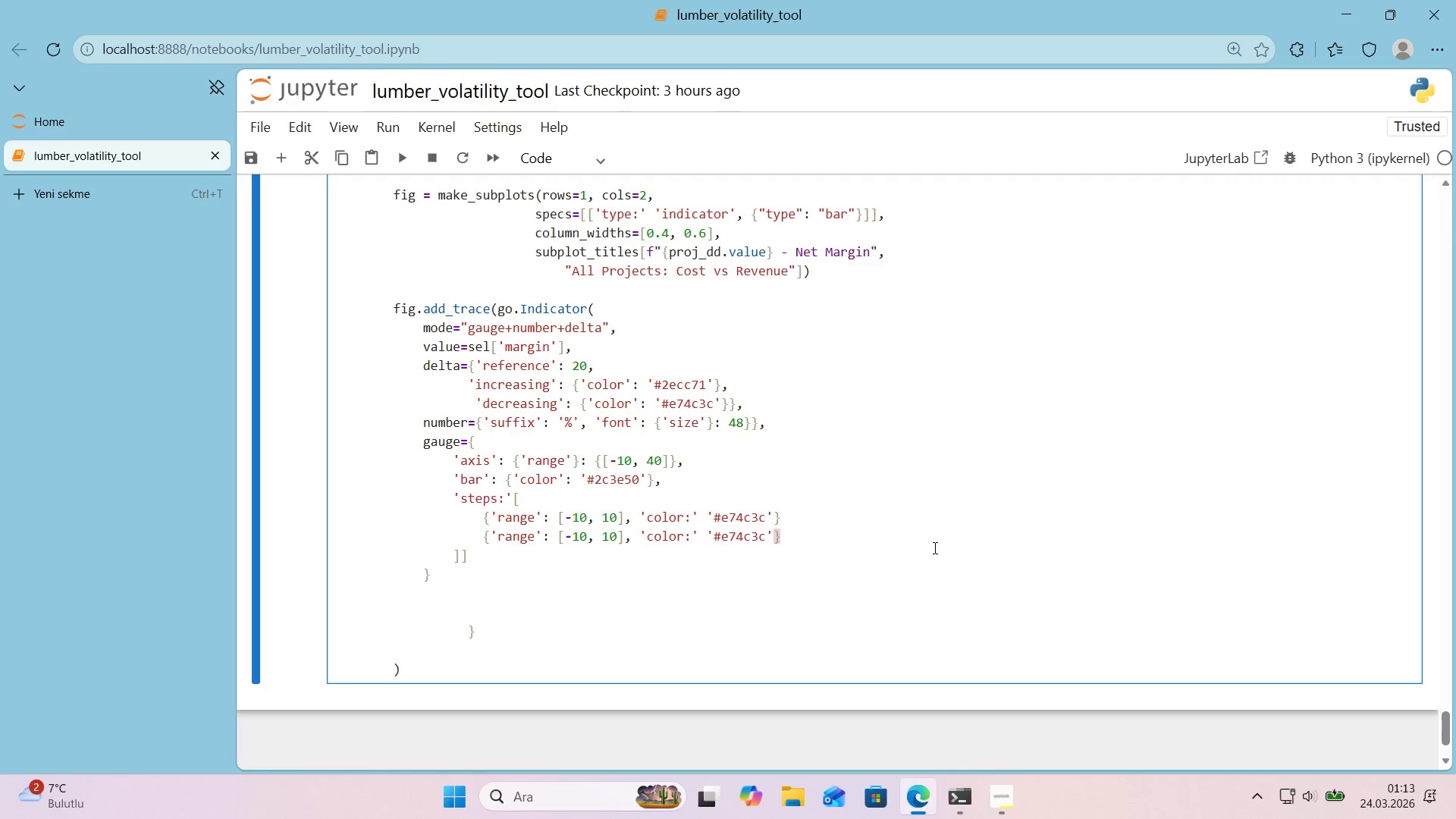 
key(Enter)
 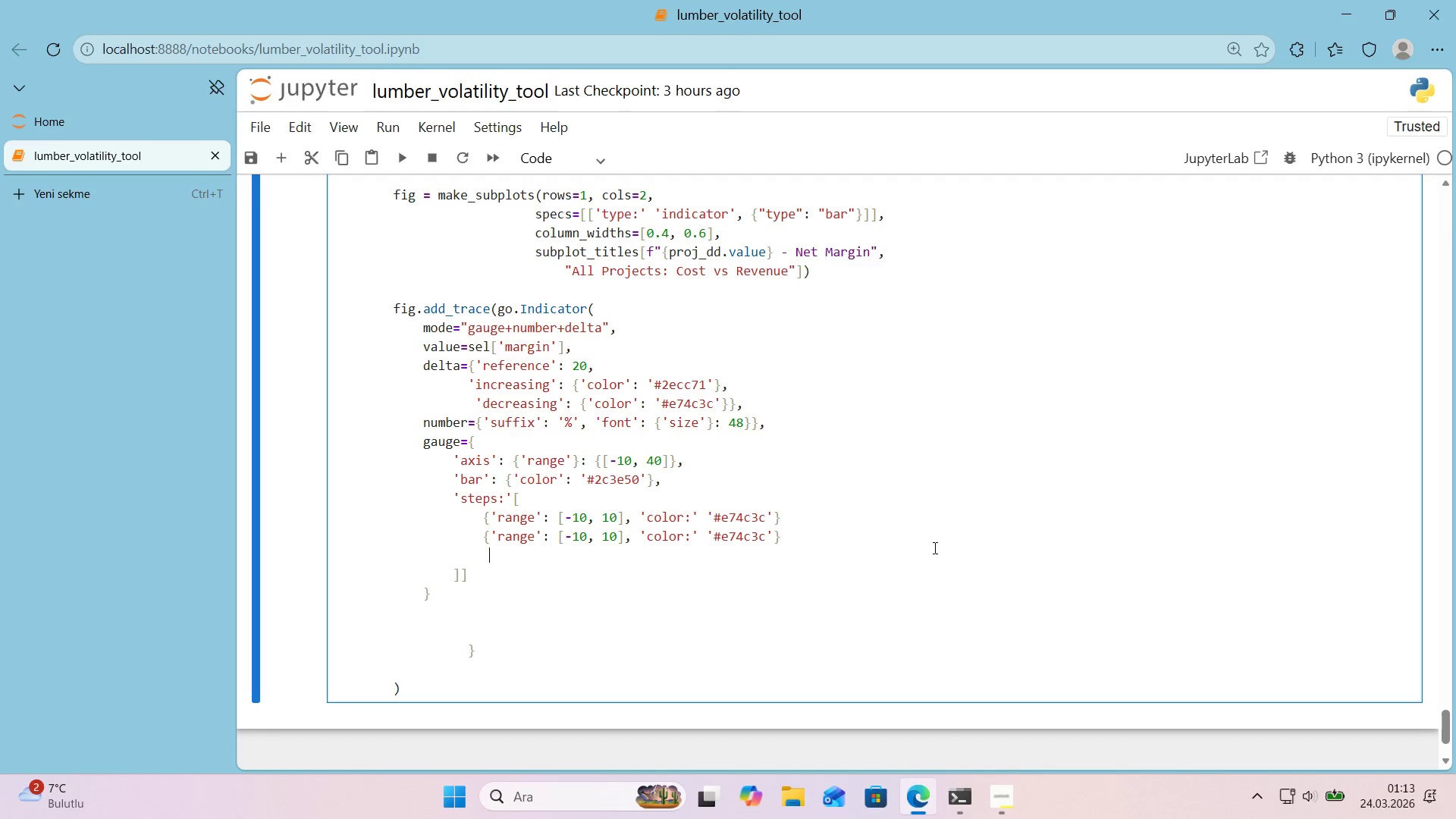 
key(Control+ControlLeft)
 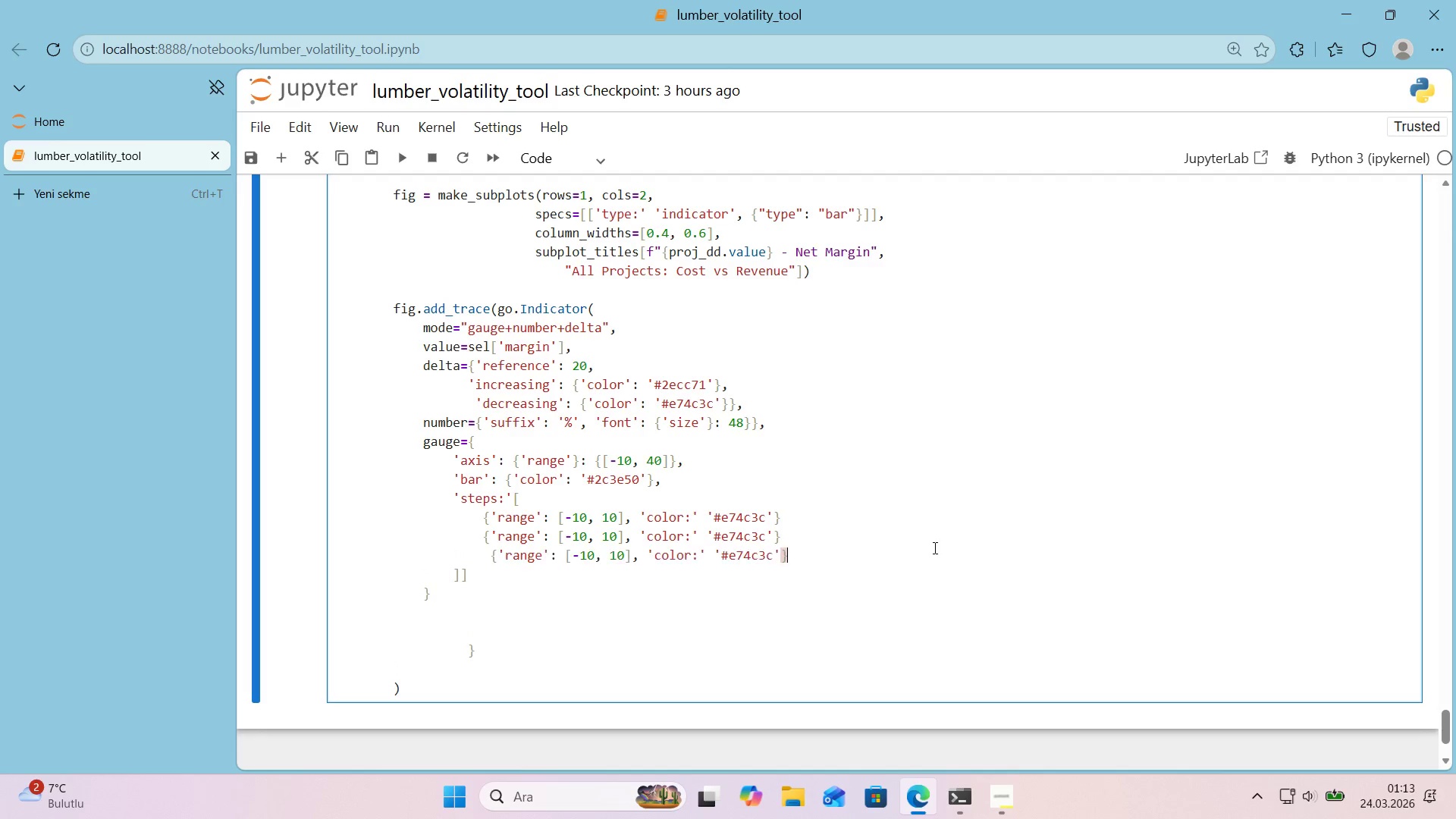 
key(Control+V)
 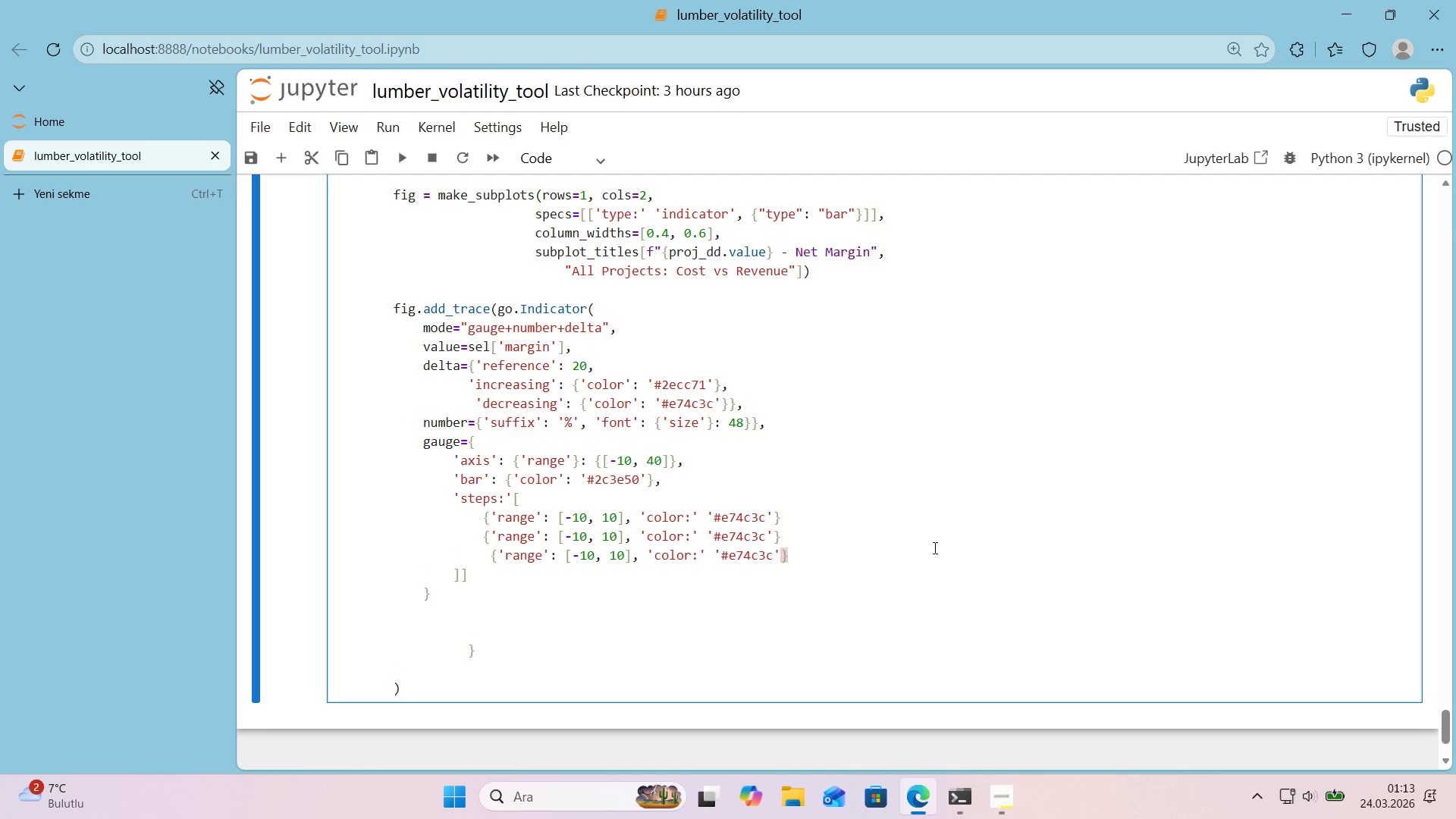 
hold_key(key=ArrowLeft, duration=1.5)
 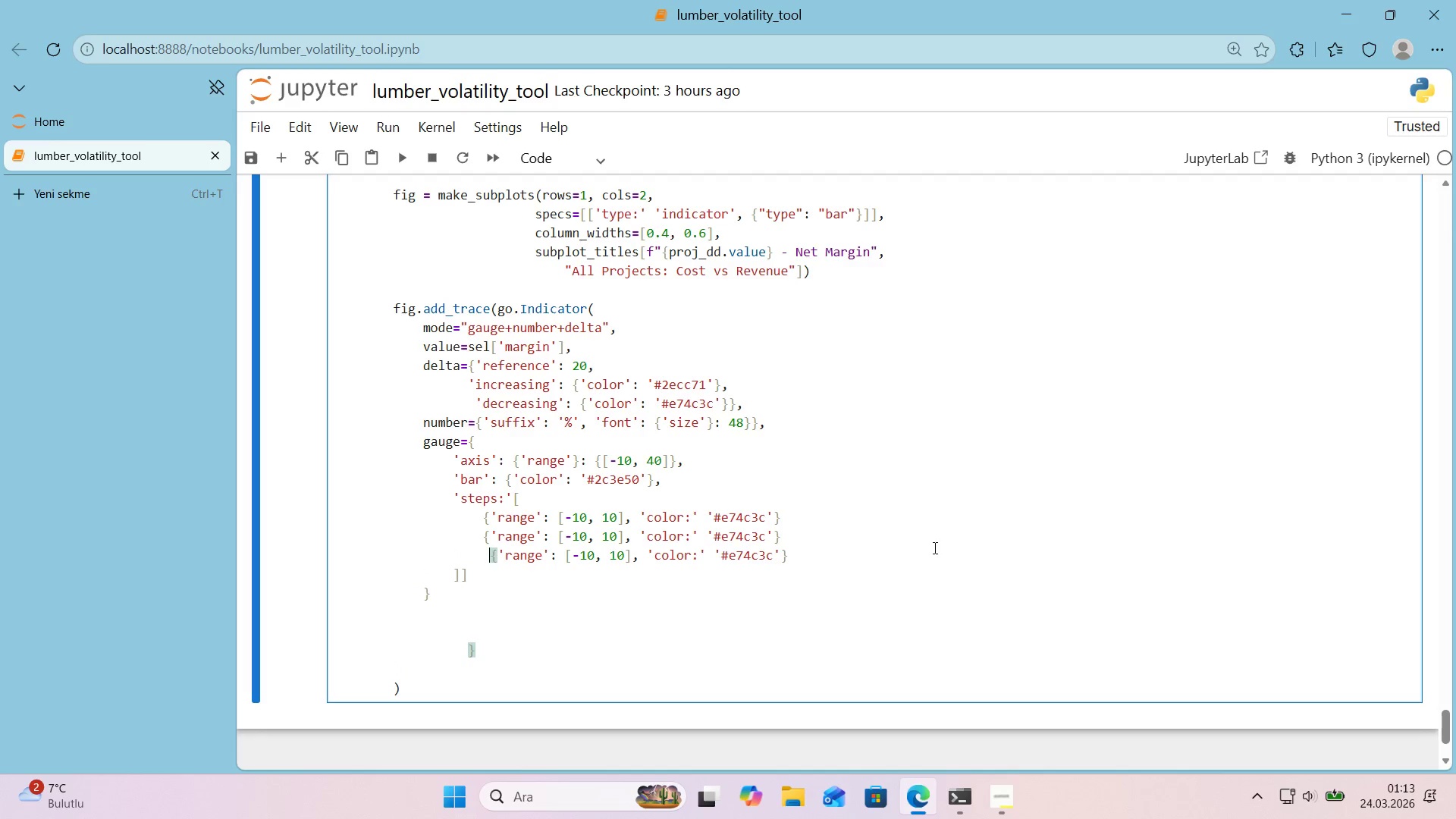 
key(ArrowLeft)
 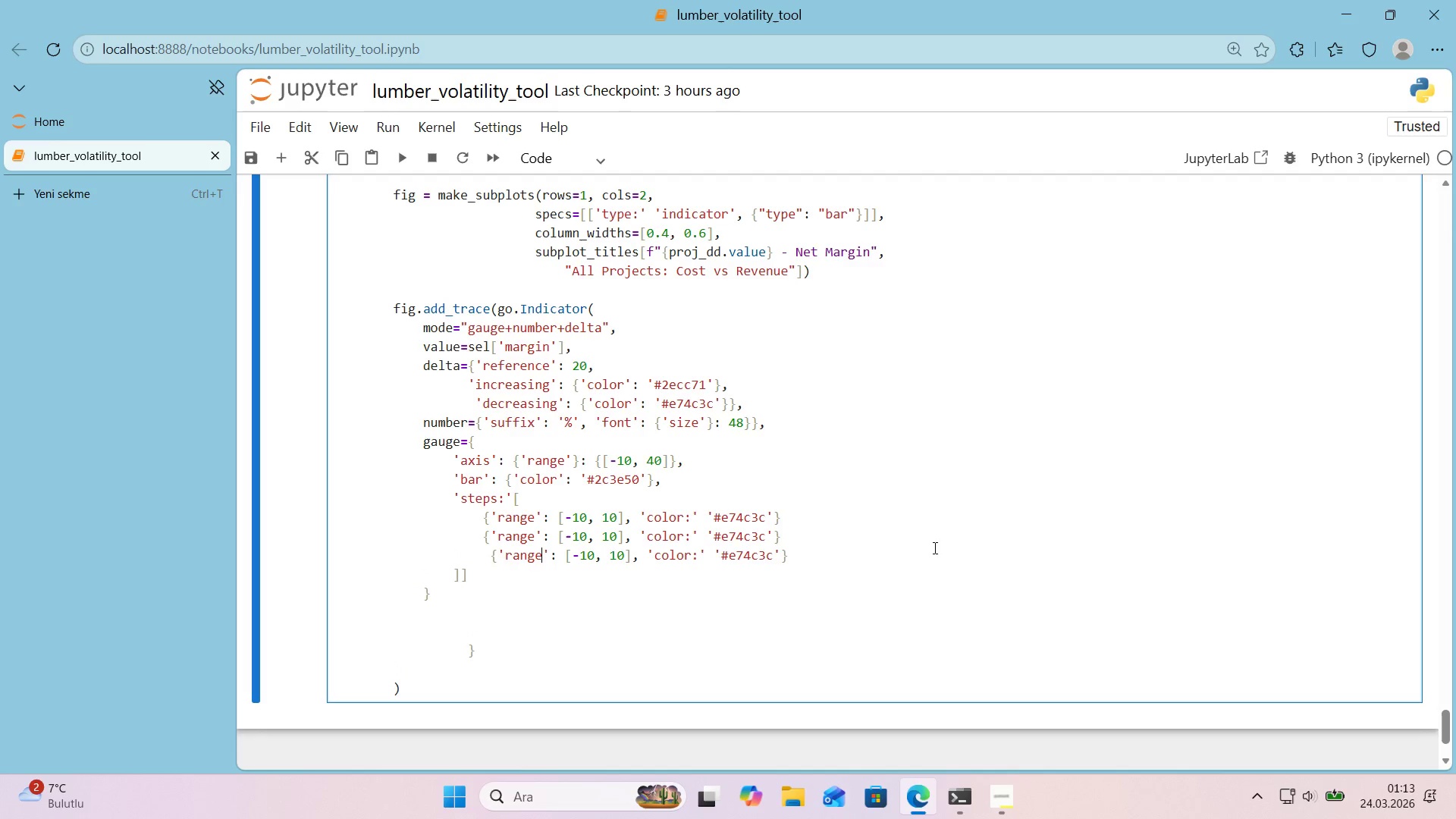 
key(ArrowLeft)
 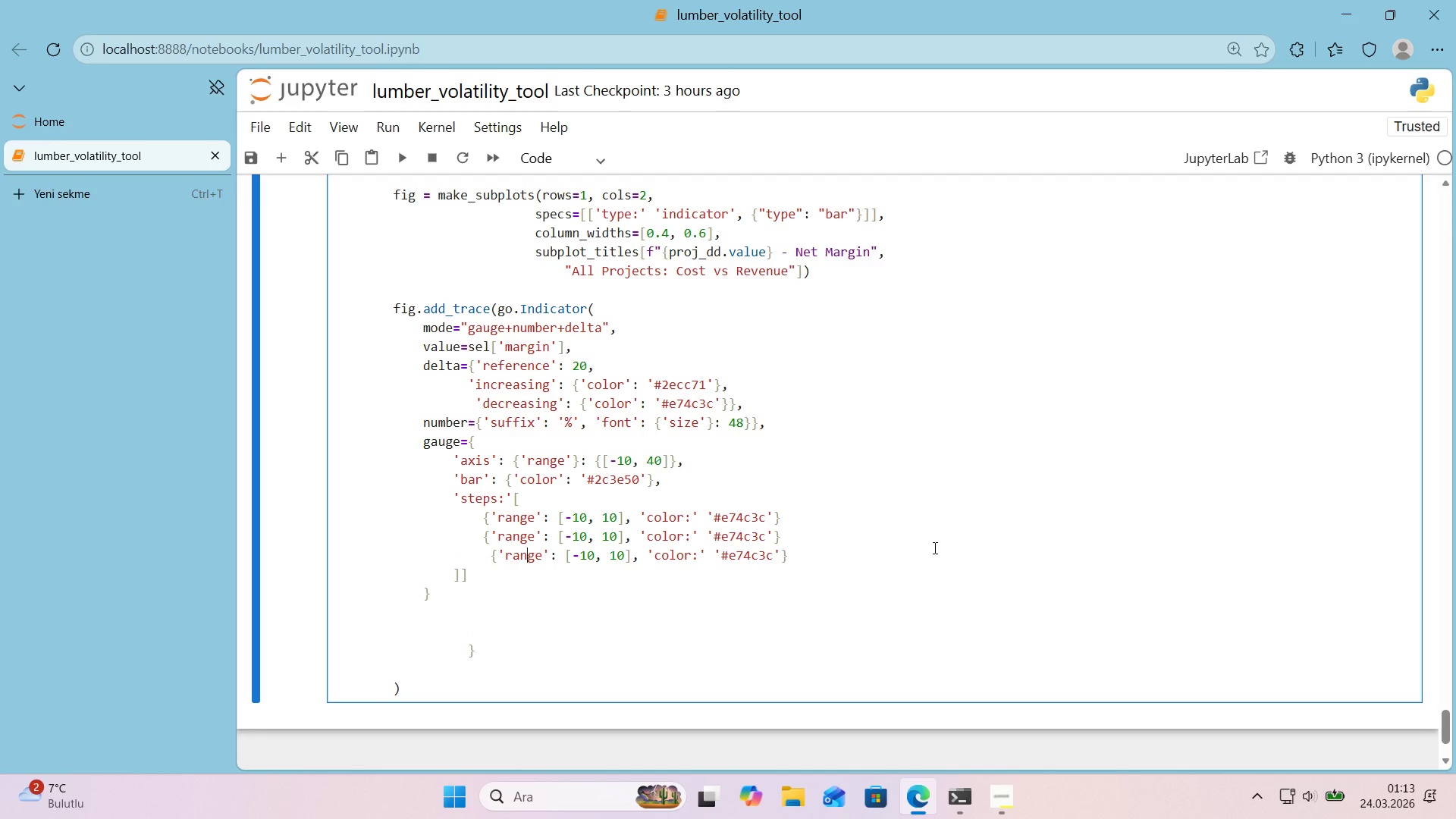 
key(ArrowLeft)
 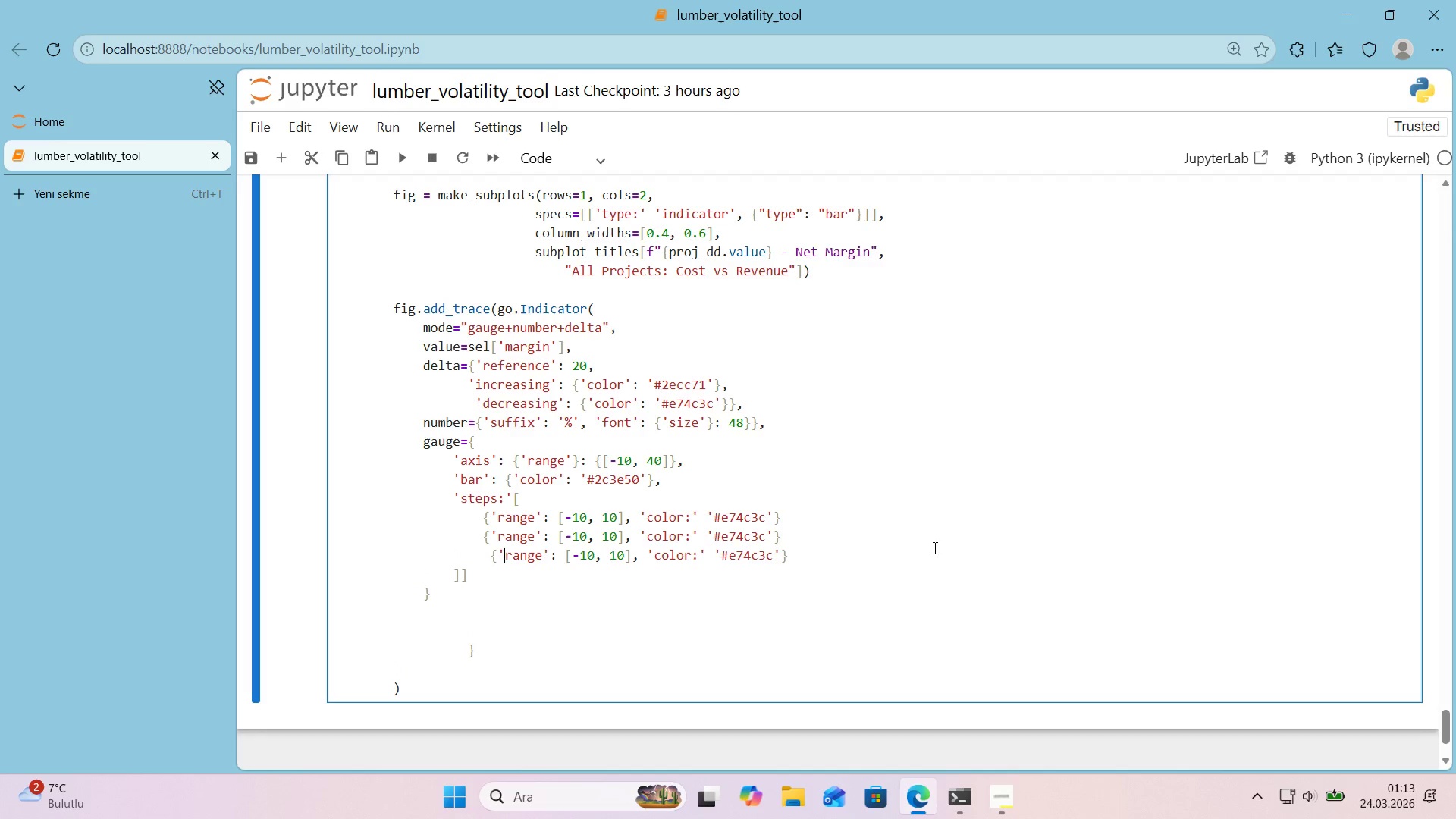 
key(ArrowLeft)
 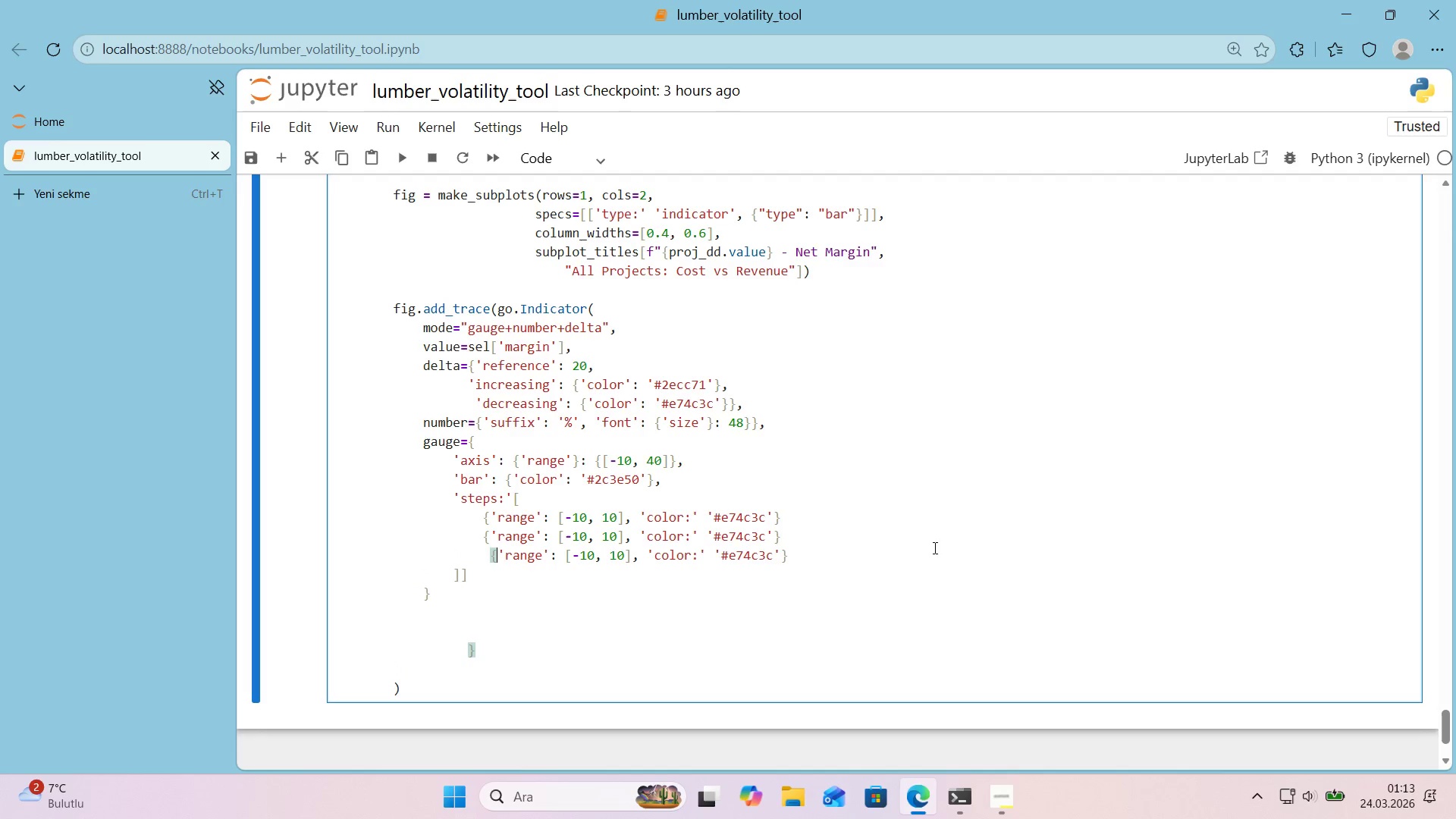 
key(ArrowLeft)
 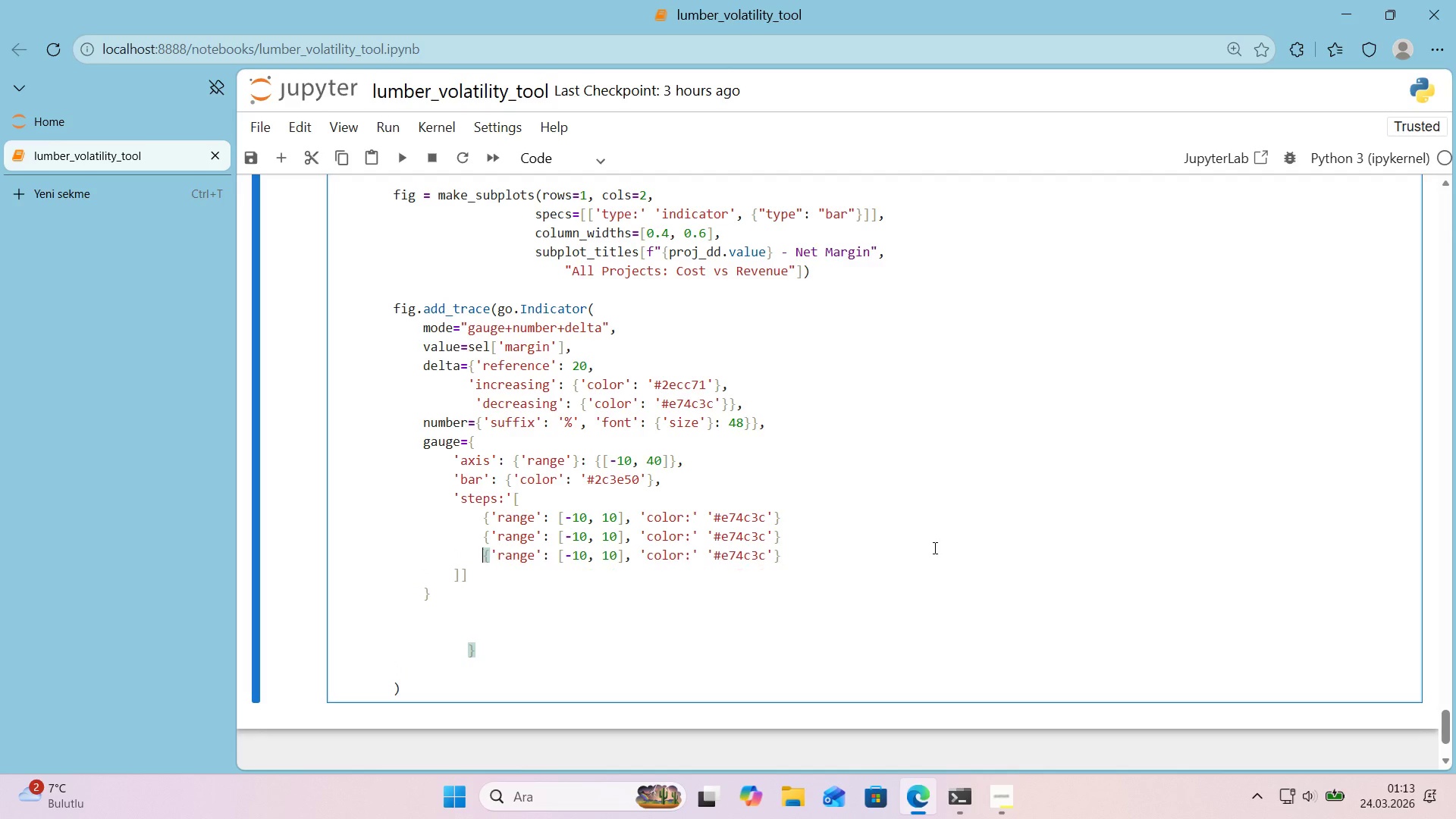 
key(Backspace)
 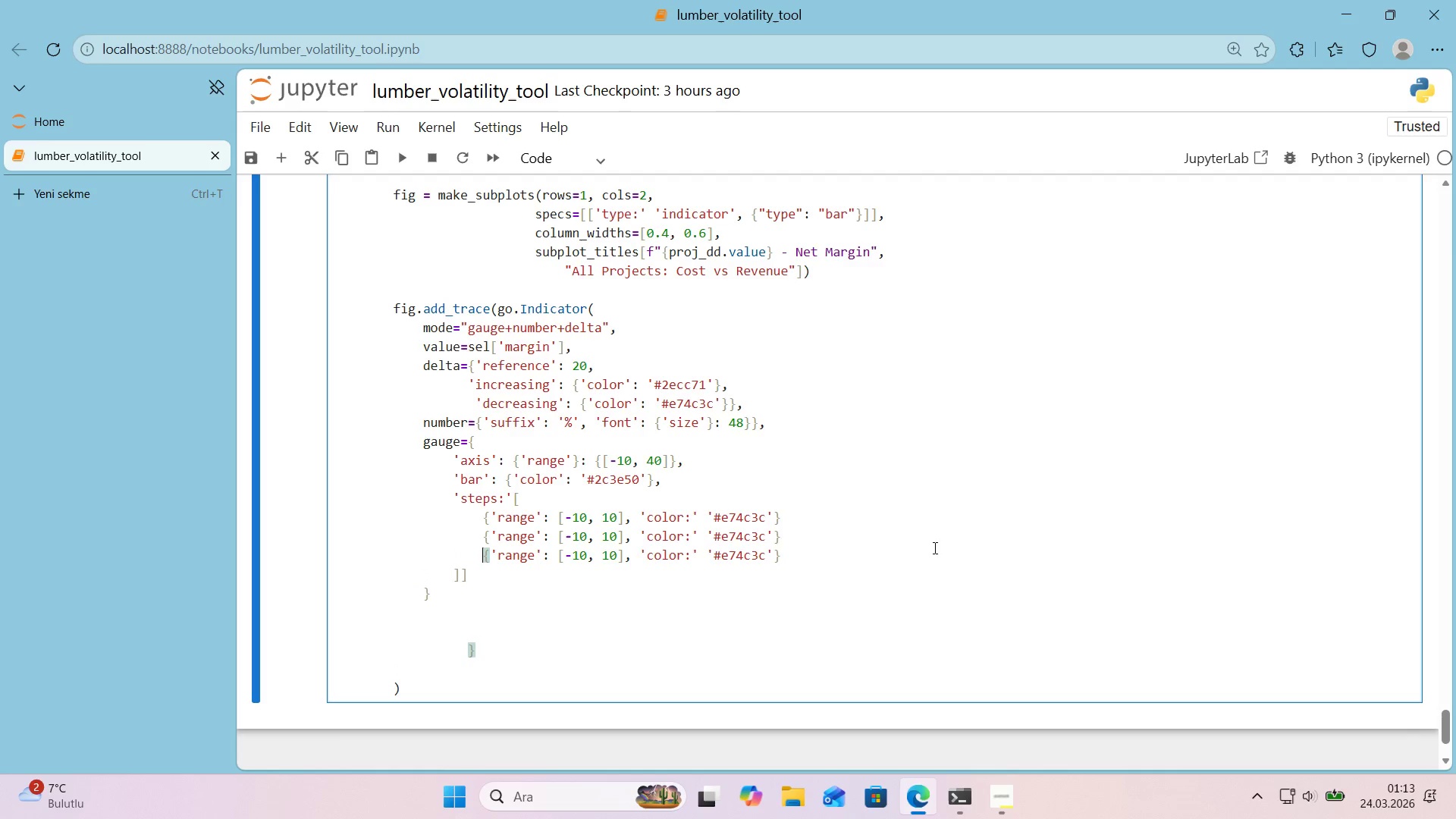 
left_click([934, 548])
 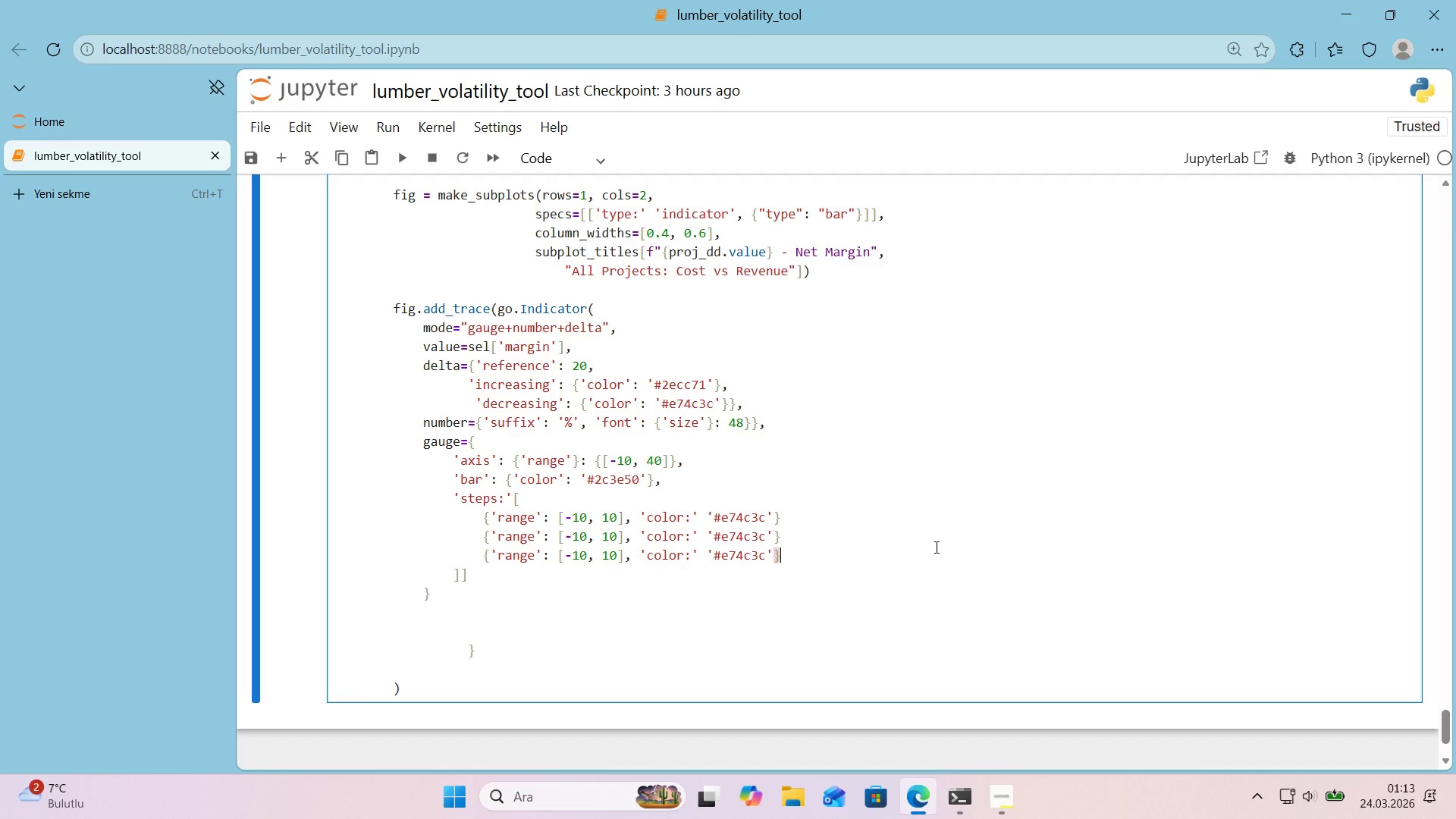 
key(Enter)
 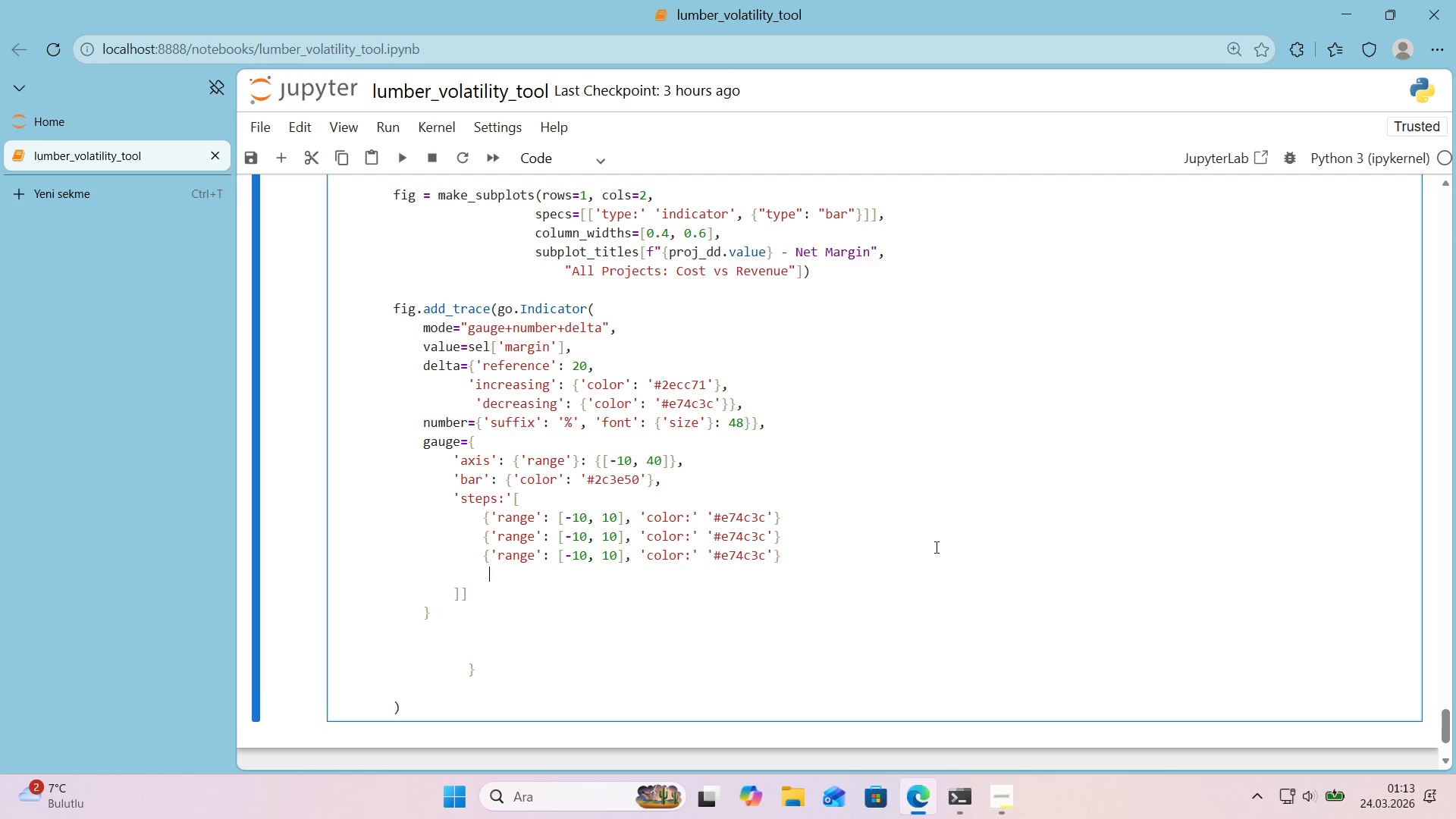 
key(Control+ControlLeft)
 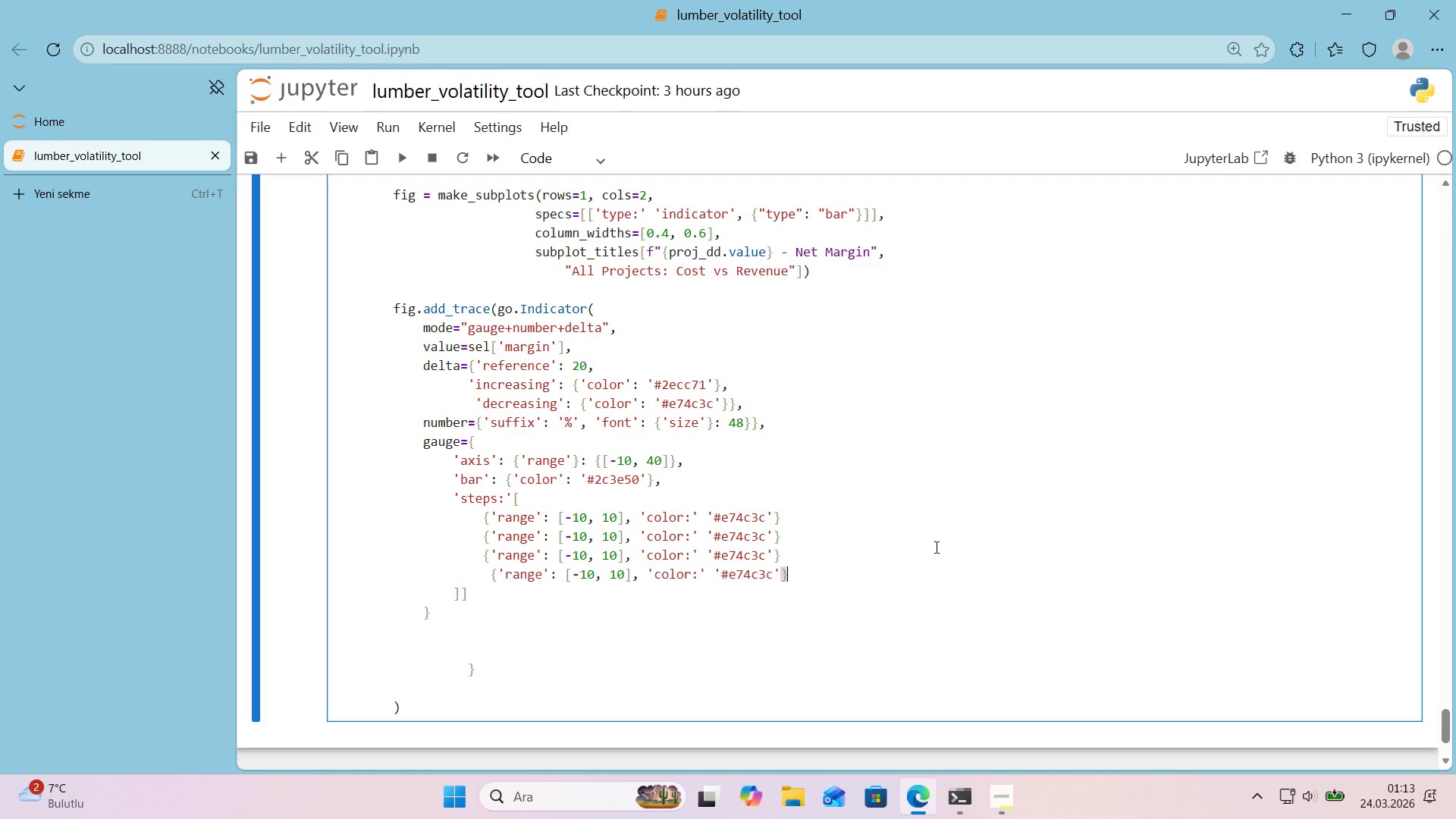 
key(Control+V)
 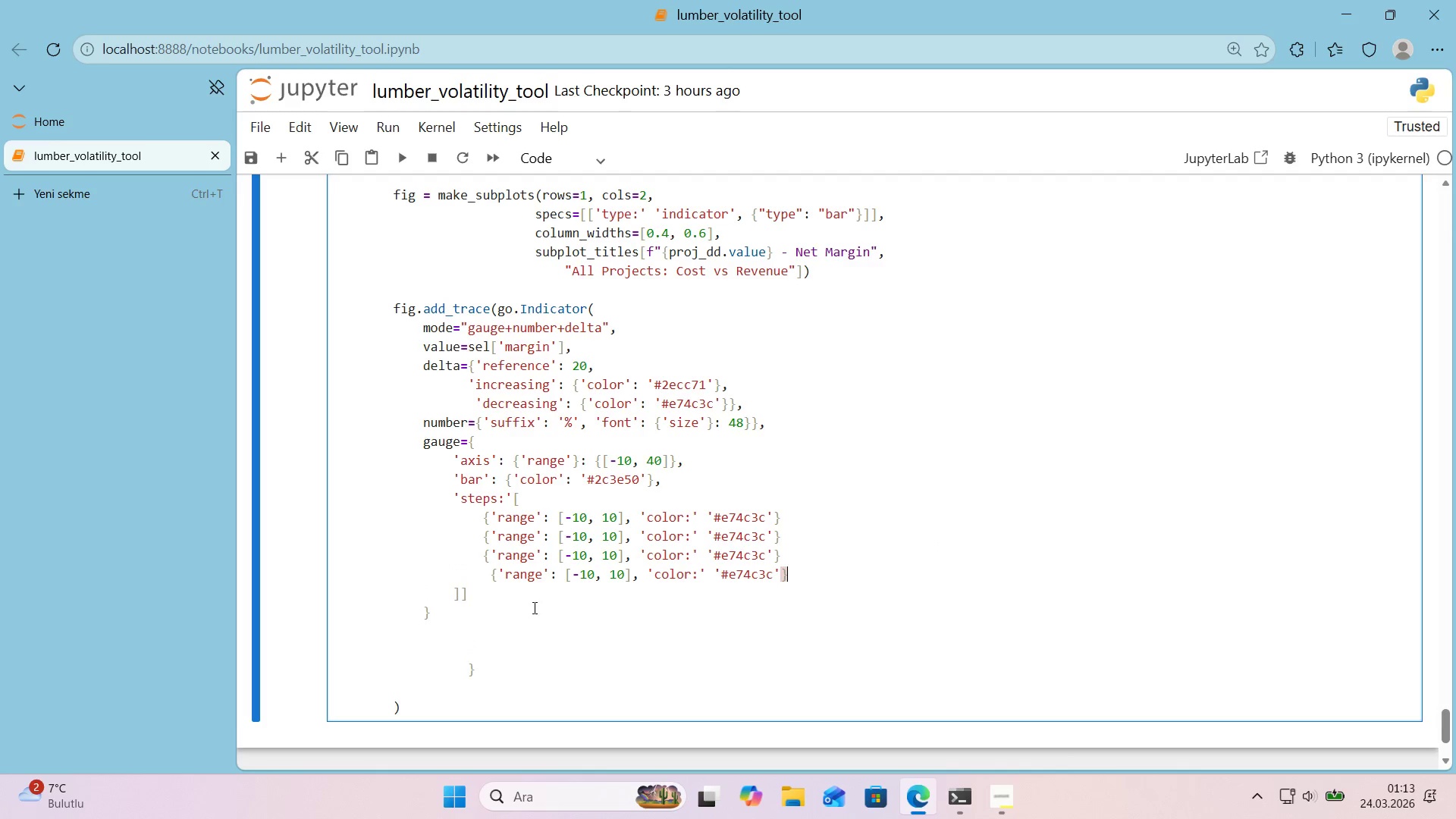 
left_click([488, 582])
 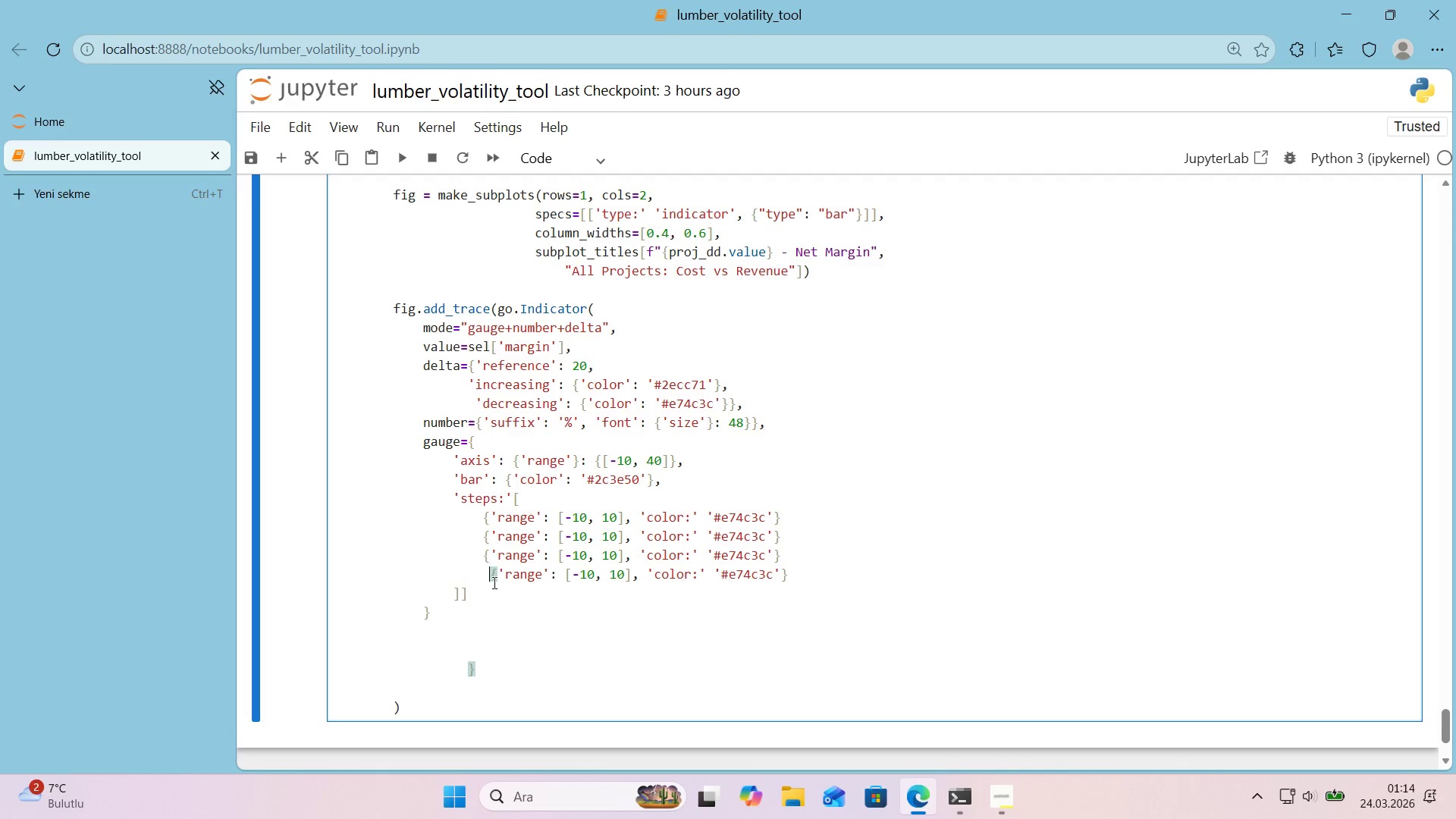 
key(Backspace)
 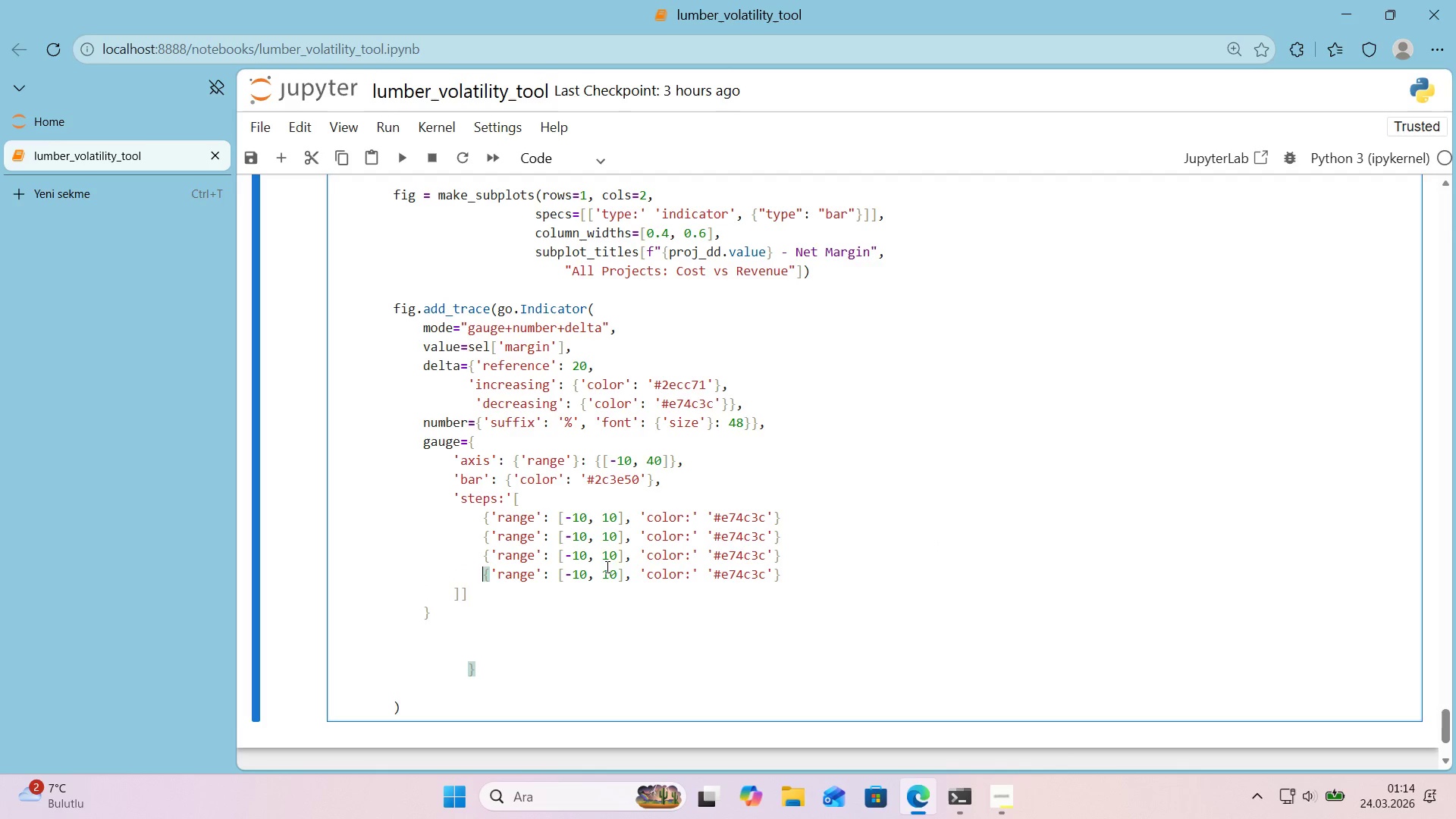 
wait(5.22)
 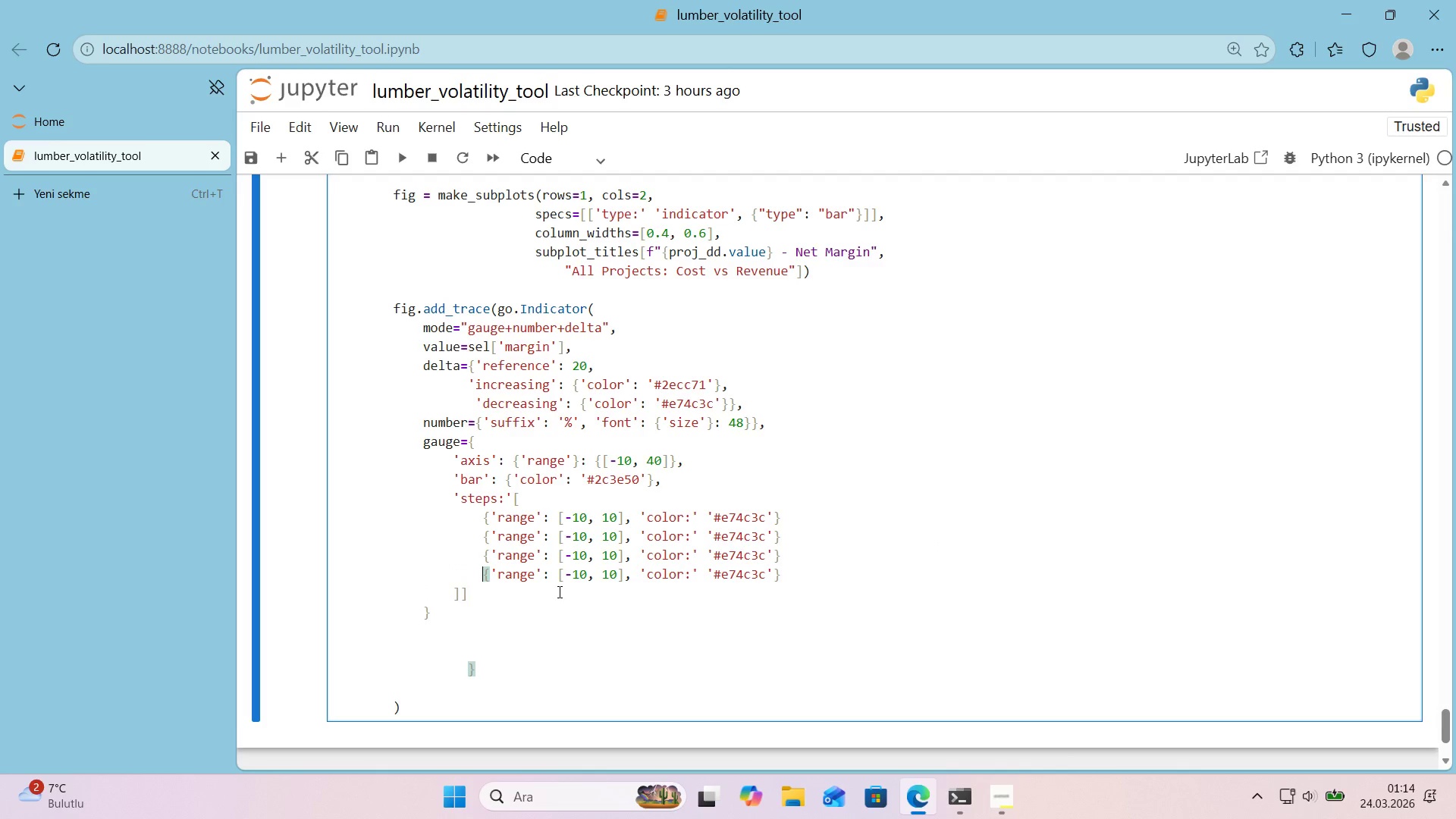 
left_click_drag(start_coordinate=[615, 537], to_coordinate=[608, 538])
 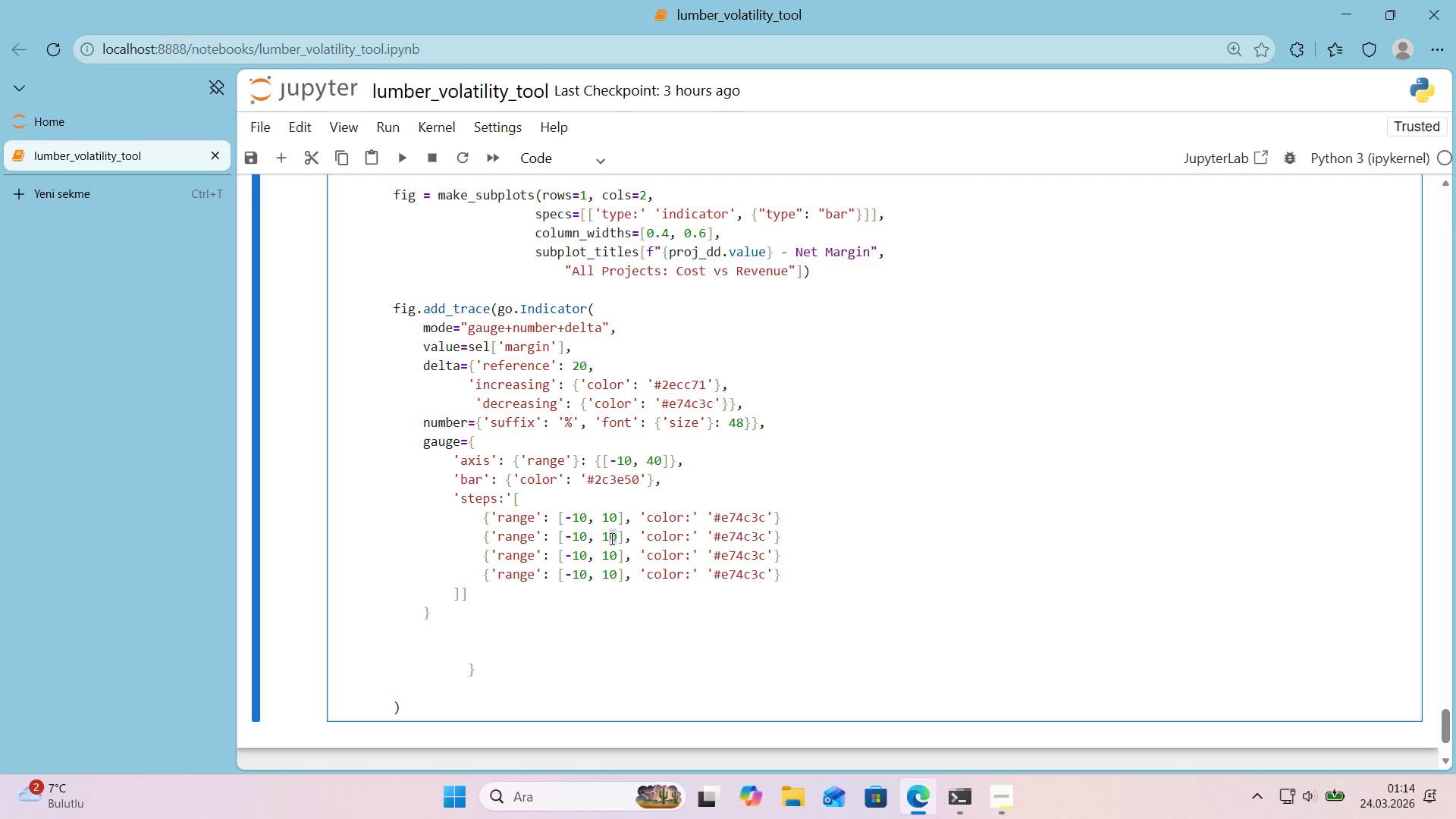 
key(Numpad5)
 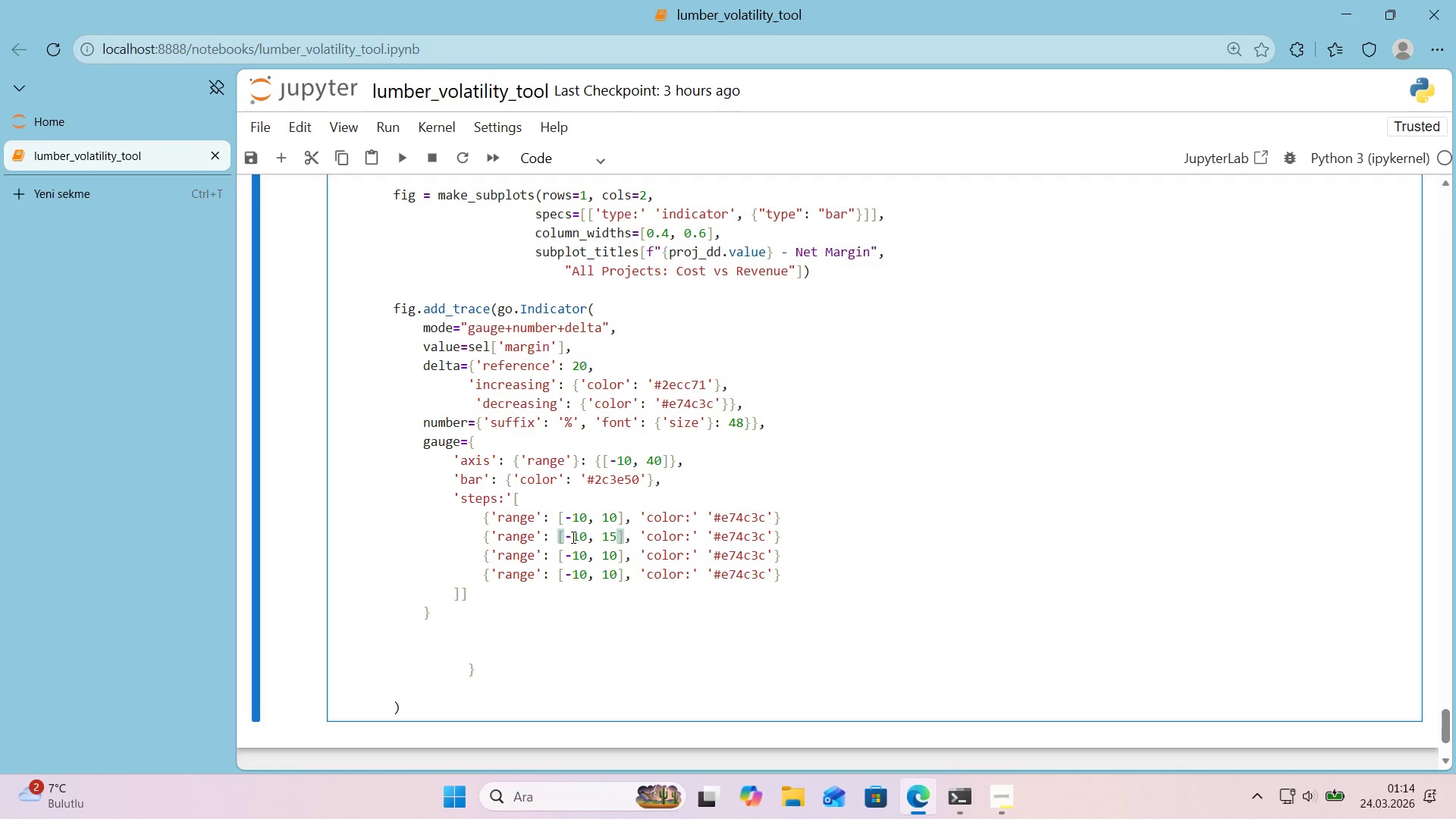 
key(Backspace)
 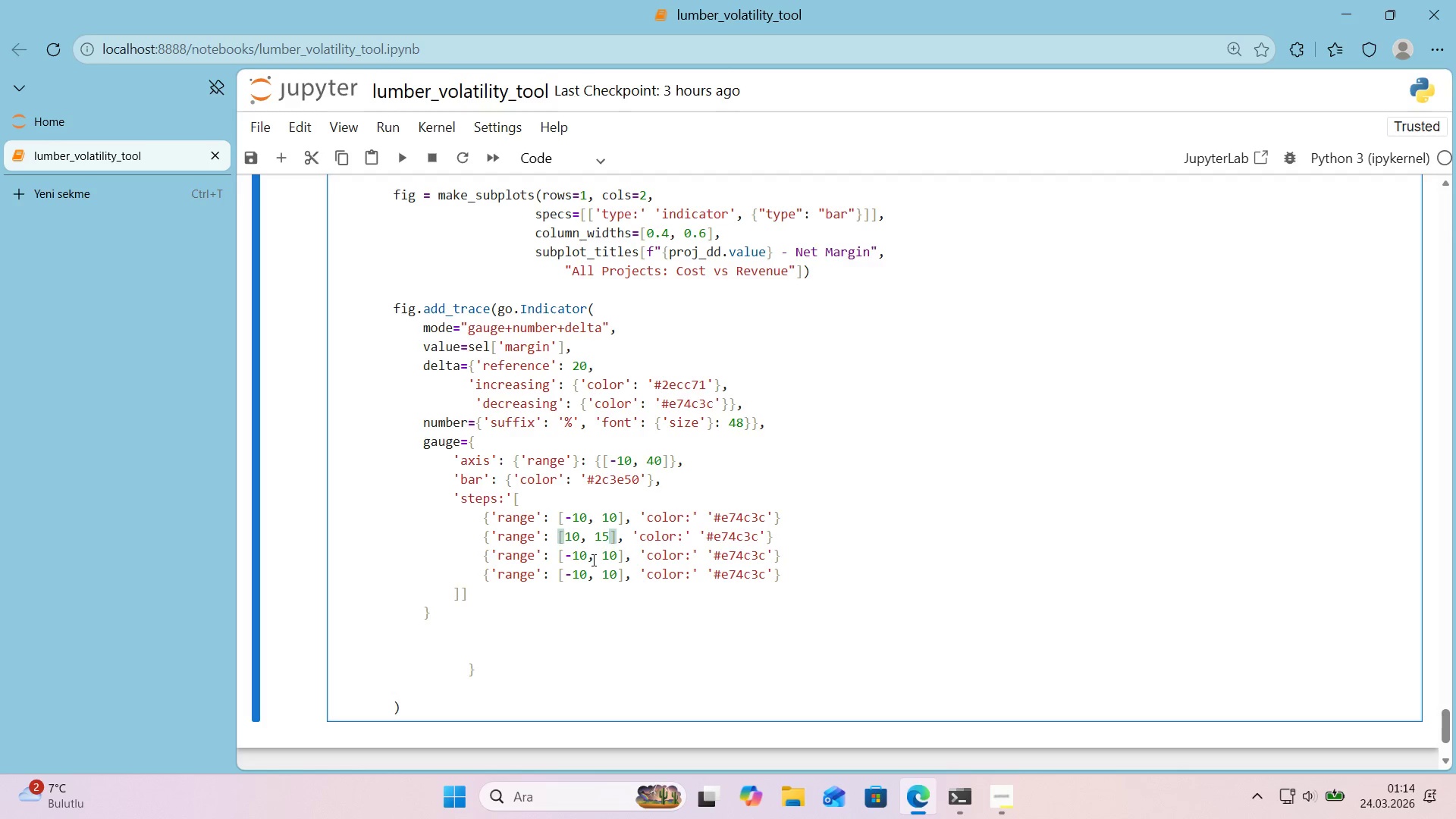 
left_click_drag(start_coordinate=[587, 557], to_coordinate=[579, 559])
 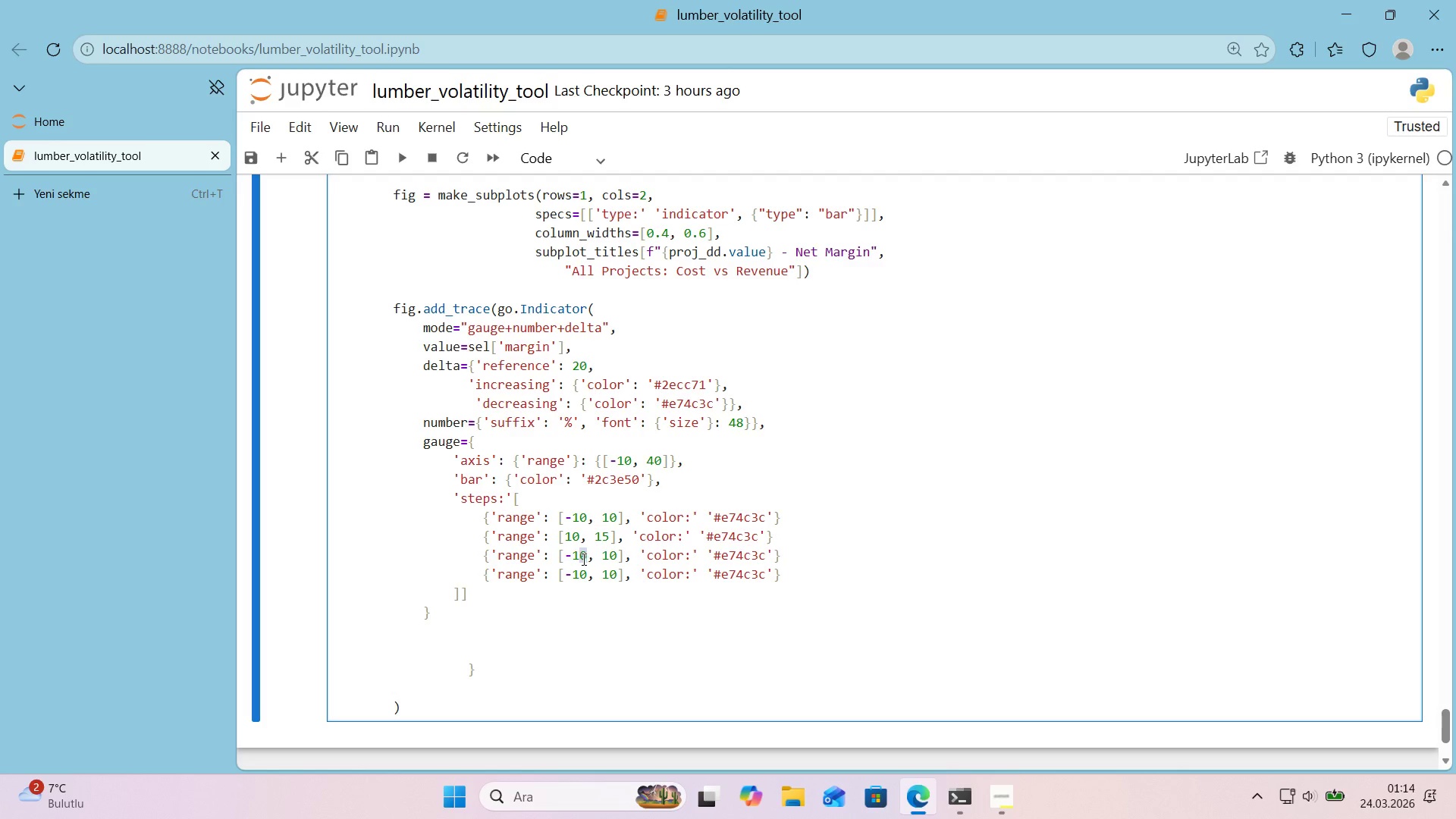 
key(Numpad5)
 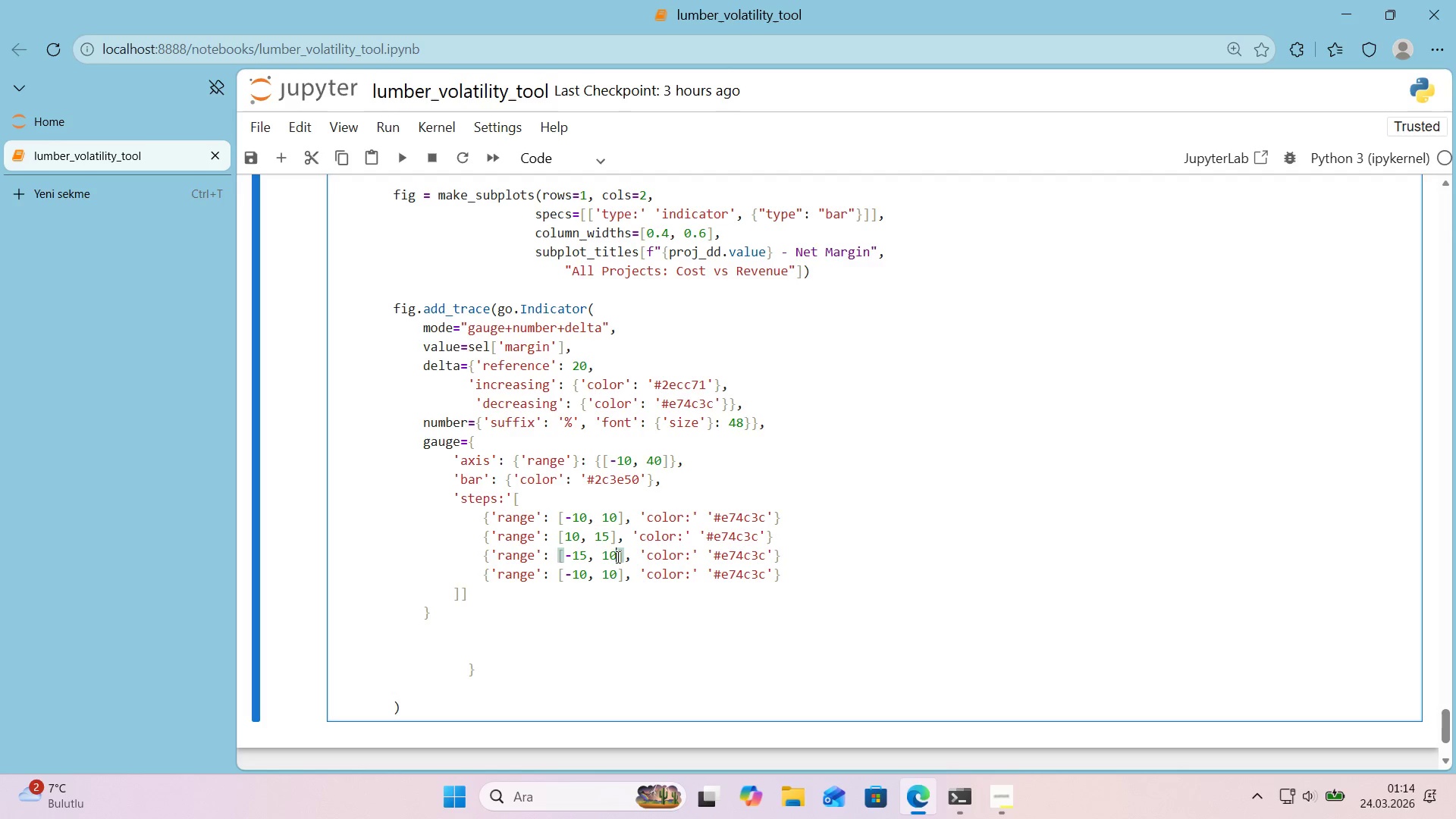 
left_click_drag(start_coordinate=[617, 557], to_coordinate=[605, 557])
 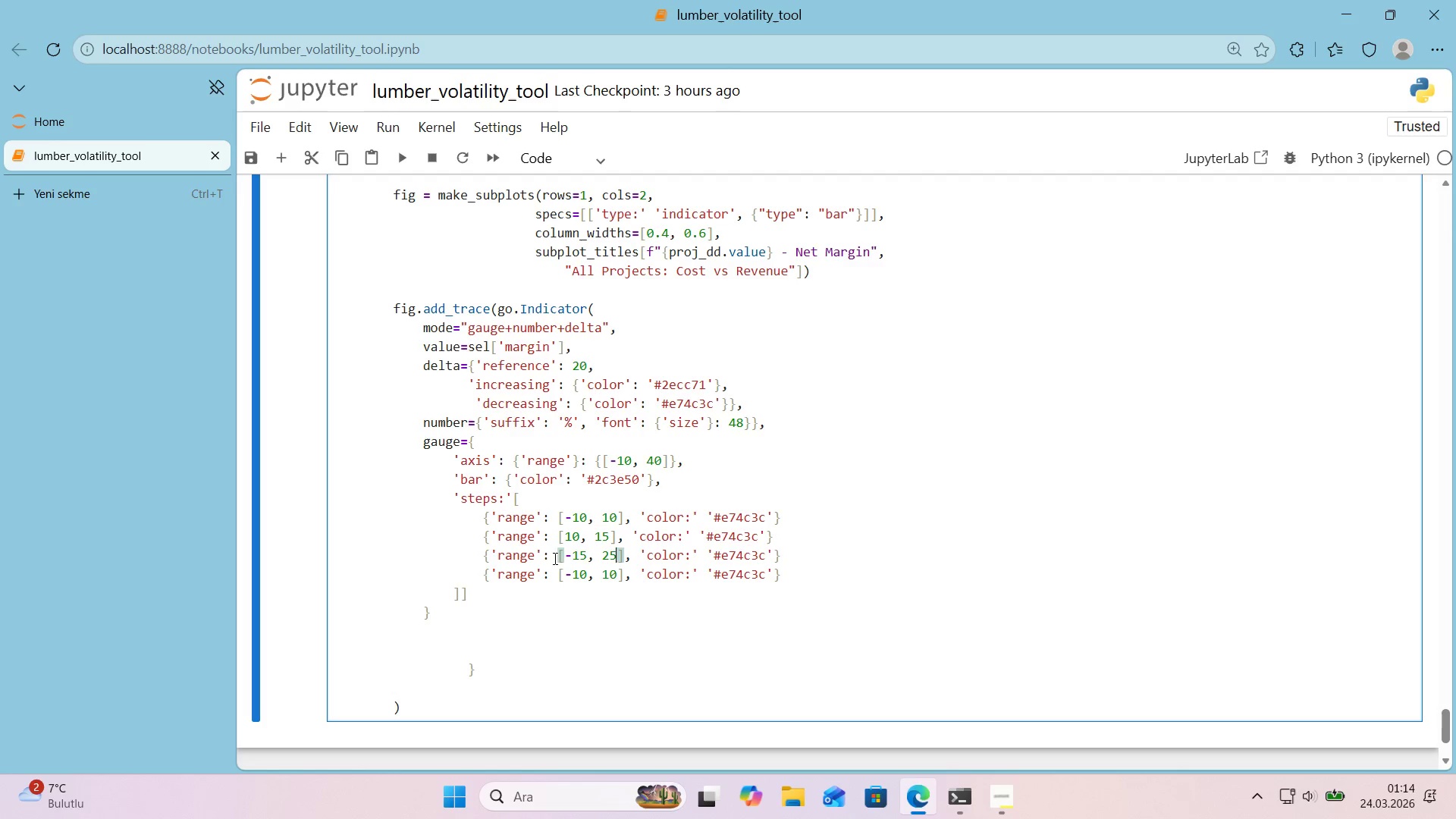 
key(Numpad2)
 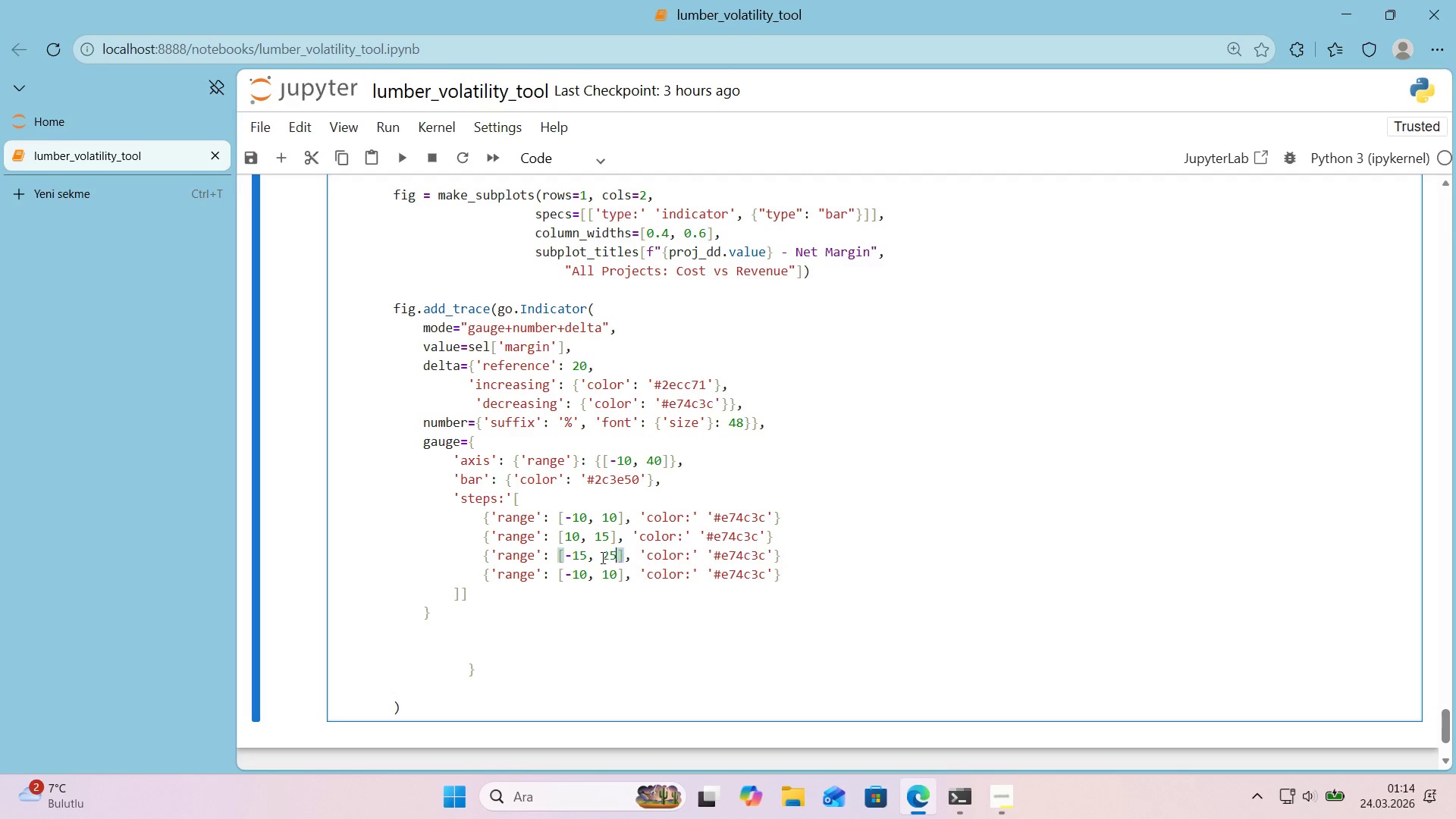 
key(Numpad5)
 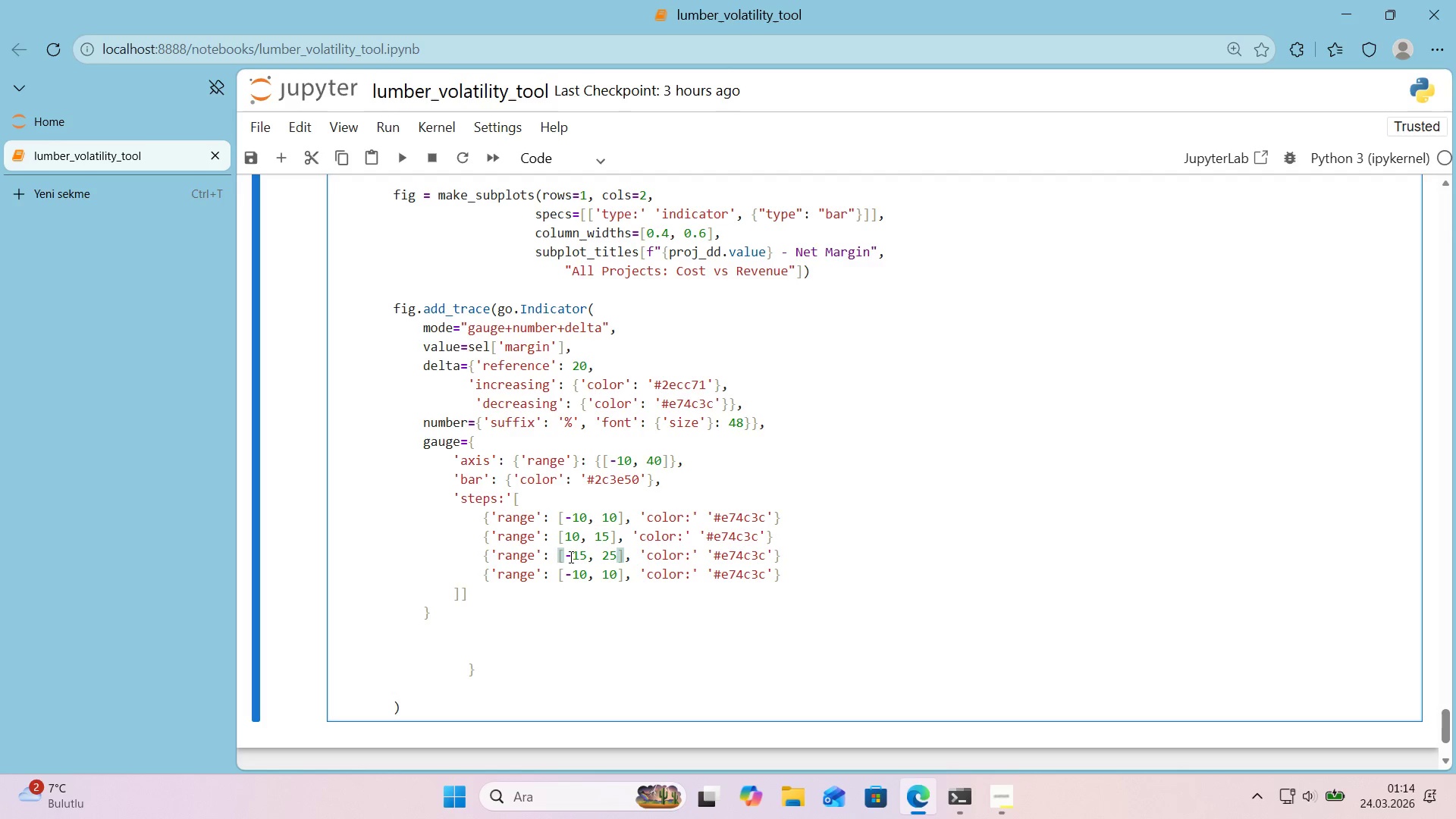 
left_click([570, 557])
 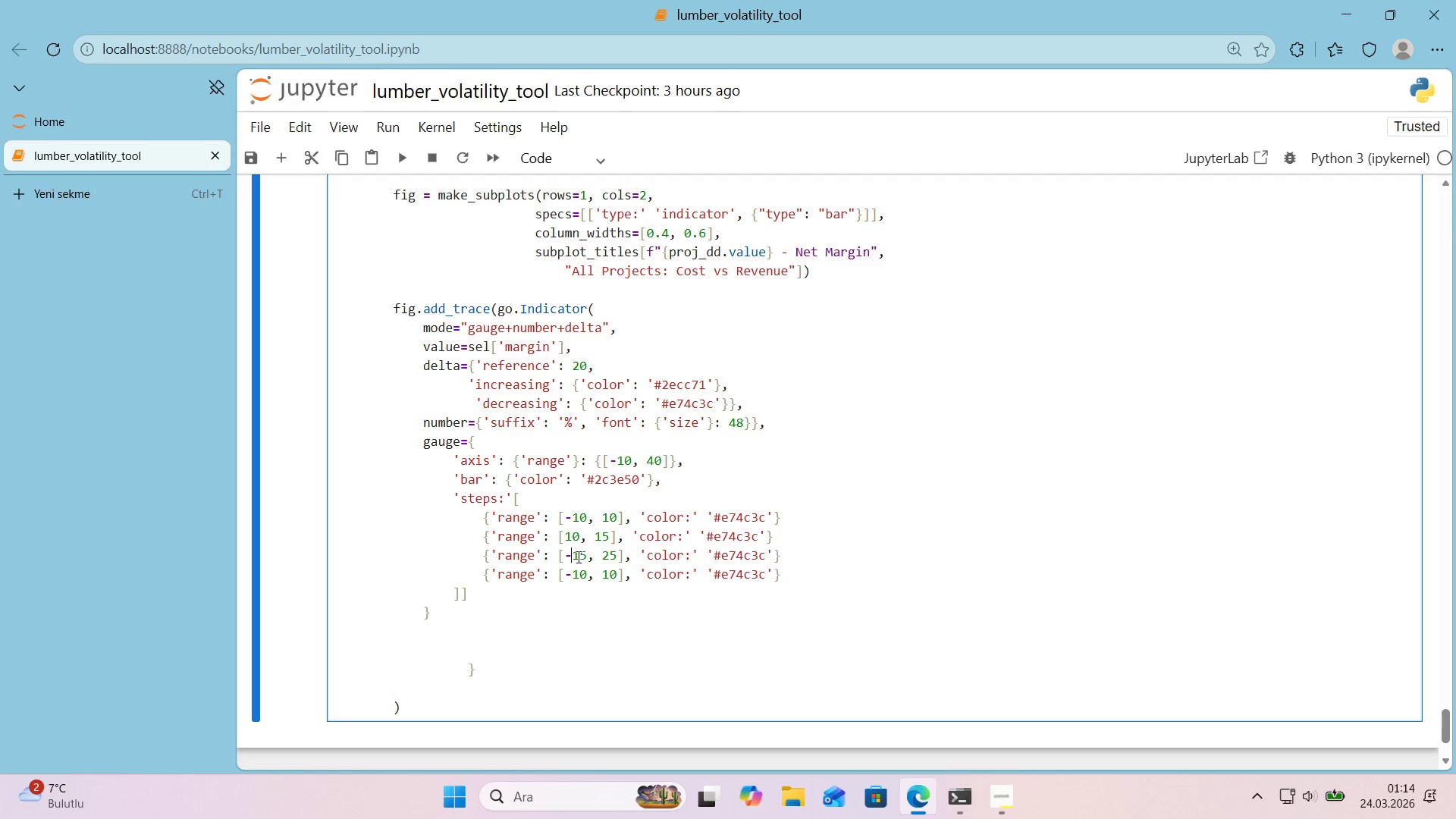 
key(Backspace)
 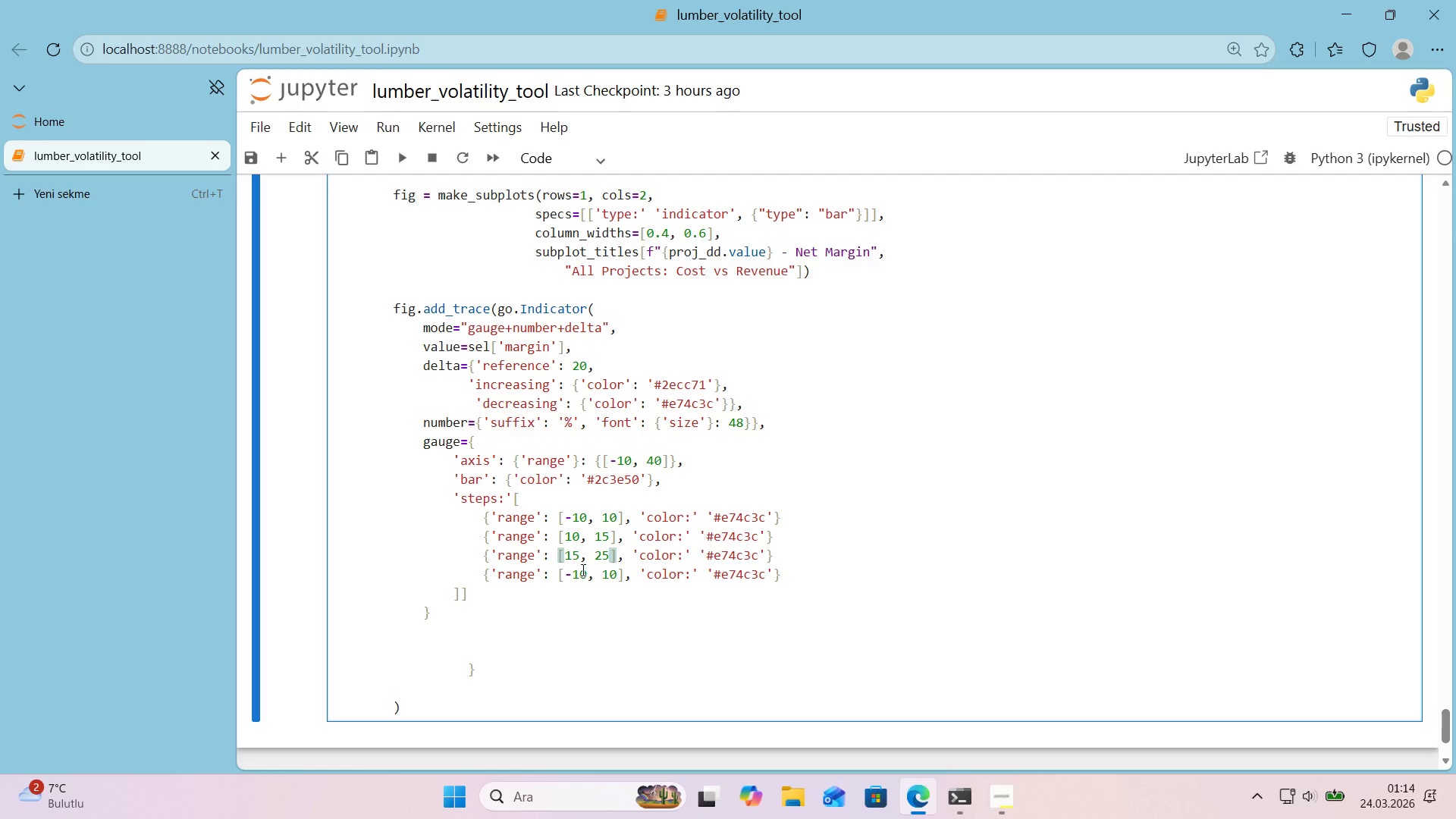 
left_click_drag(start_coordinate=[589, 574], to_coordinate=[567, 576])
 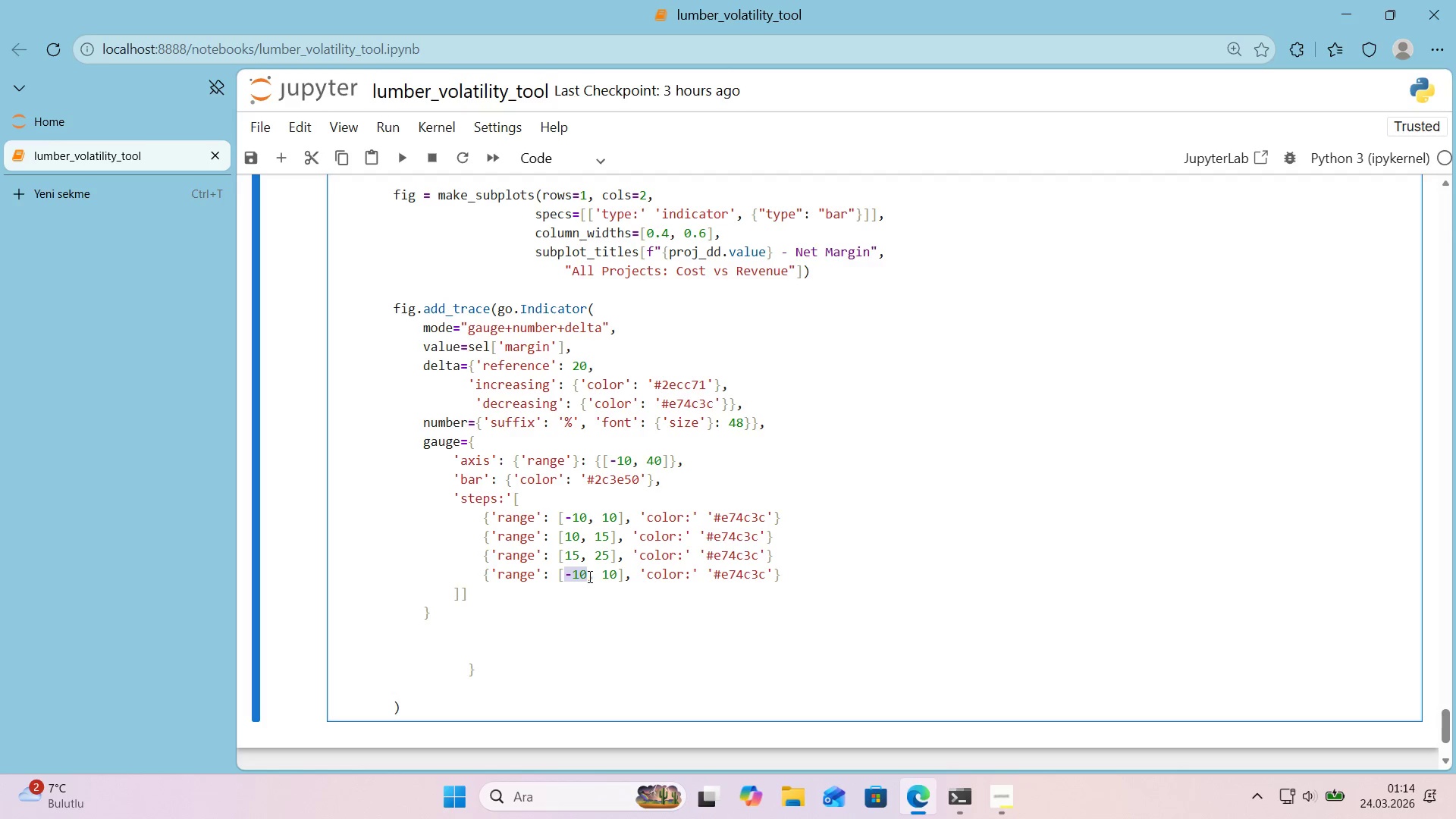 
key(Numpad2)
 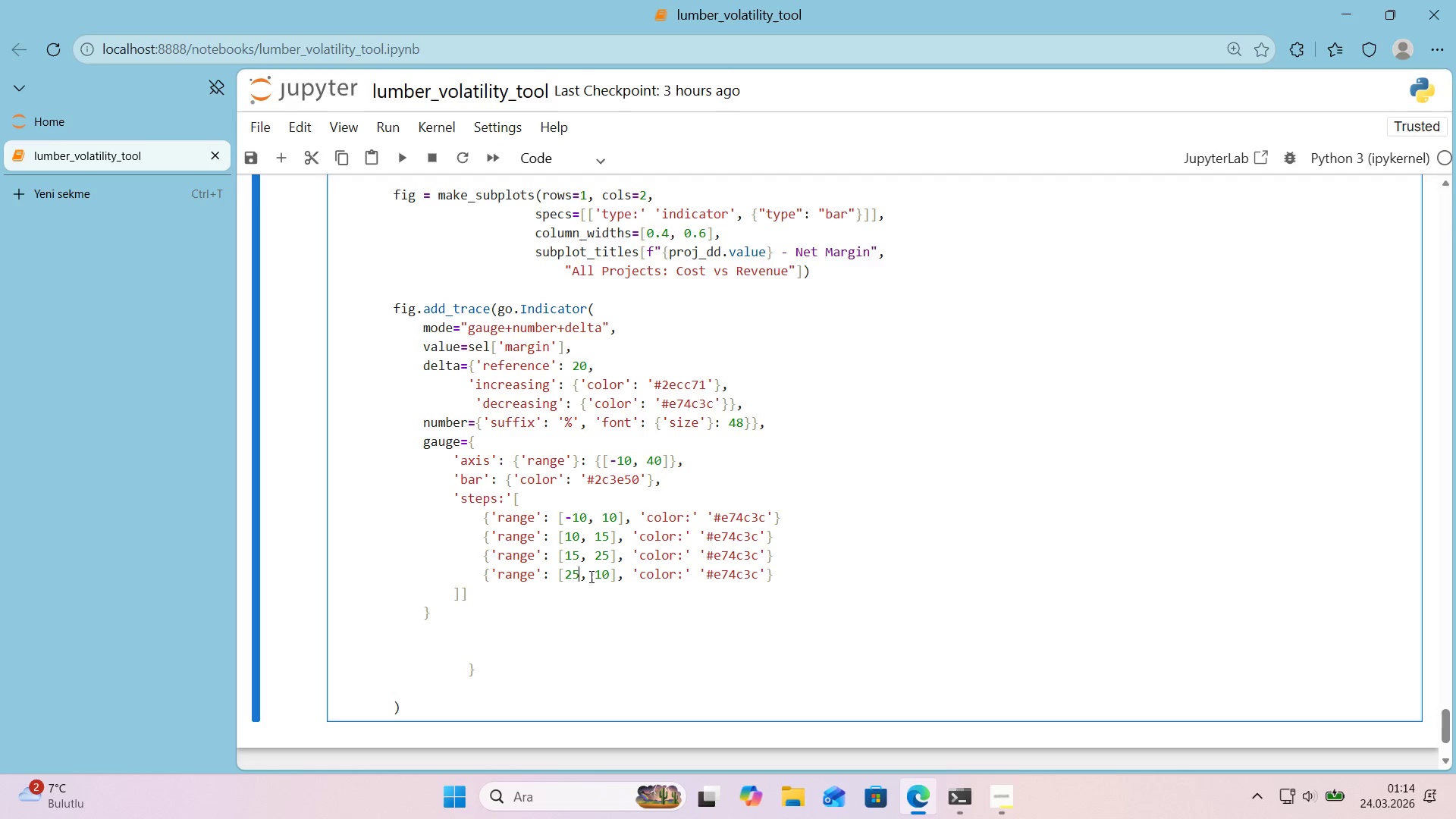 
key(Numpad5)
 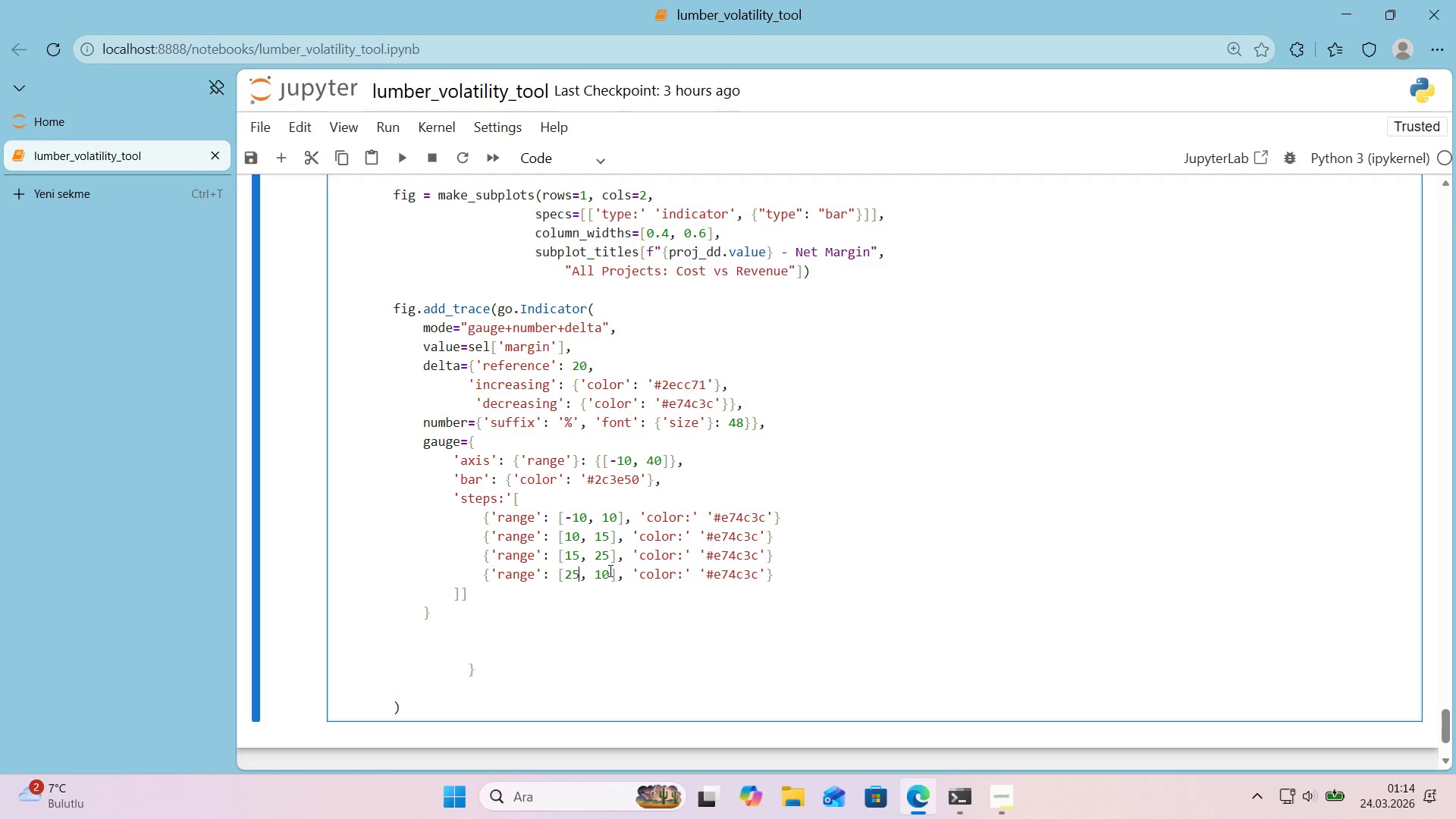 
left_click_drag(start_coordinate=[610, 570], to_coordinate=[596, 573])
 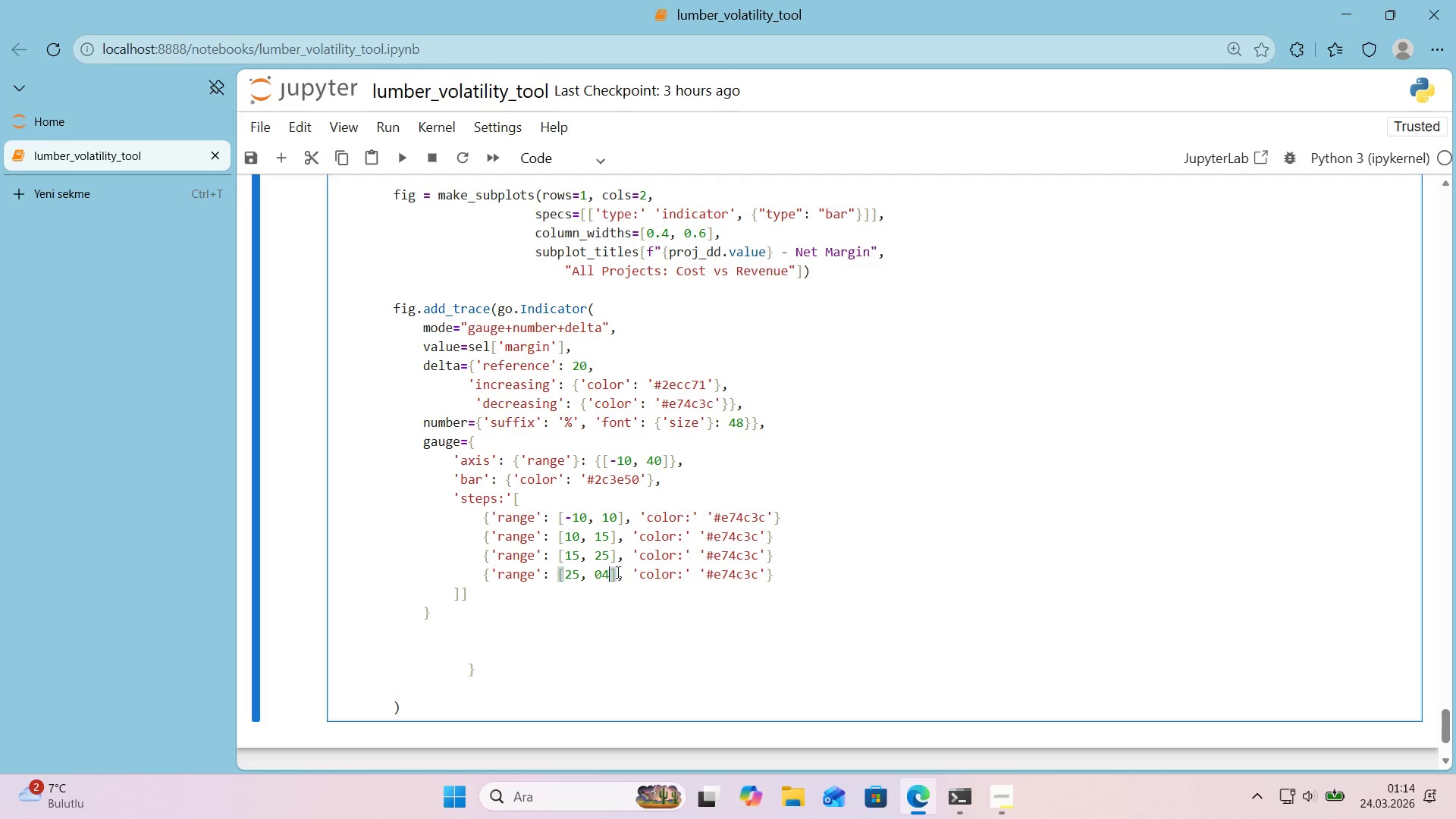 
key(Numpad4)
 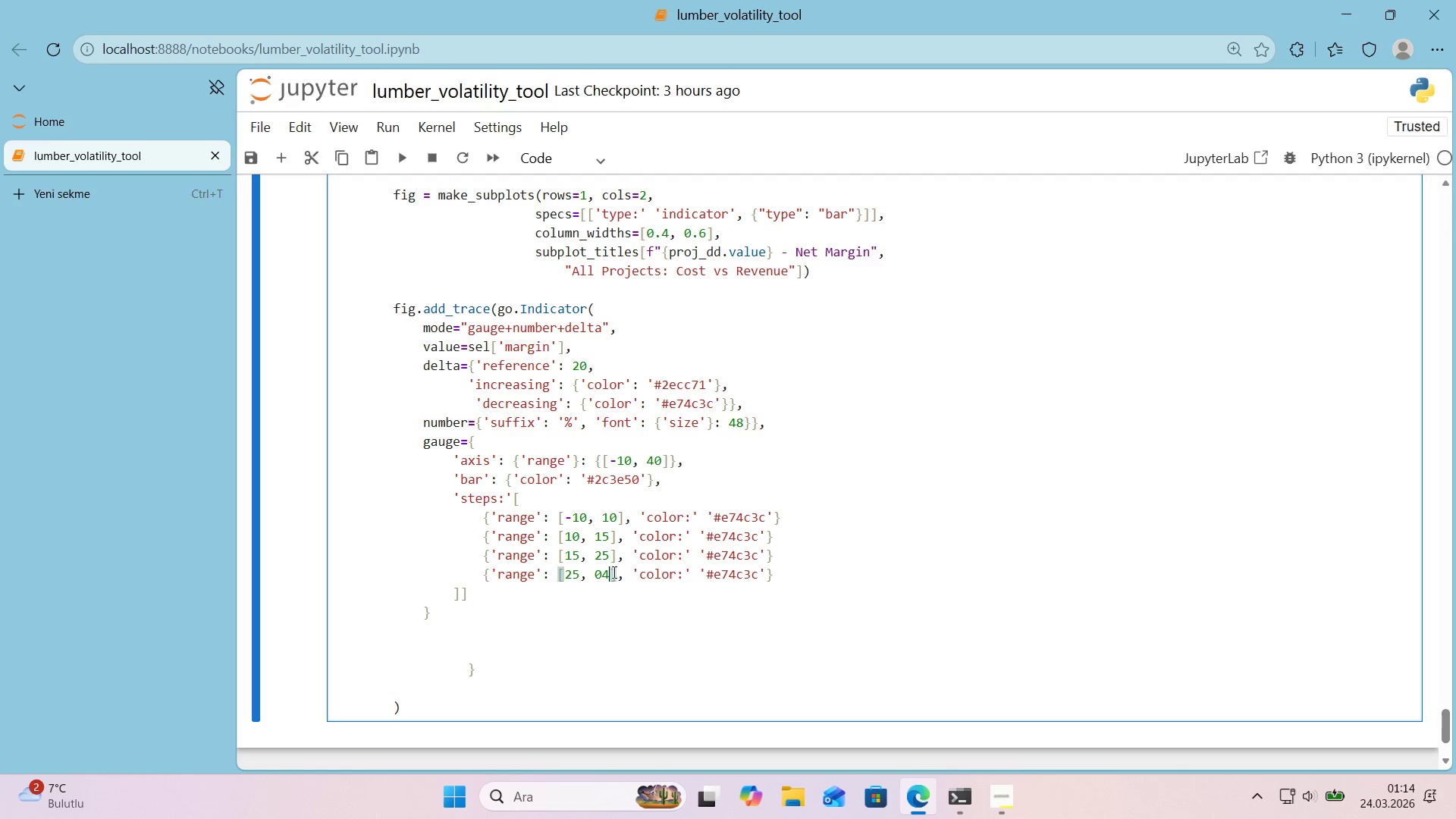 
key(Numpad0)
 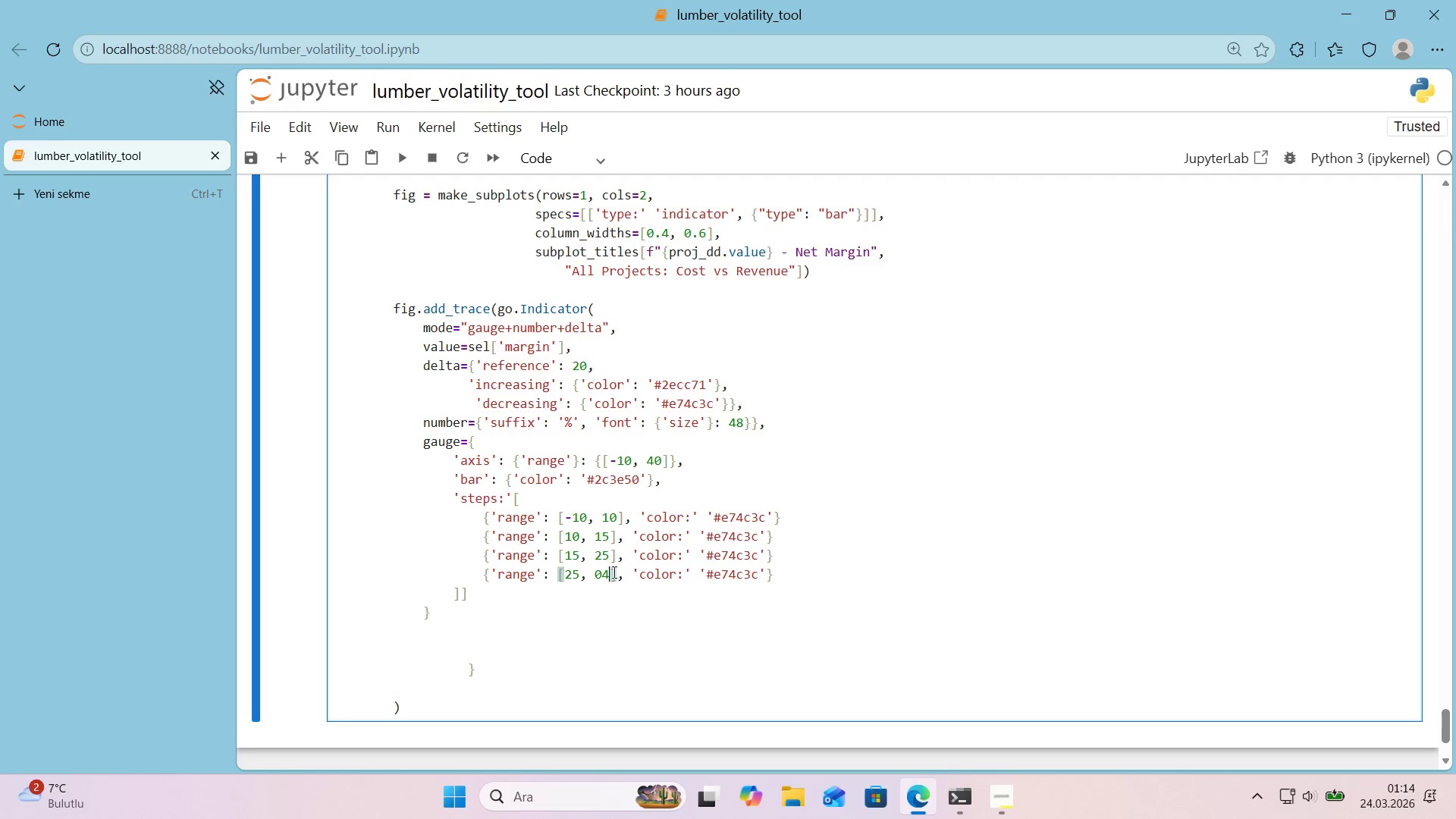 
left_click_drag(start_coordinate=[613, 572], to_coordinate=[598, 573])
 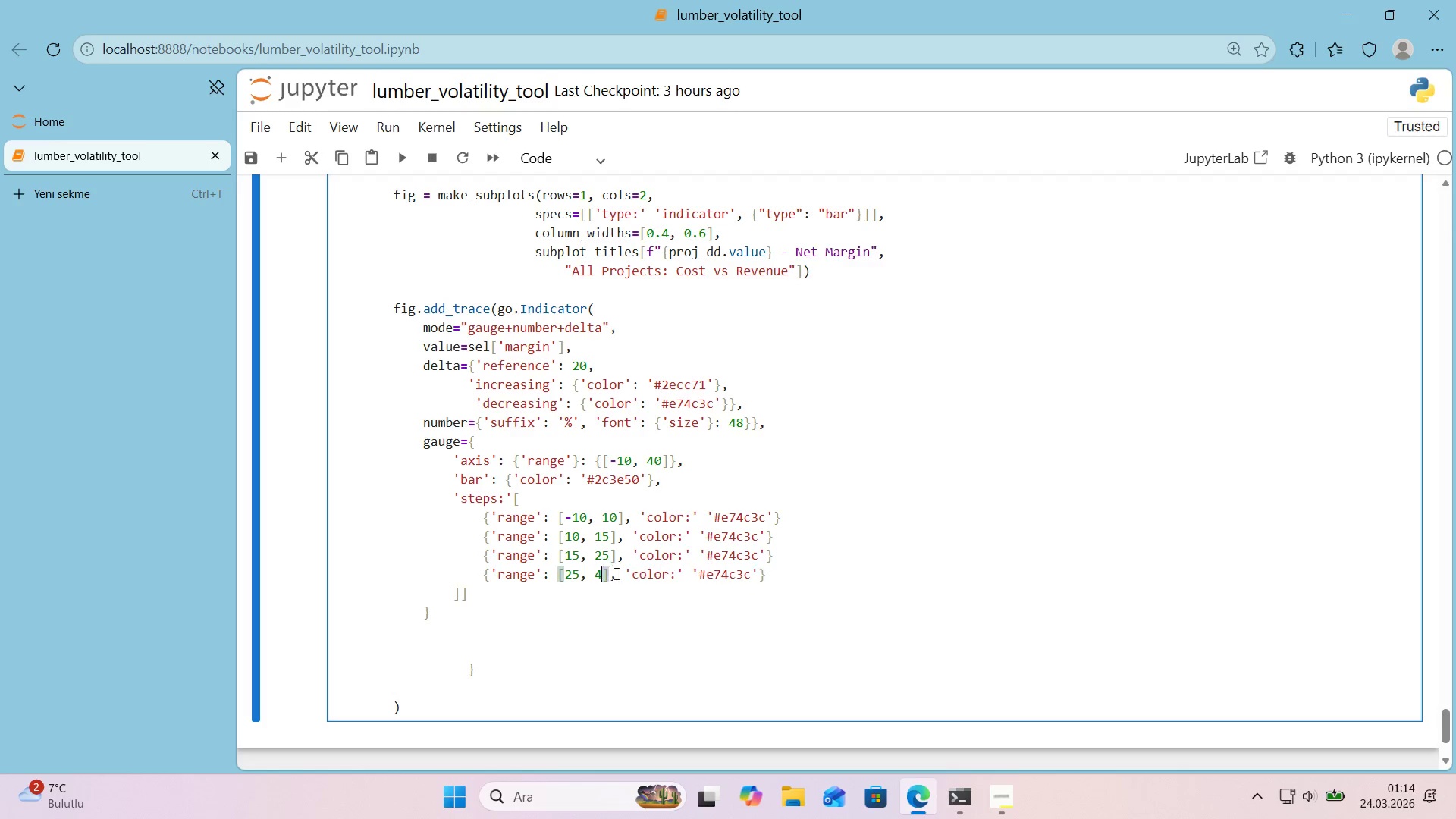 
key(Numpad4)
 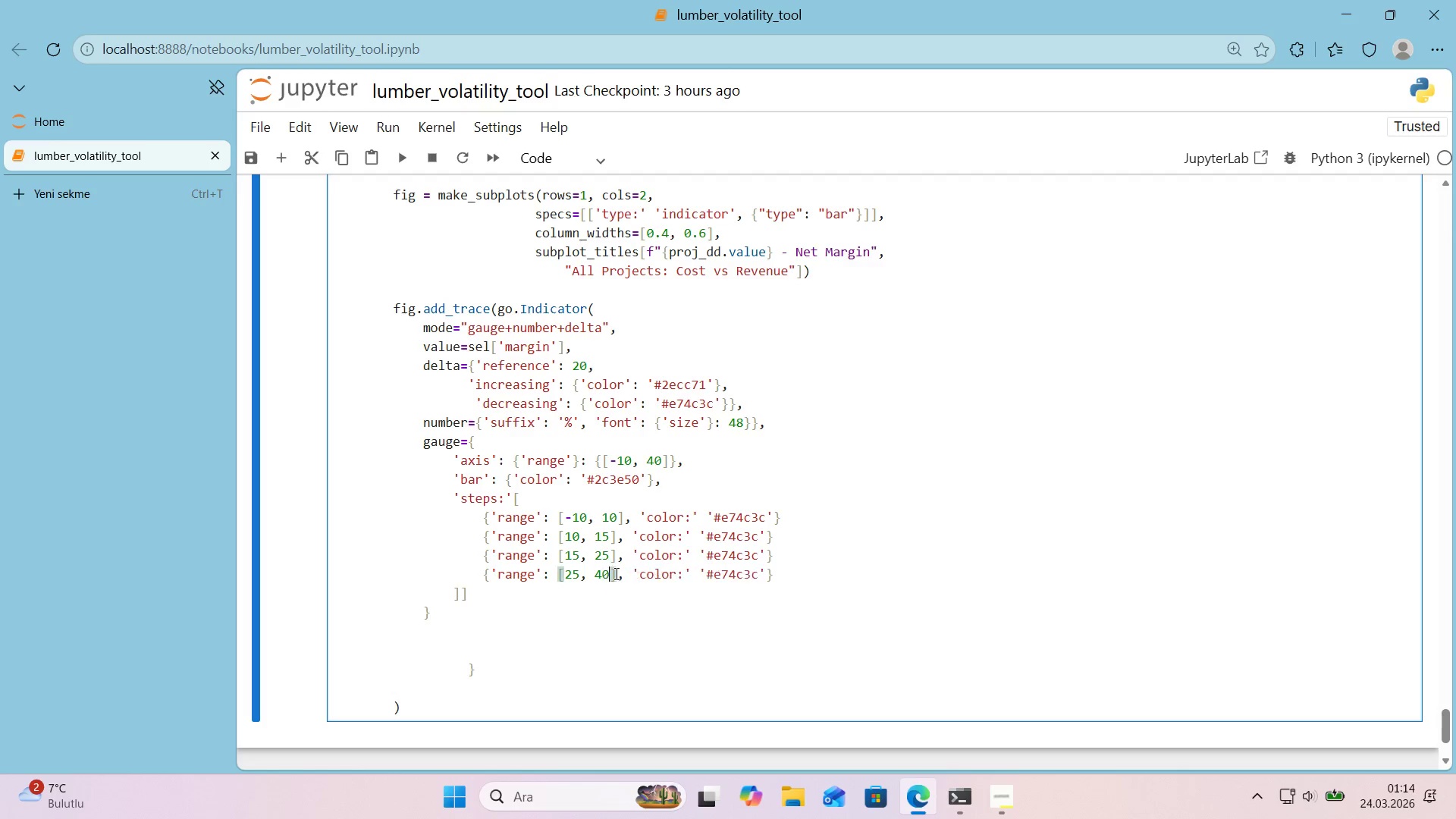 
key(Numpad0)
 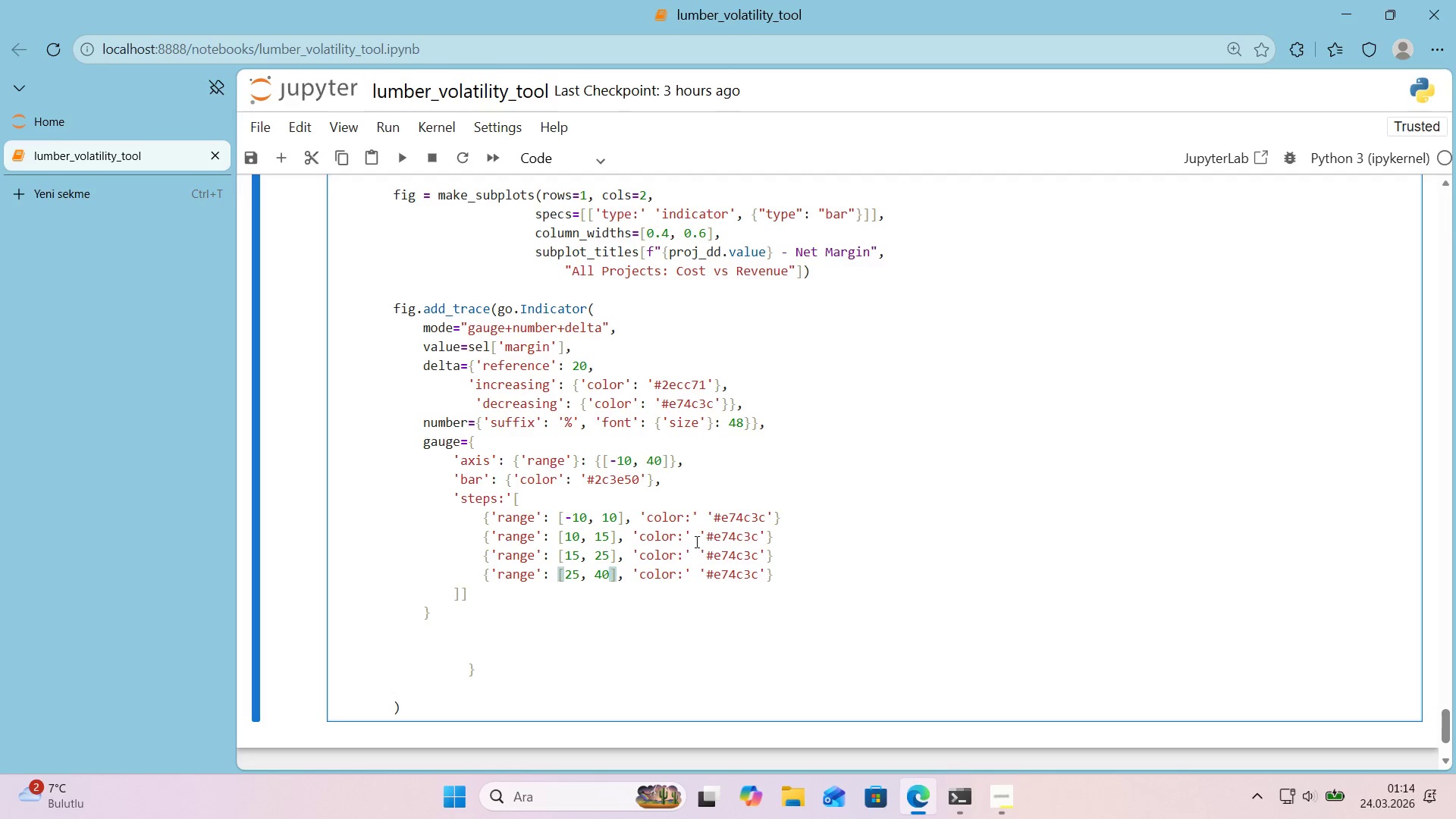 
left_click_drag(start_coordinate=[756, 539], to_coordinate=[715, 543])
 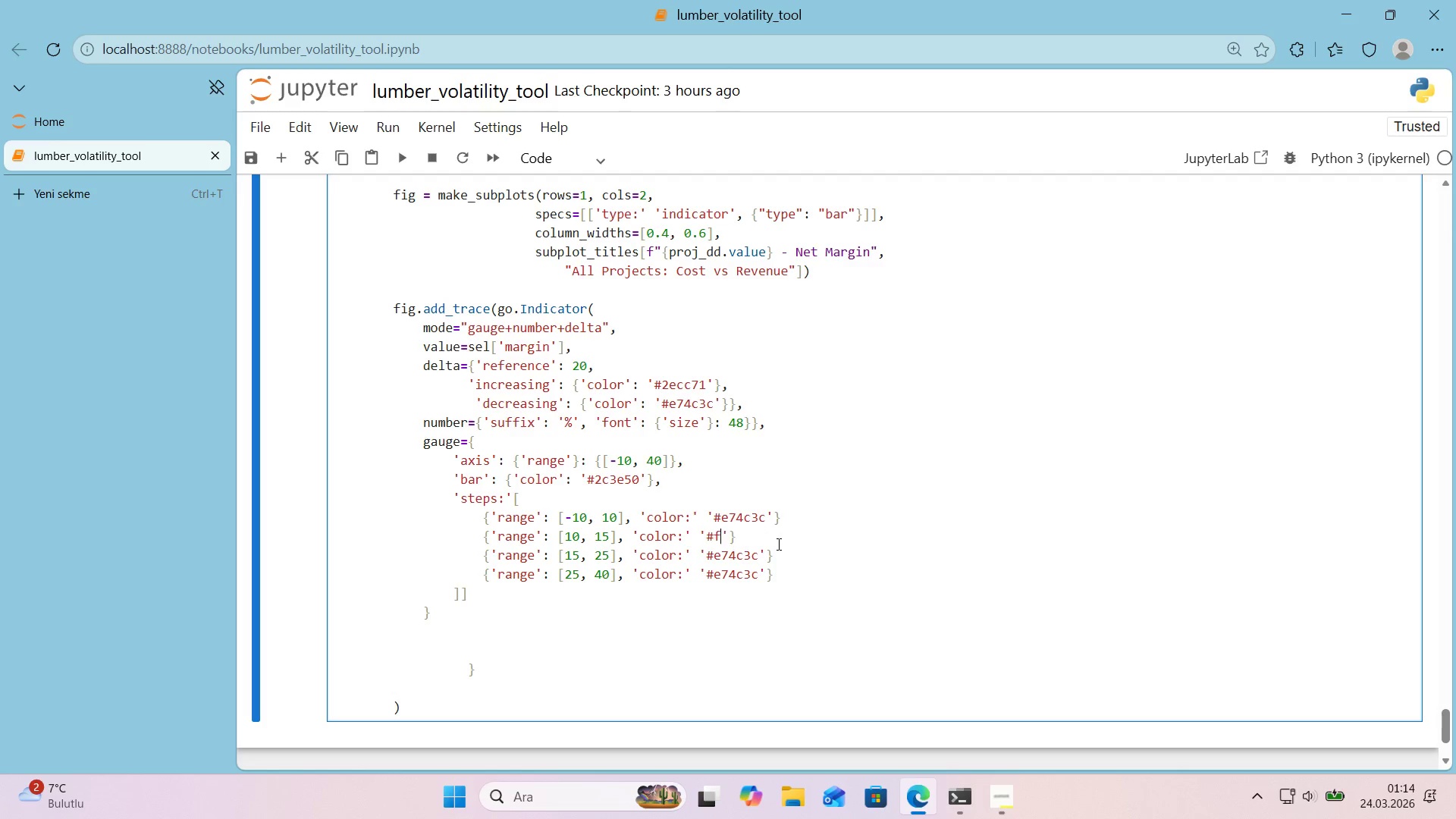 
key(F)
 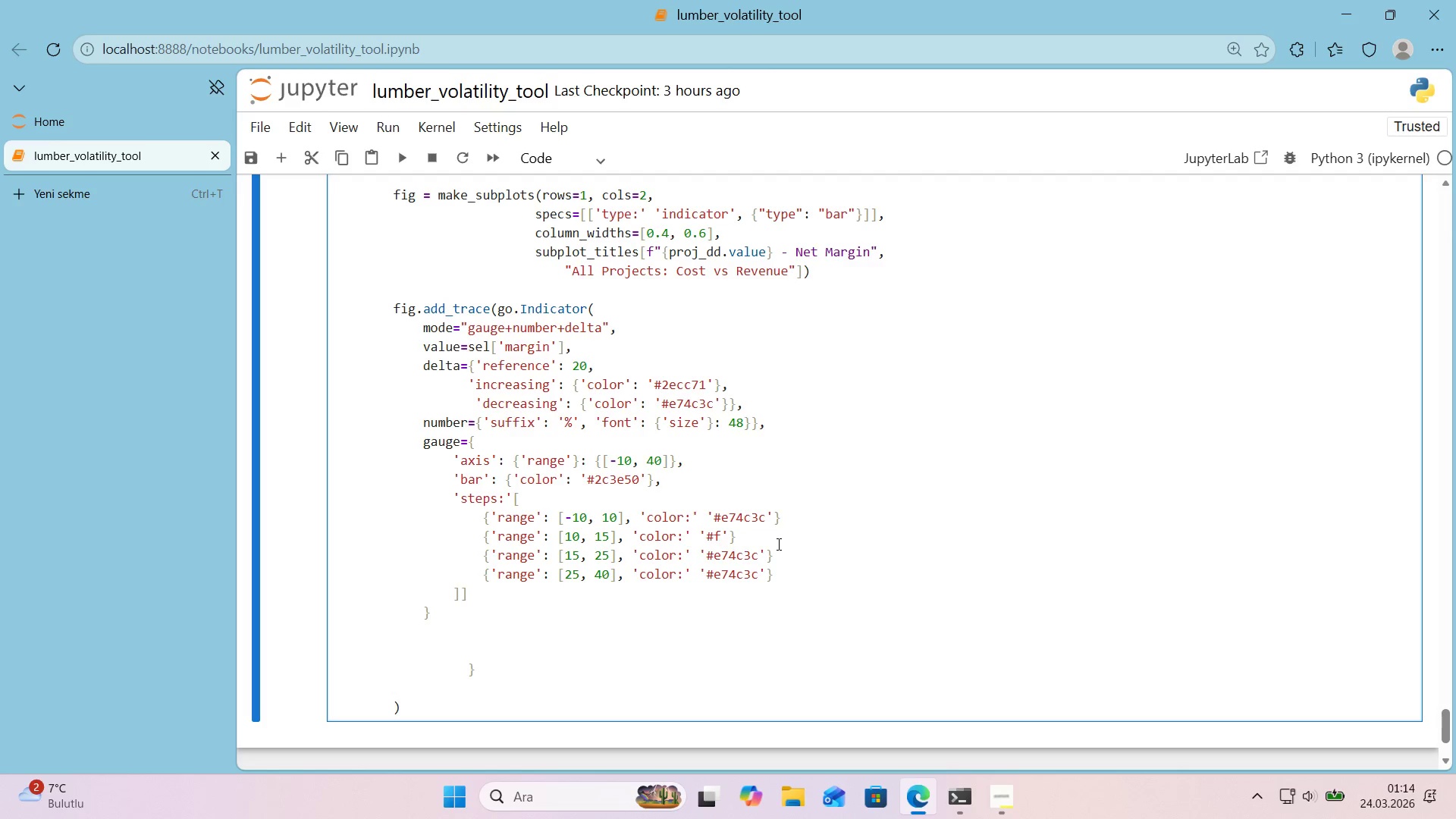 
key(Numpad9)
 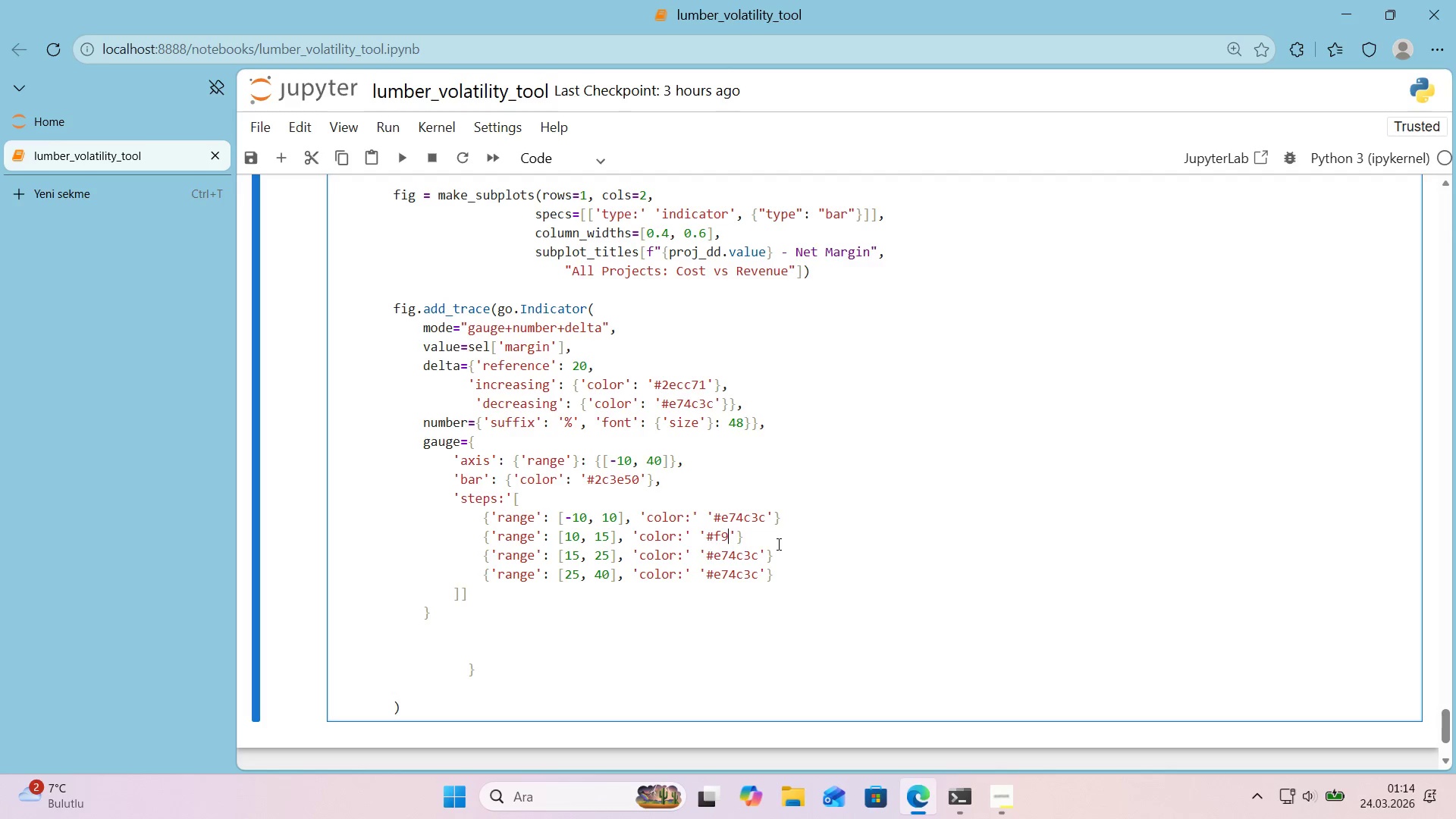 
key(Backspace)
 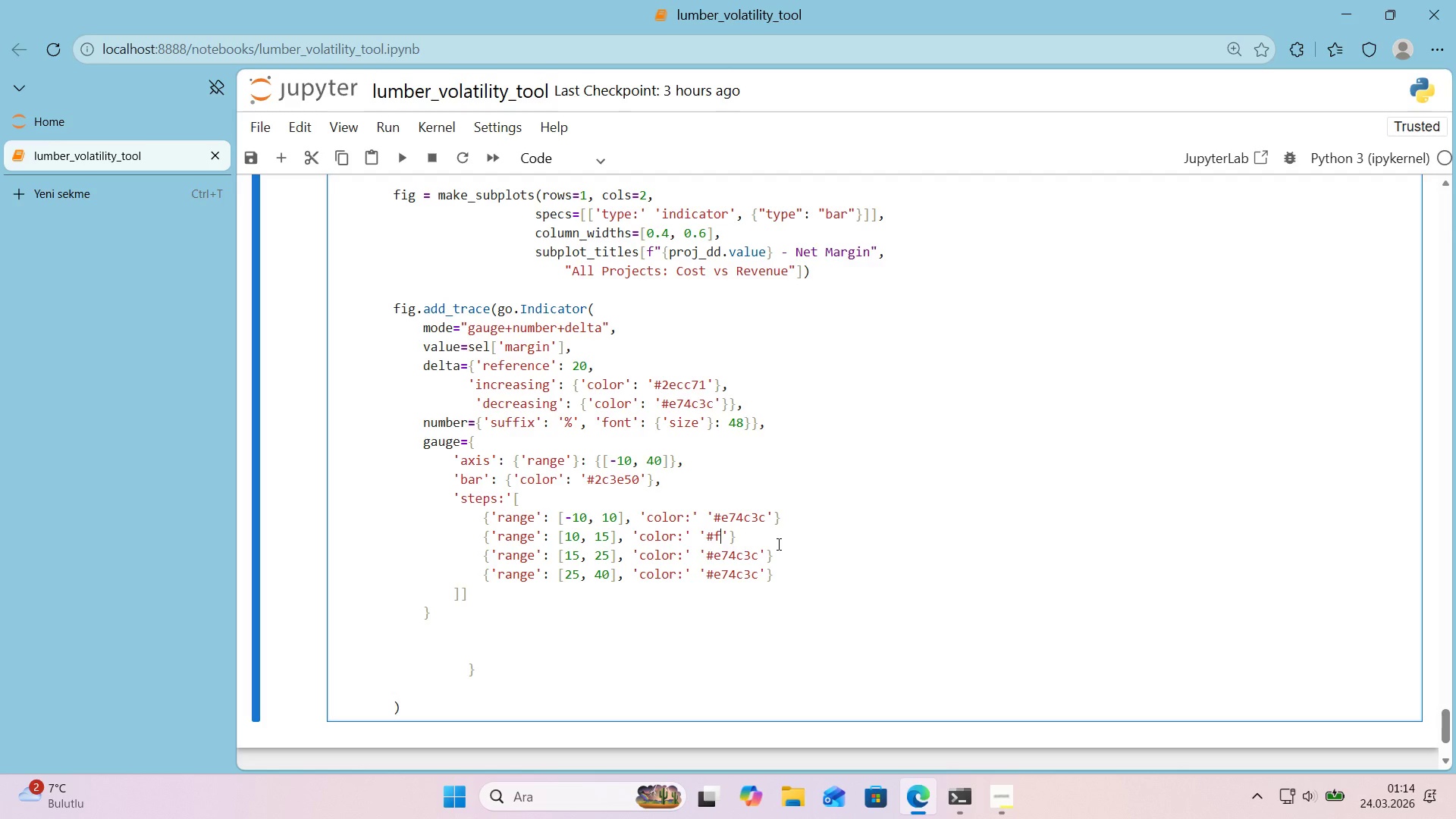 
key(Numpad3)
 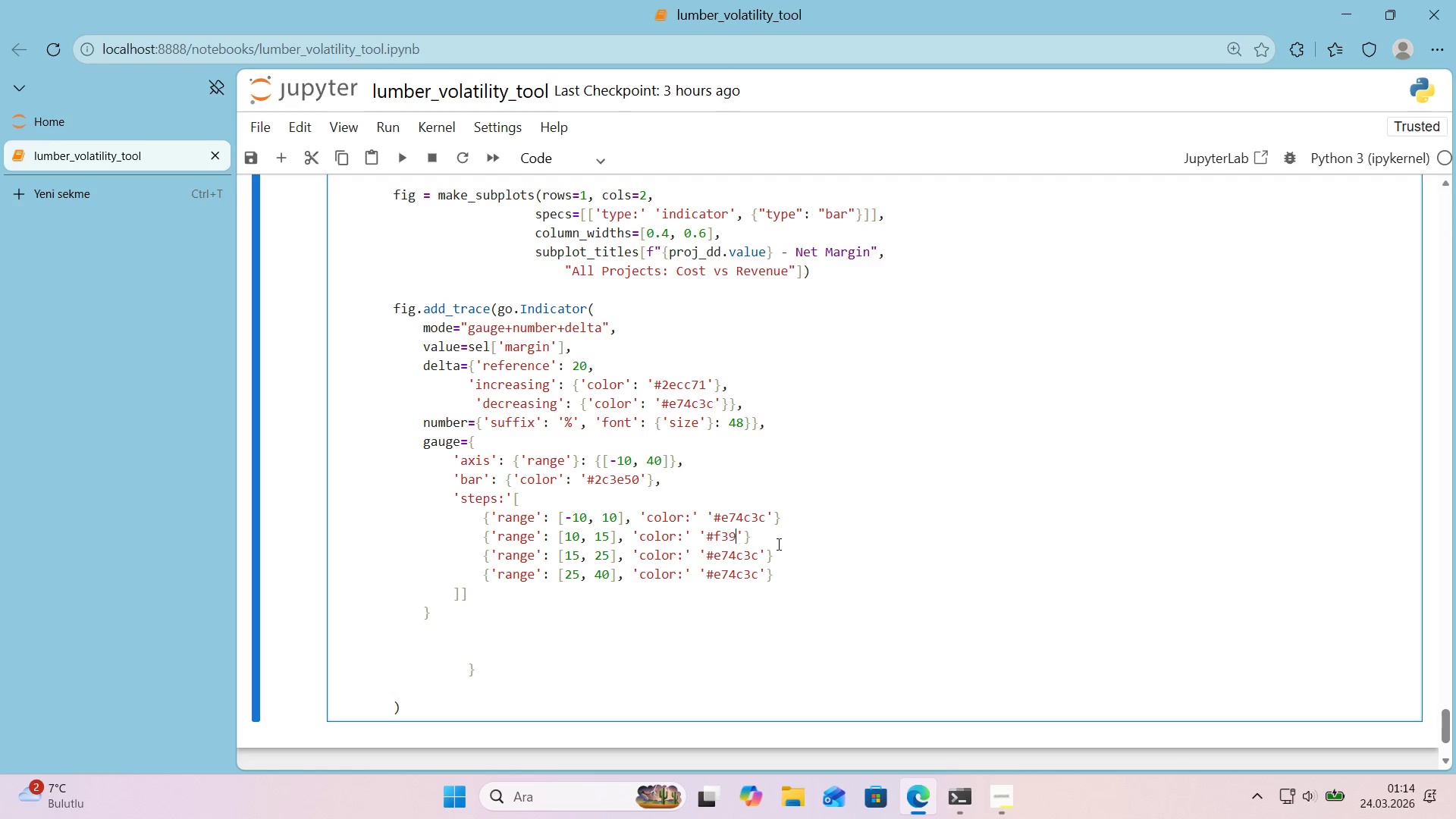 
key(Numpad9)
 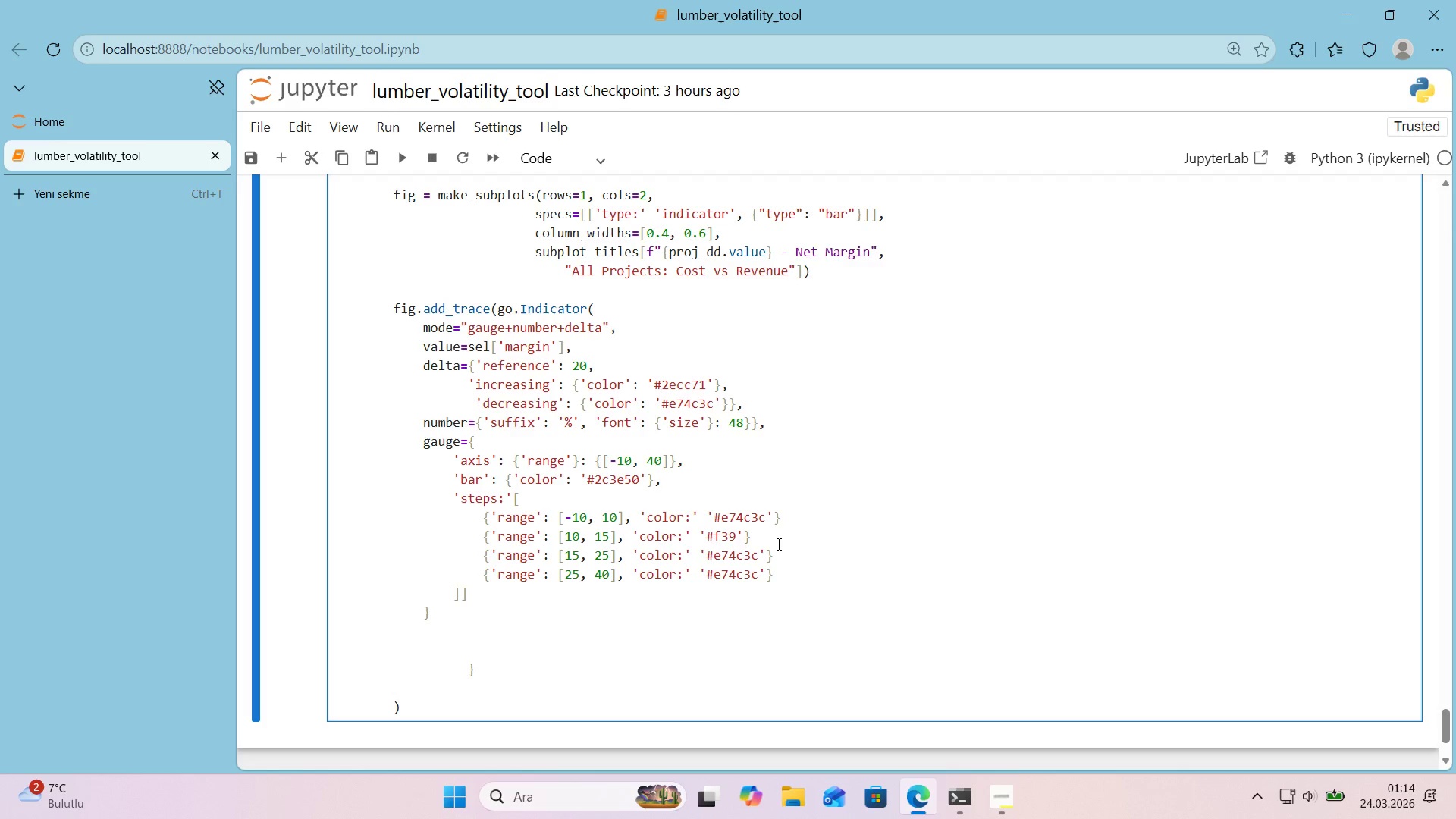 
key(C)
 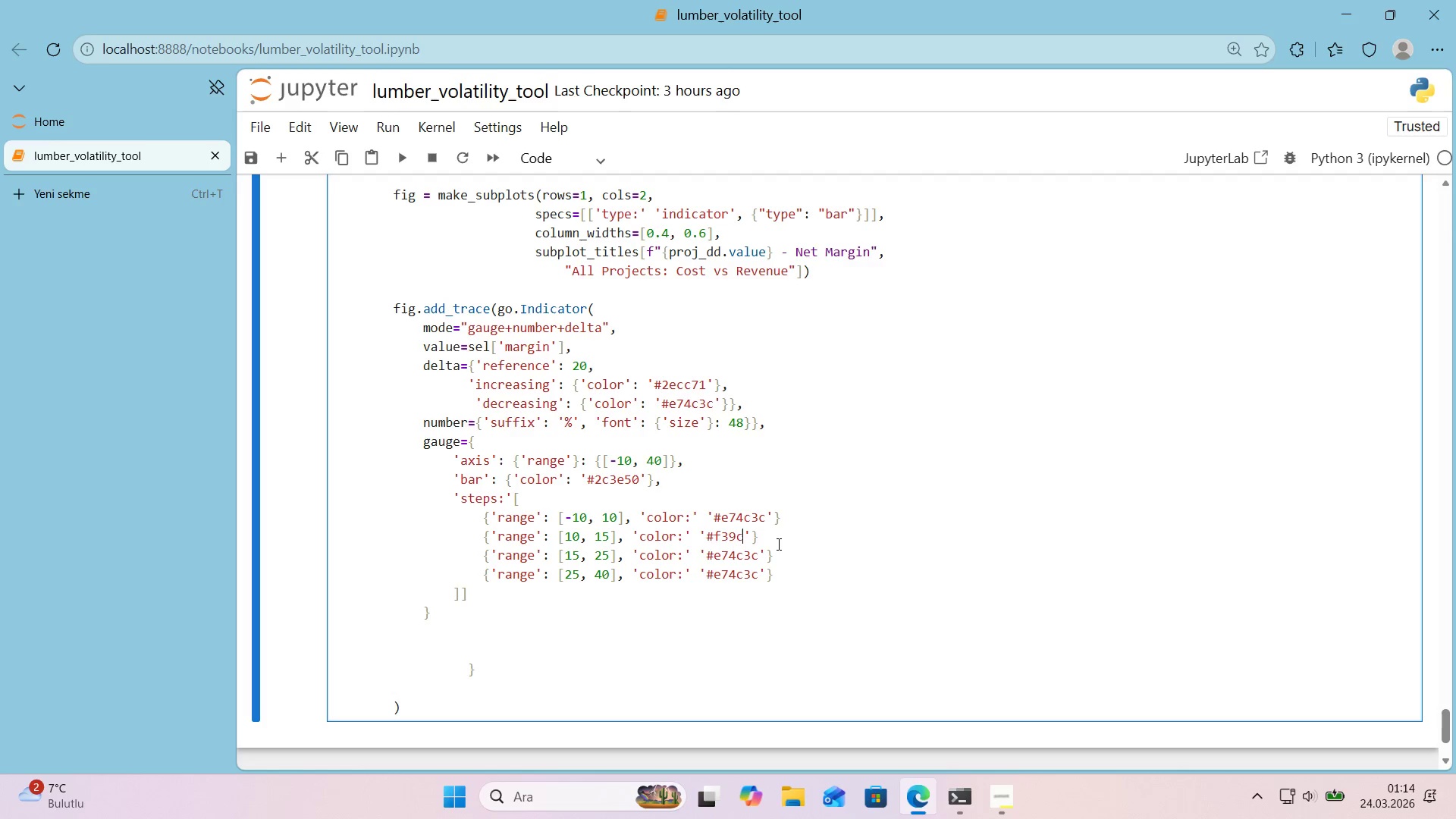 
key(Numpad1)
 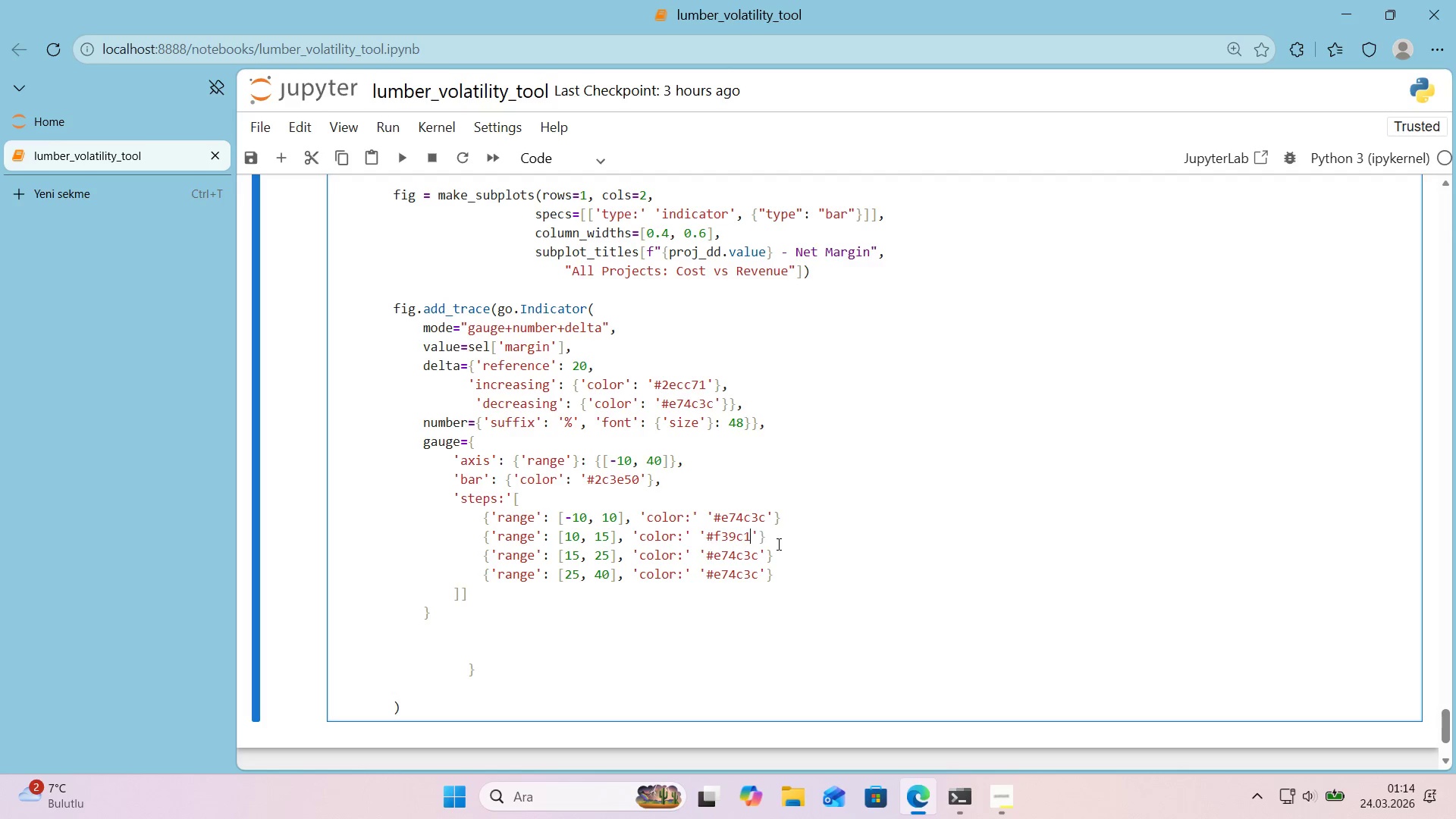 
key(Numpad2)
 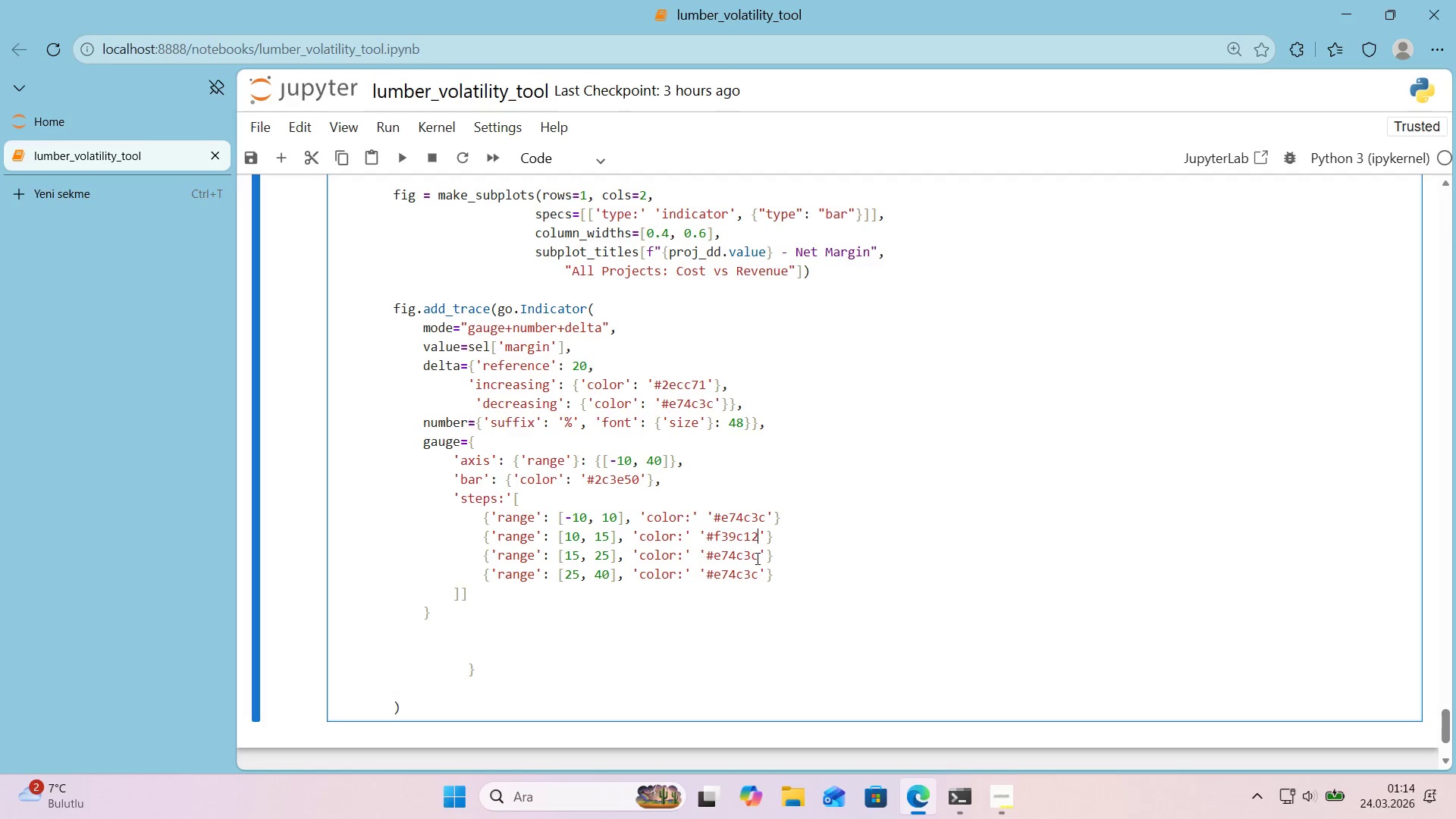 
left_click_drag(start_coordinate=[758, 557], to_coordinate=[715, 565])
 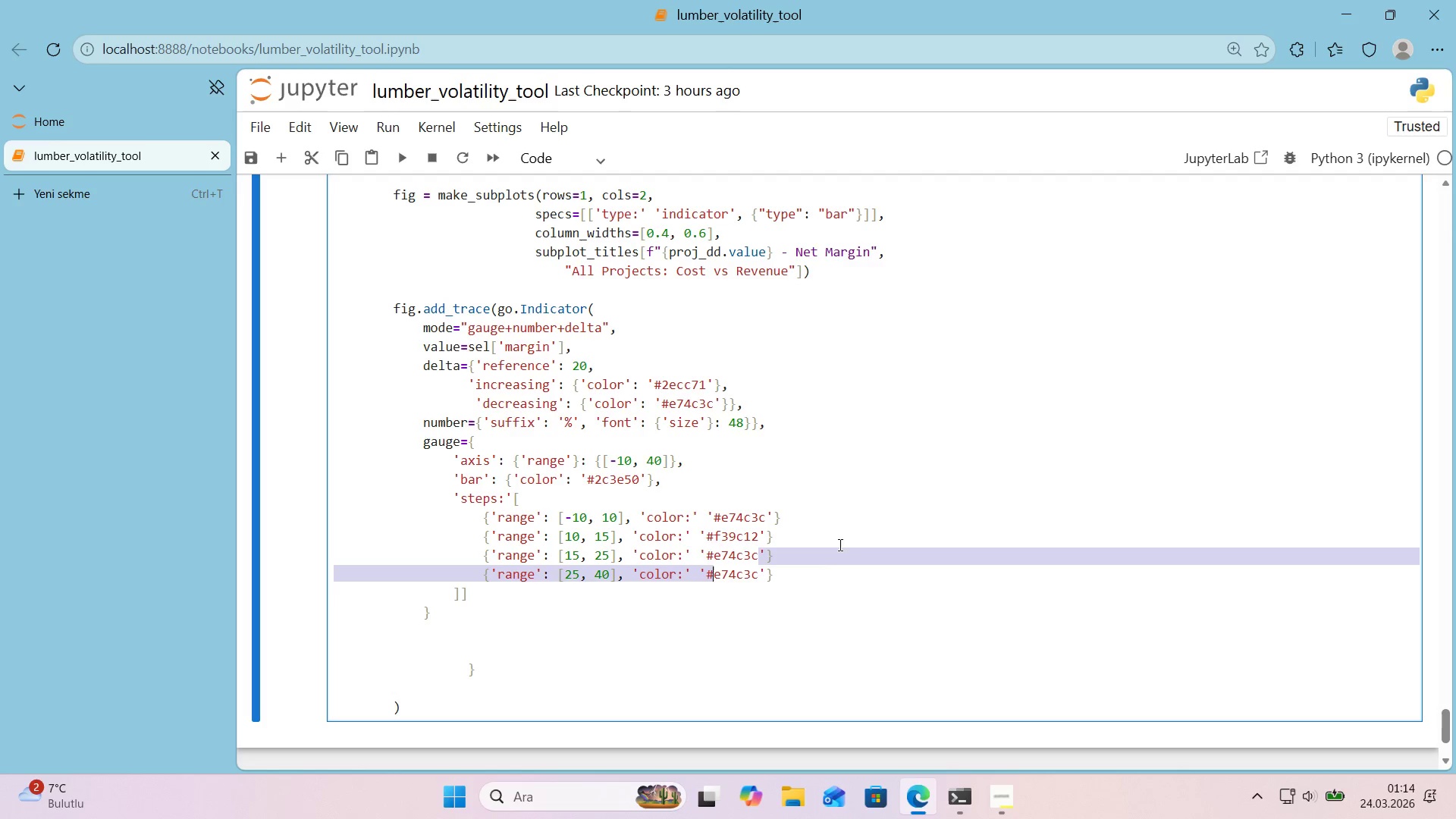 
left_click([788, 557])
 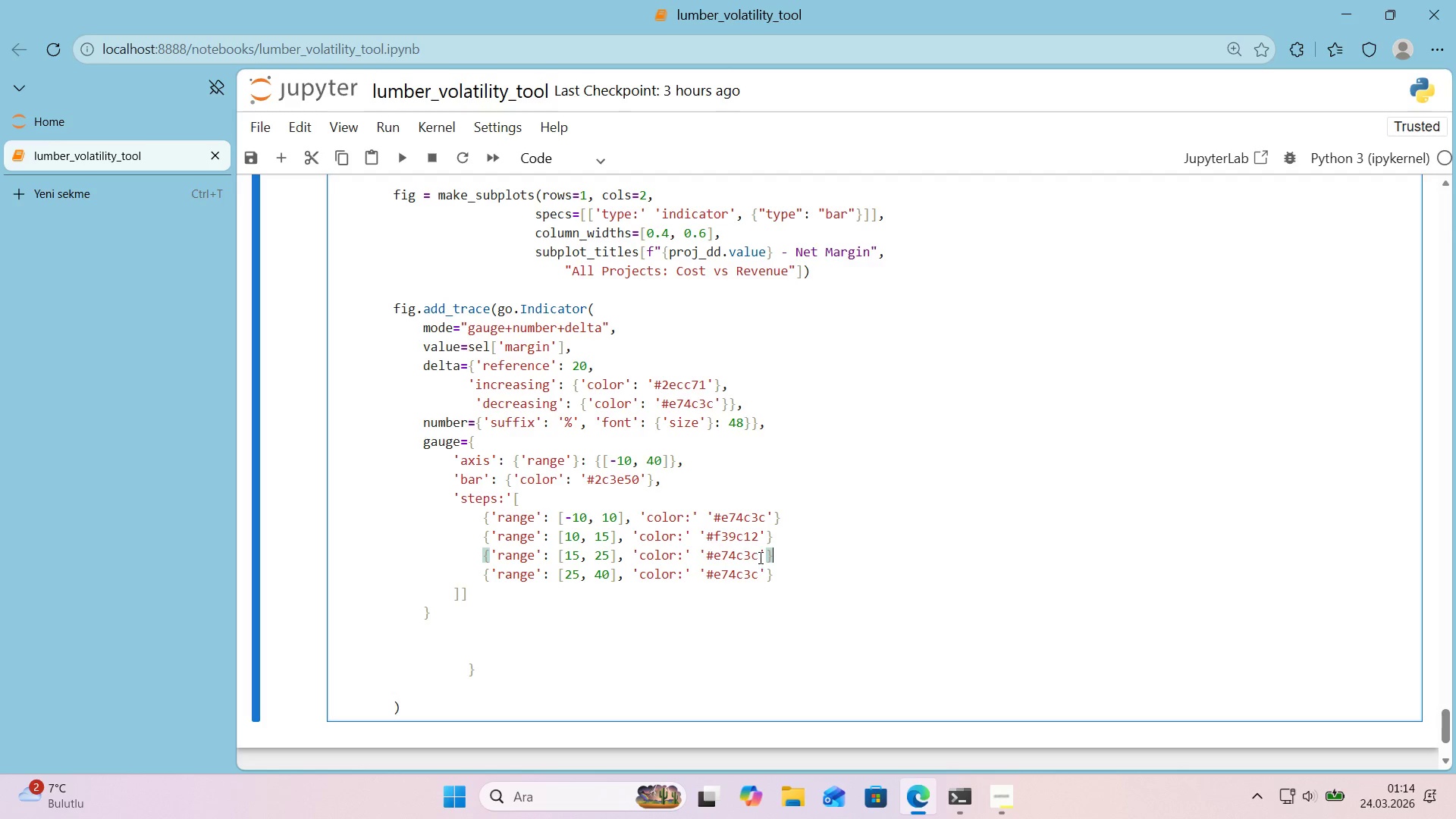 
left_click_drag(start_coordinate=[761, 556], to_coordinate=[717, 557])
 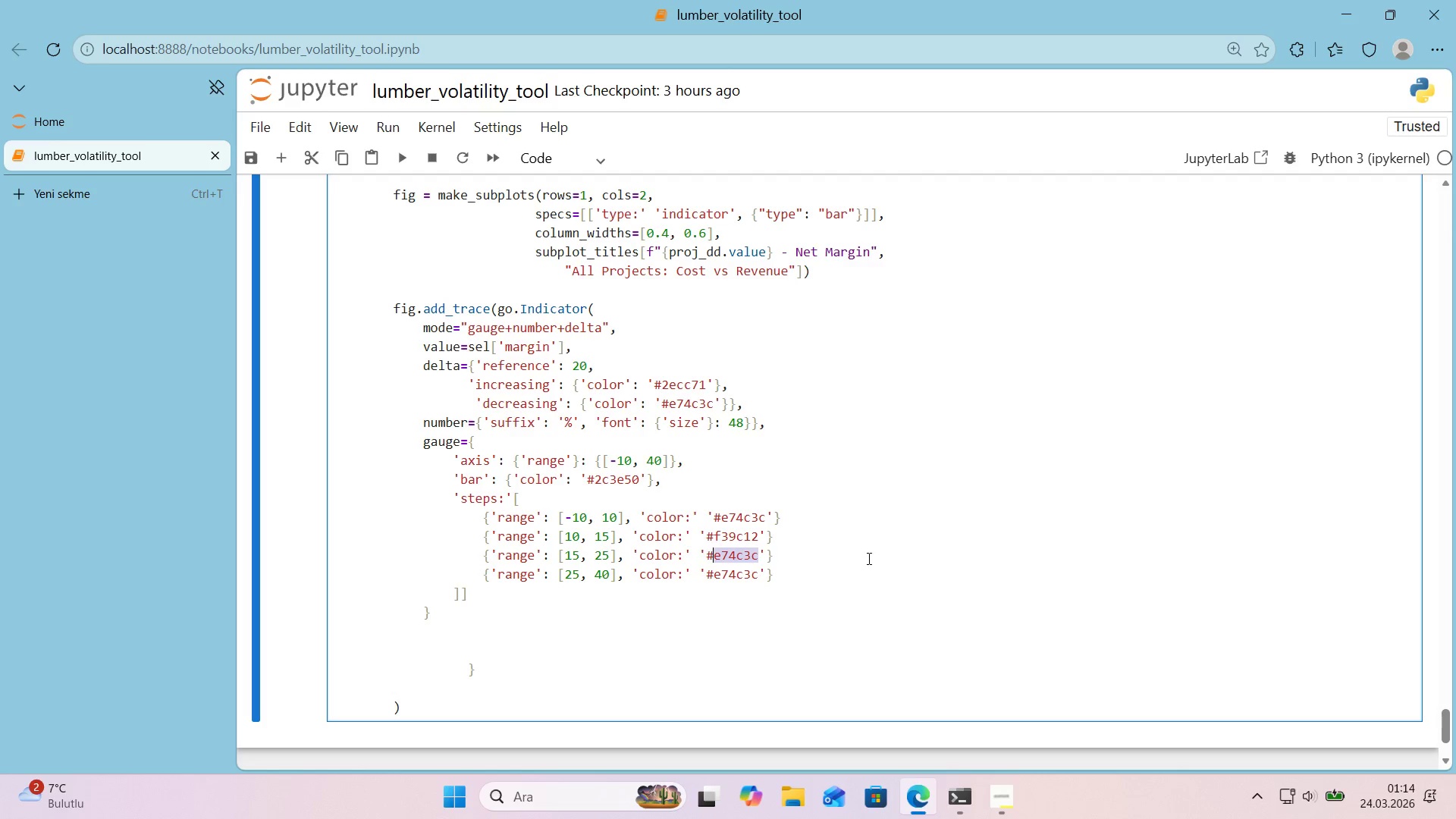 
key(F)
 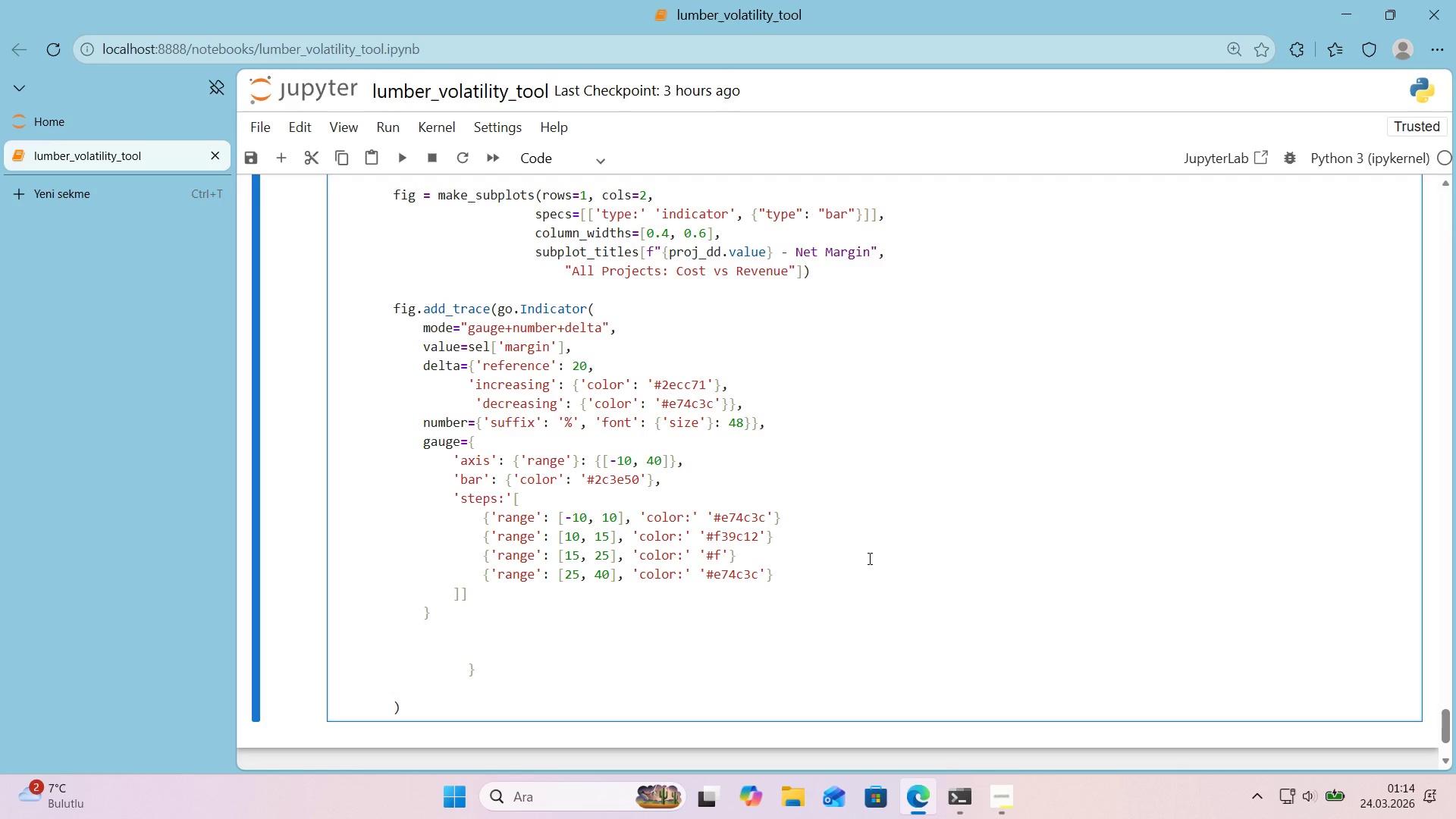 
key(Numpad1)
 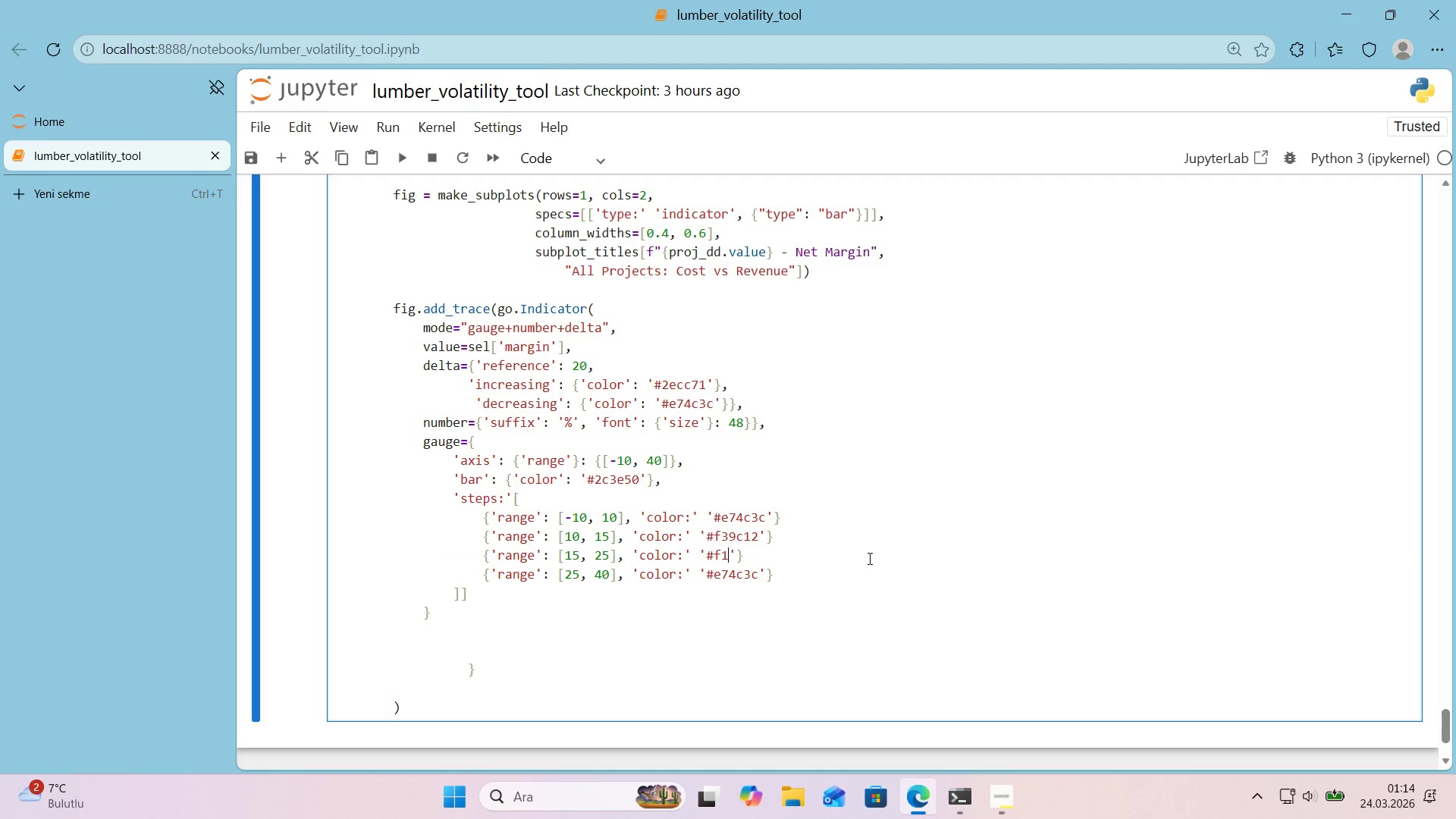 
key(C)
 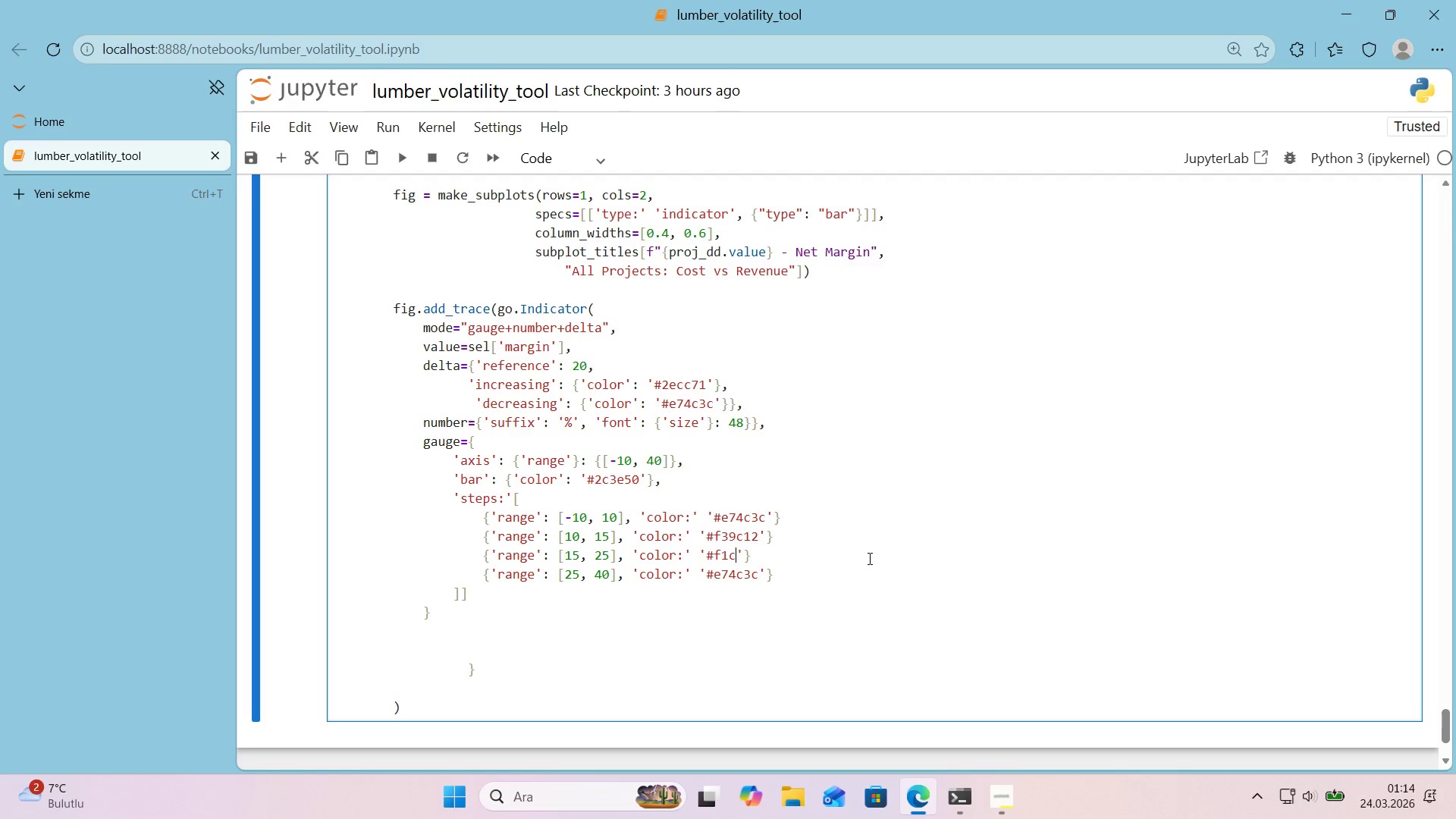 
key(Numpad4)
 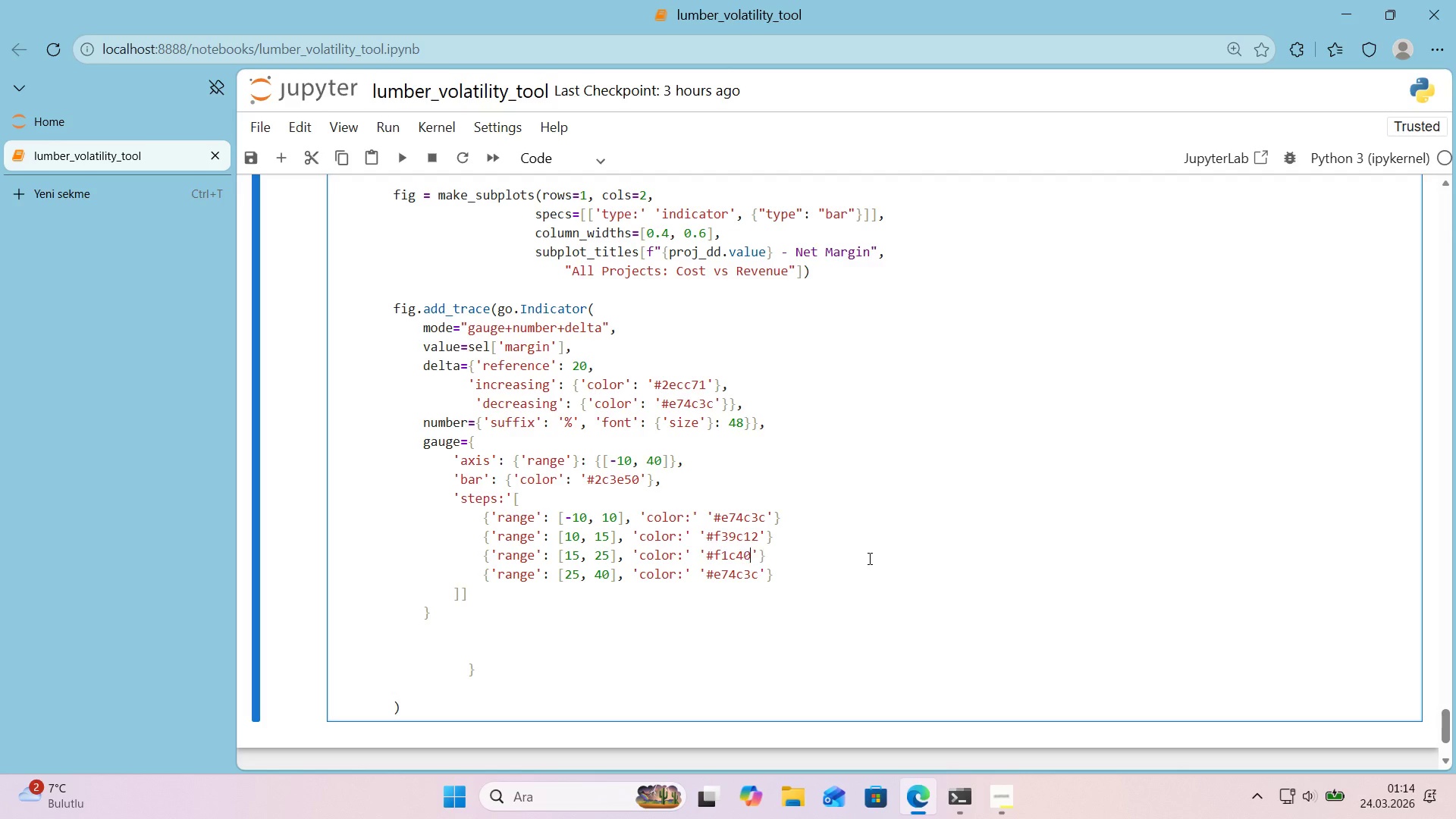 
key(Numpad0)
 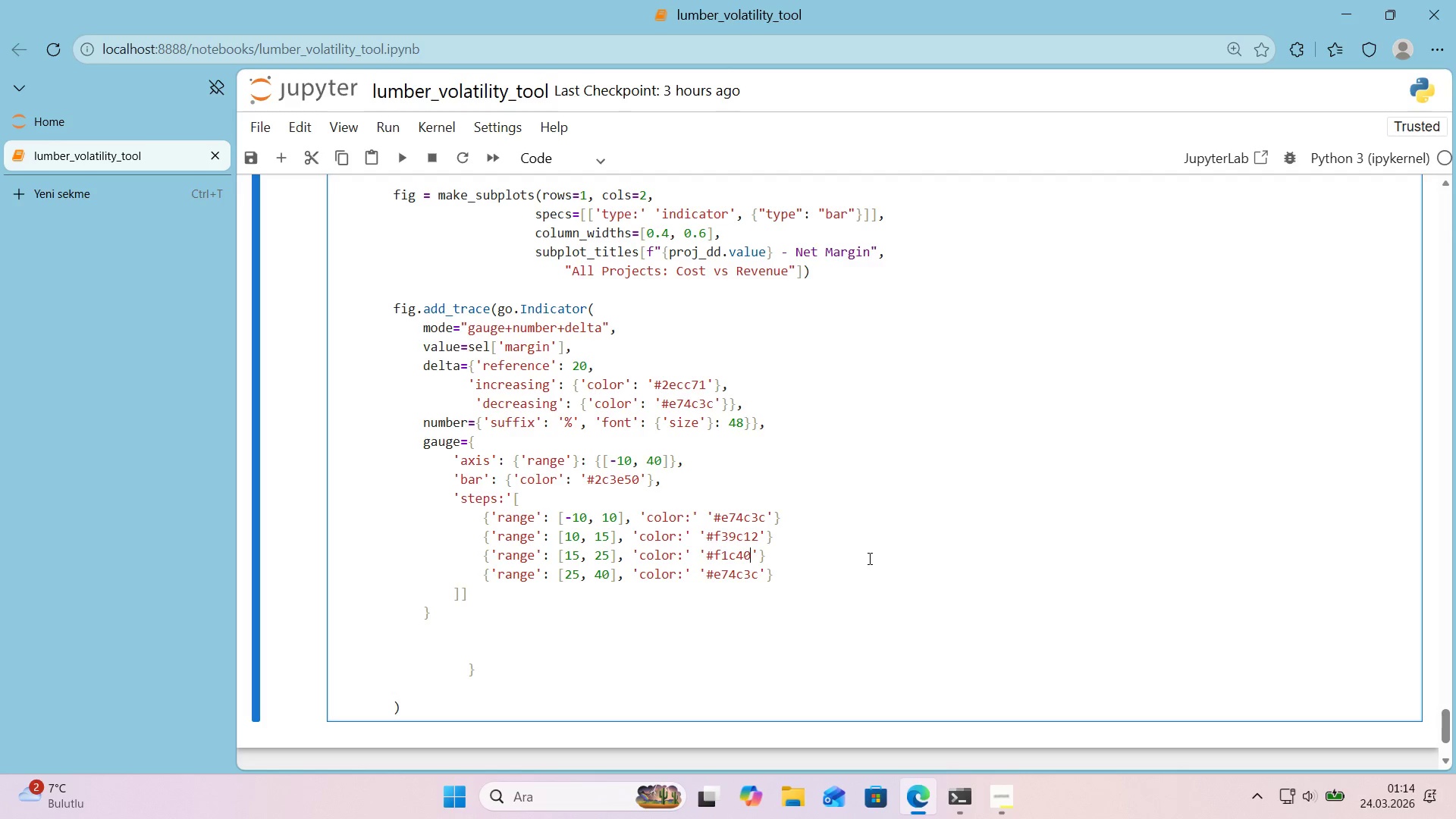 
key(F)
 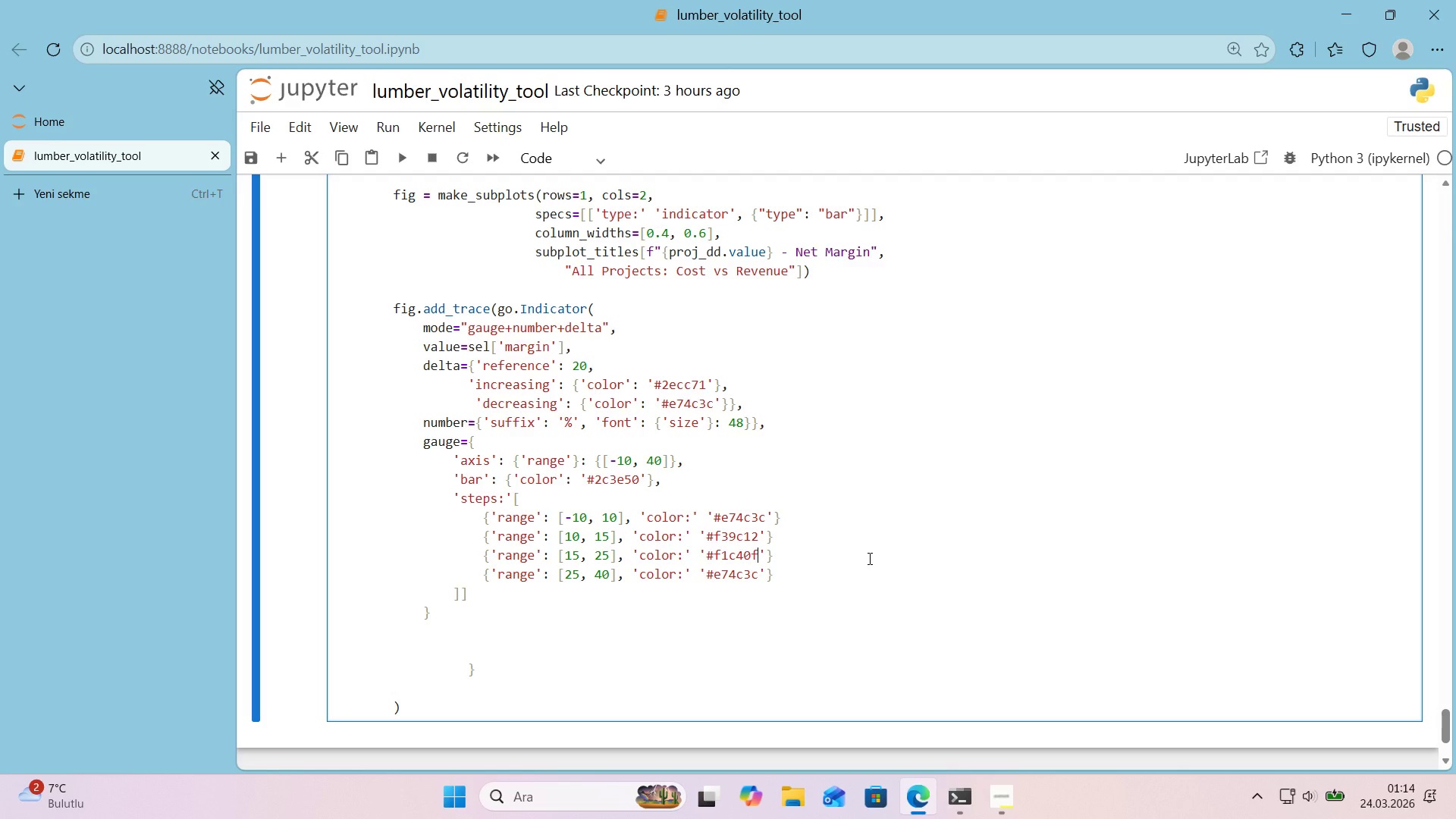 
wait(6.89)
 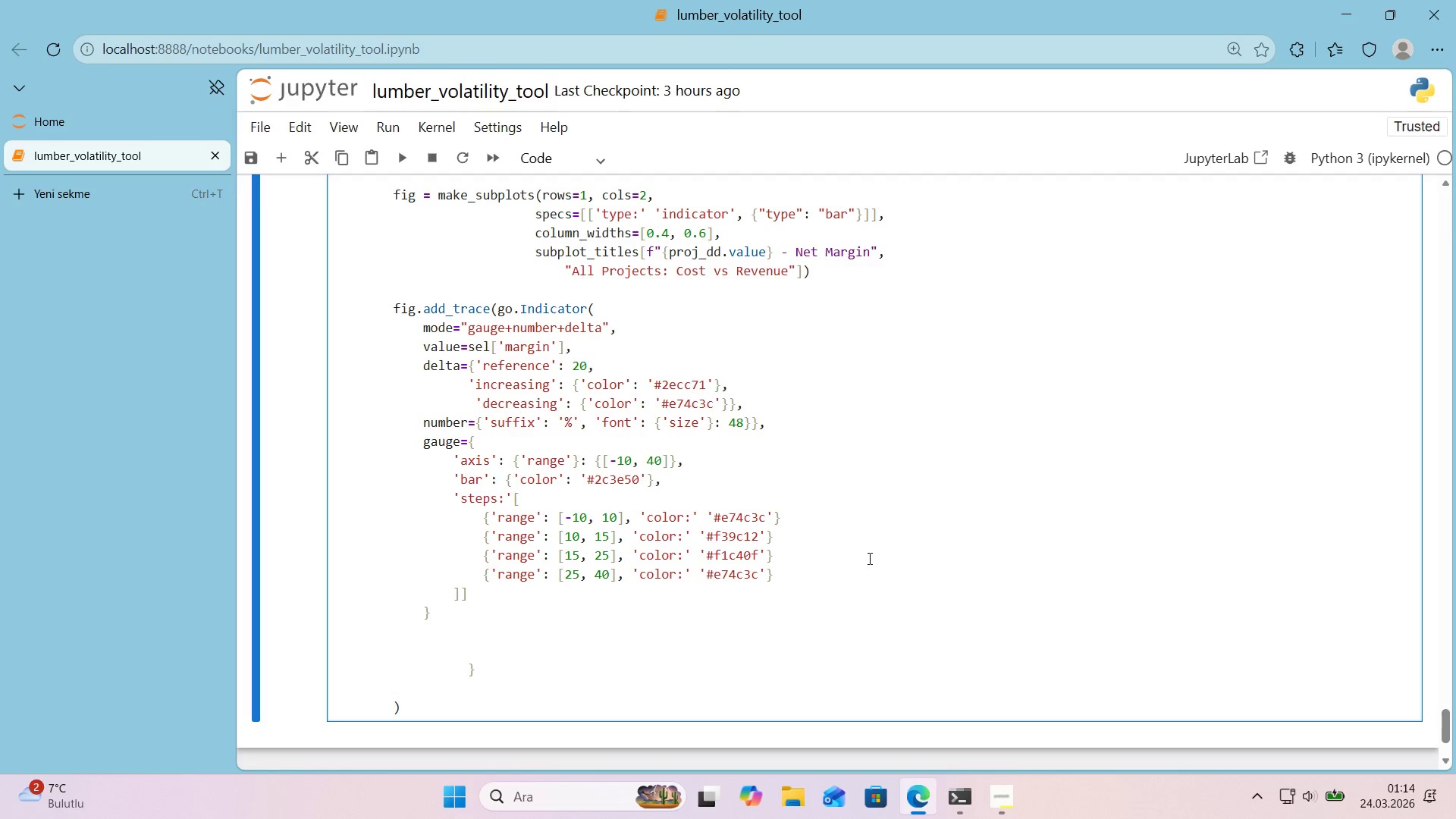 
left_click_drag(start_coordinate=[758, 576], to_coordinate=[730, 583])
 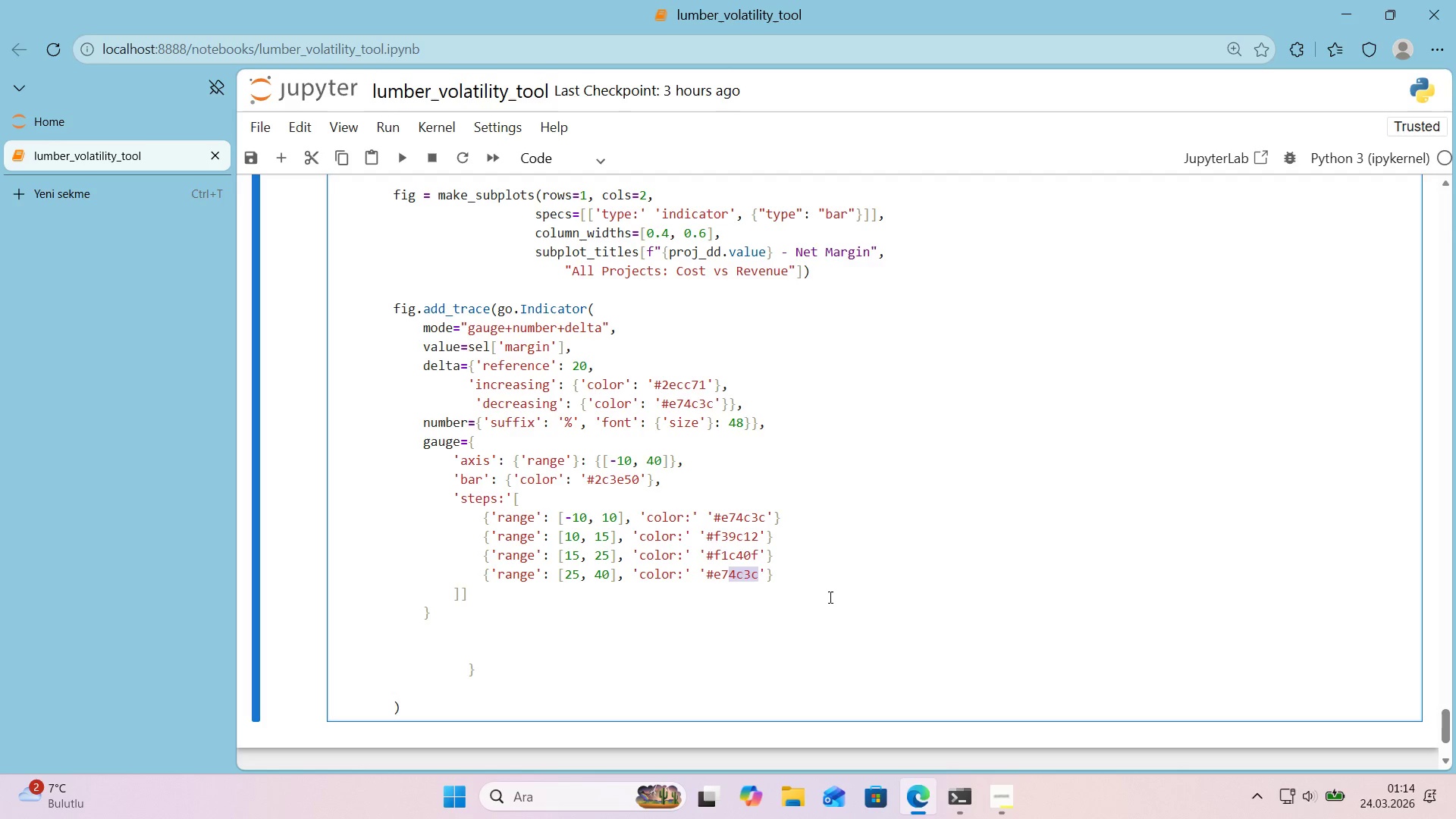 
key(Backspace)
key(Backspace)
key(Backspace)
type(2ecc71)
 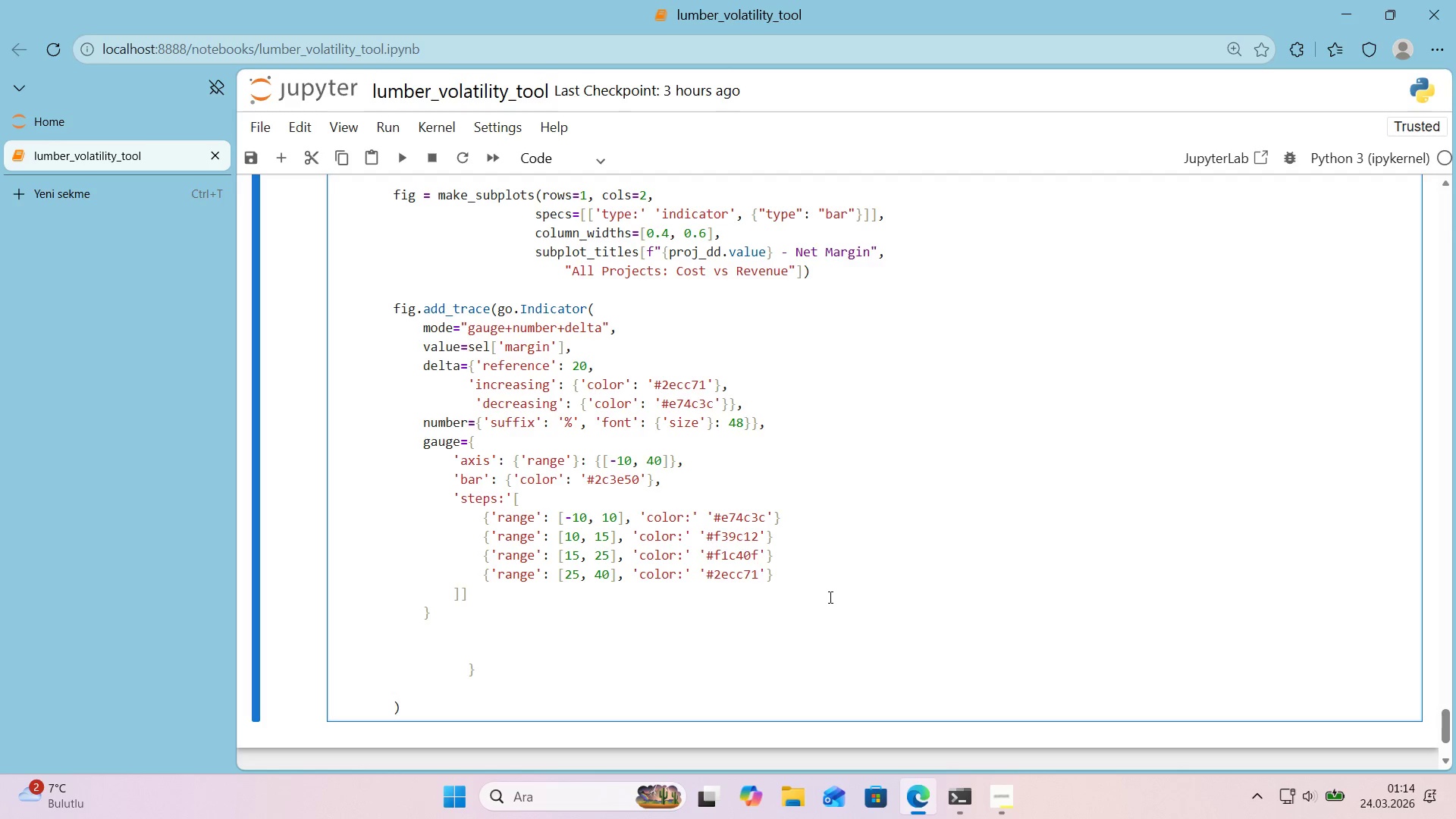 
key(ArrowRight)
 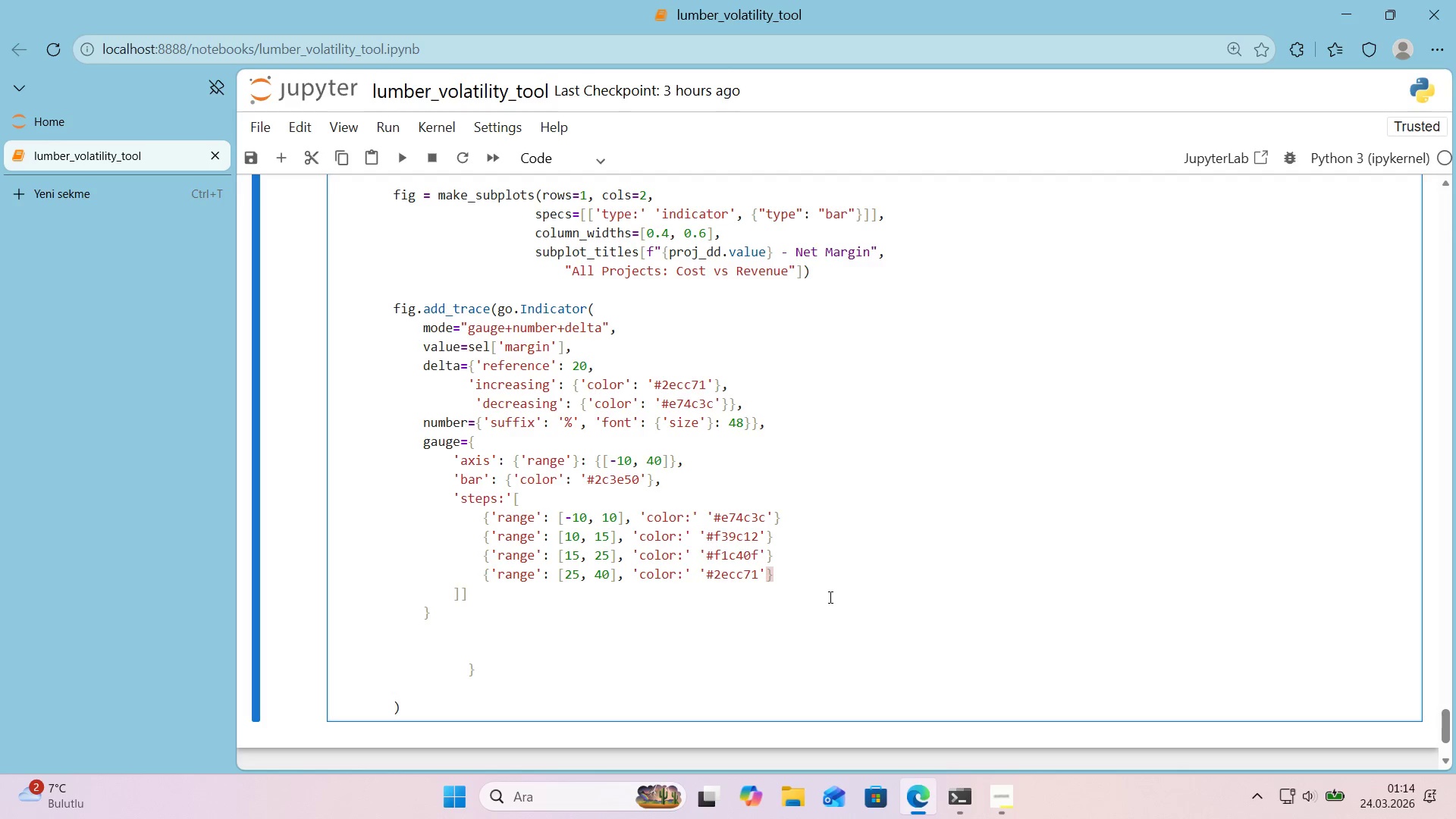 
key(ArrowRight)
 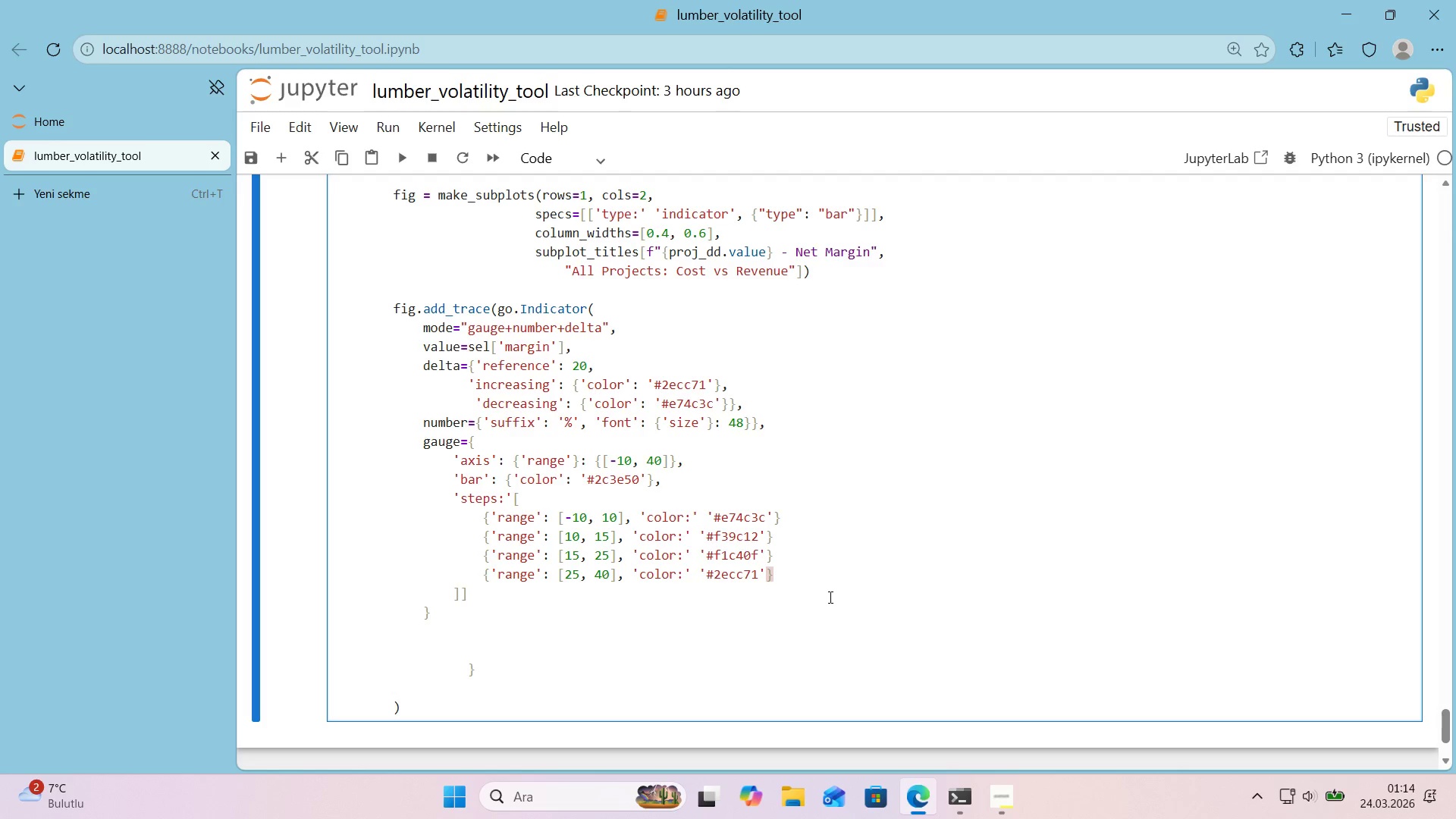 
key(Alt+Control+9)
 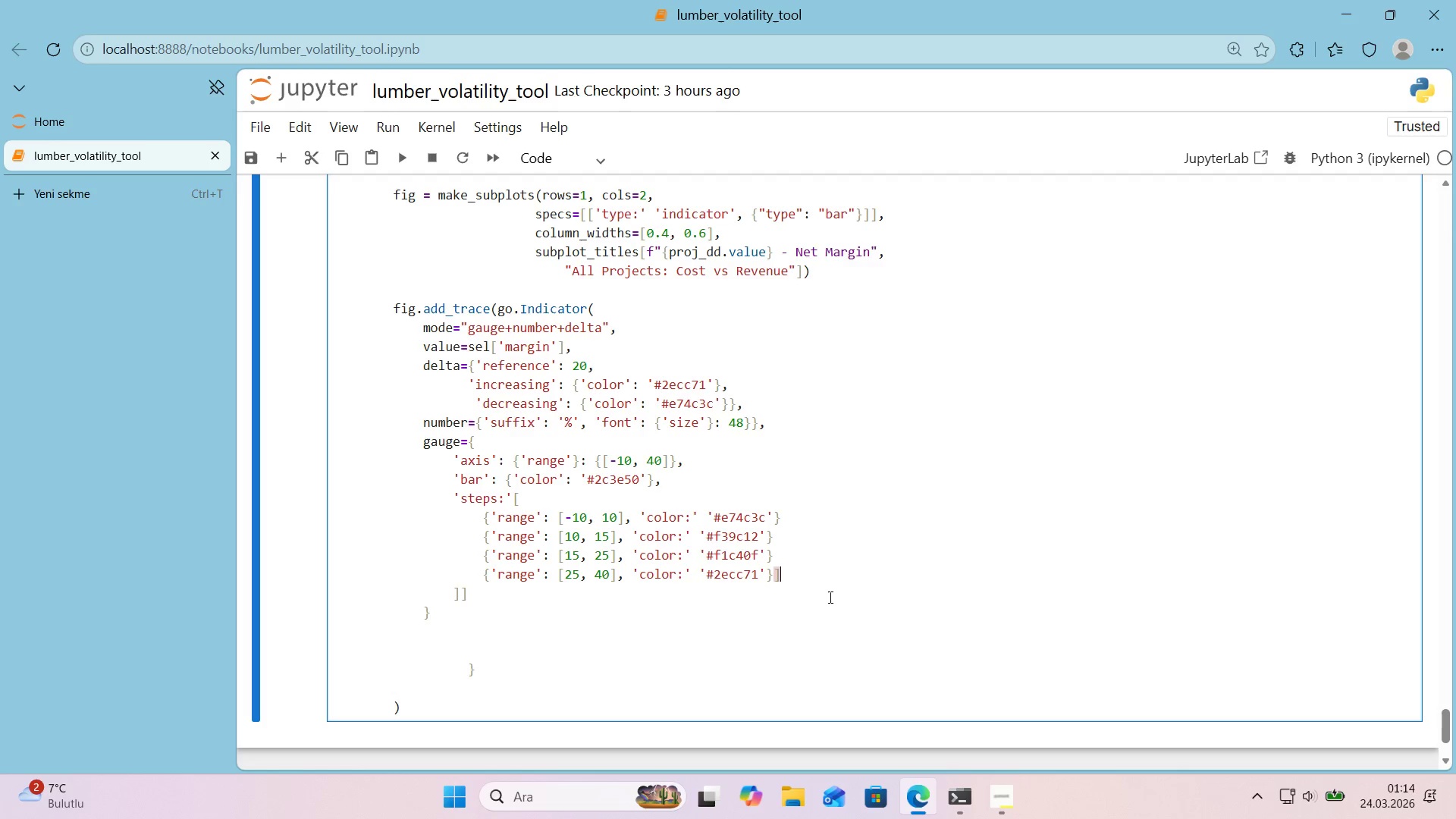 
key(Comma)
 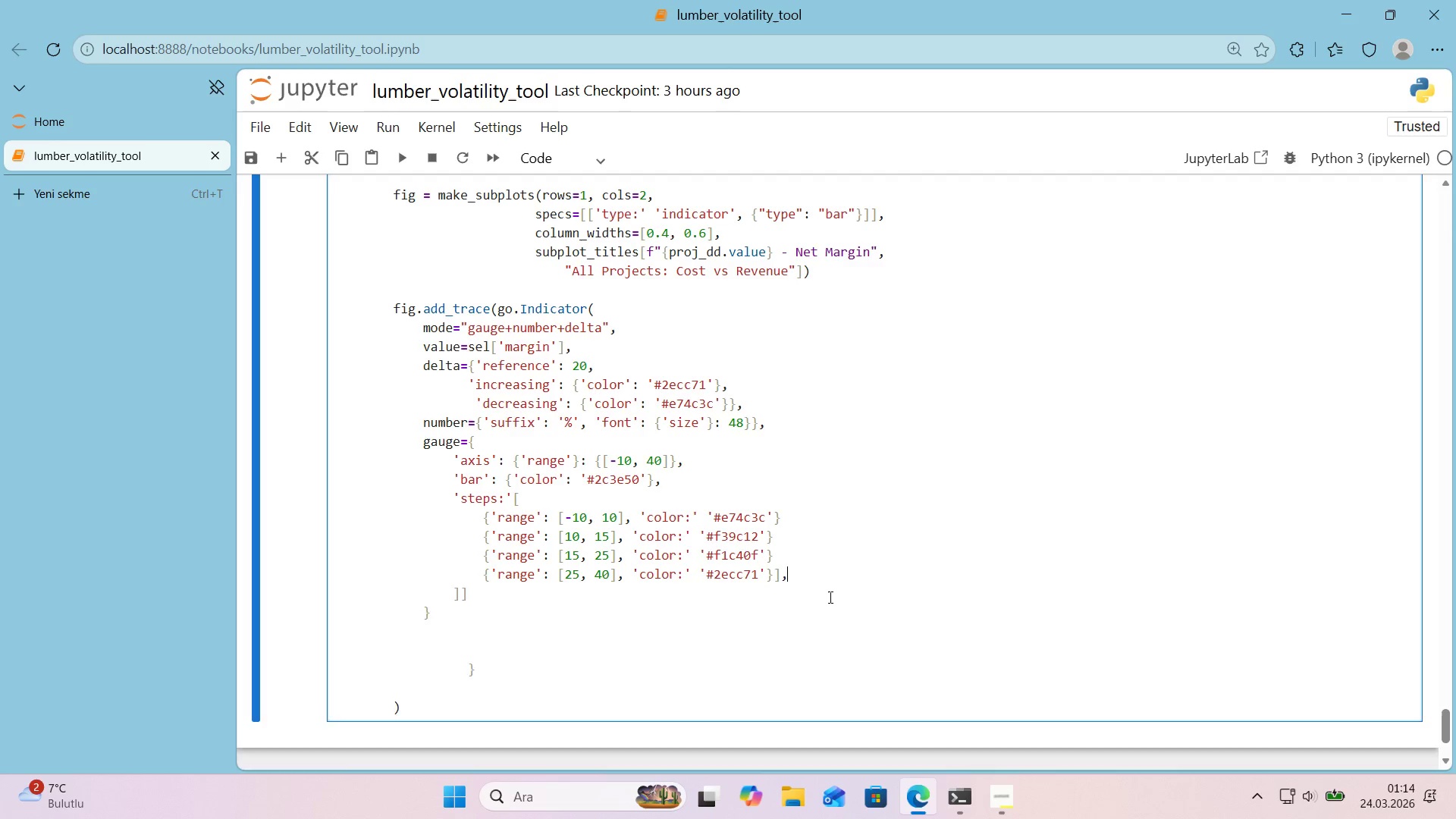 
key(Enter)
 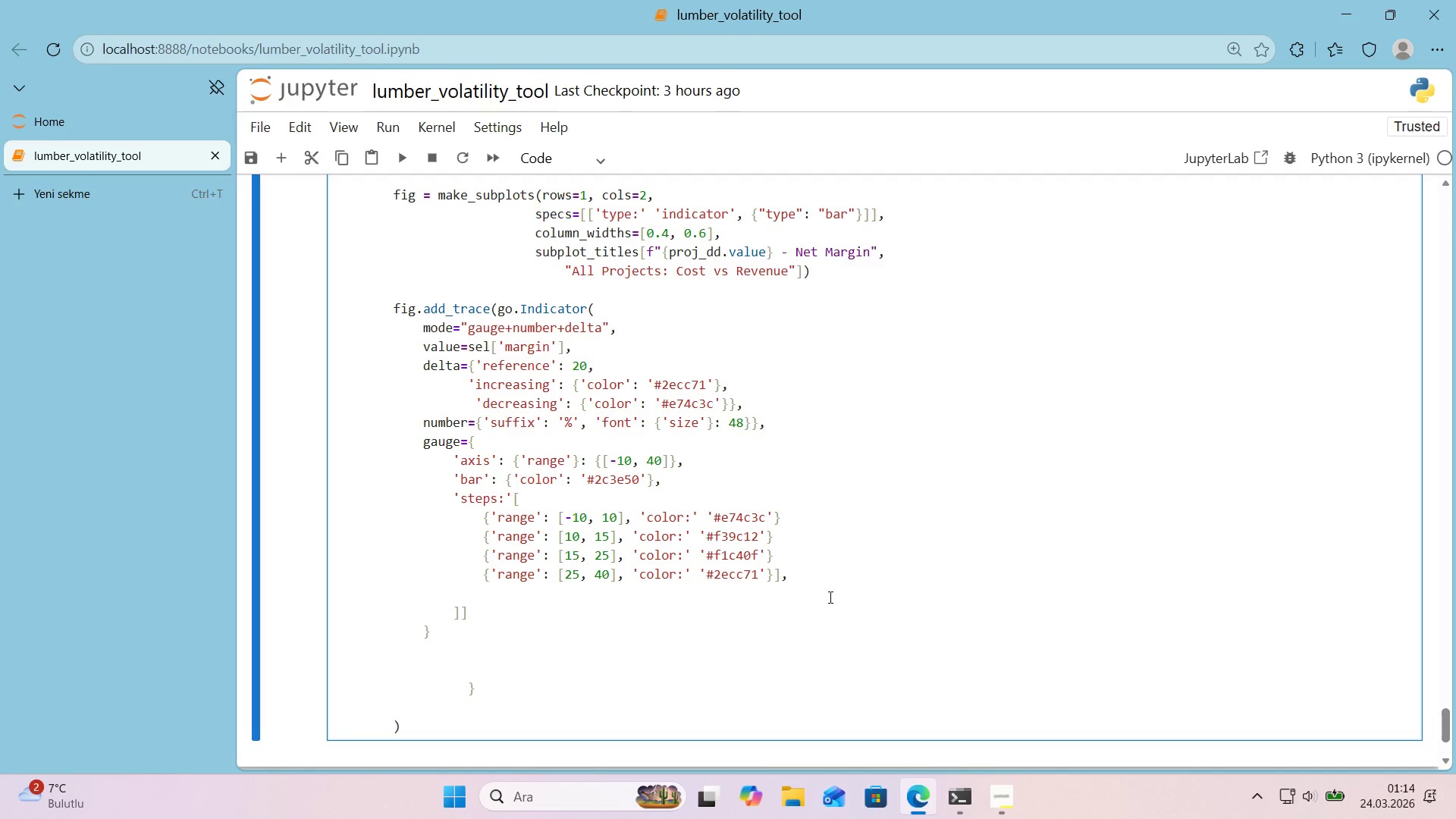 
key(Backspace)
key(Backspace)
type(@@)
 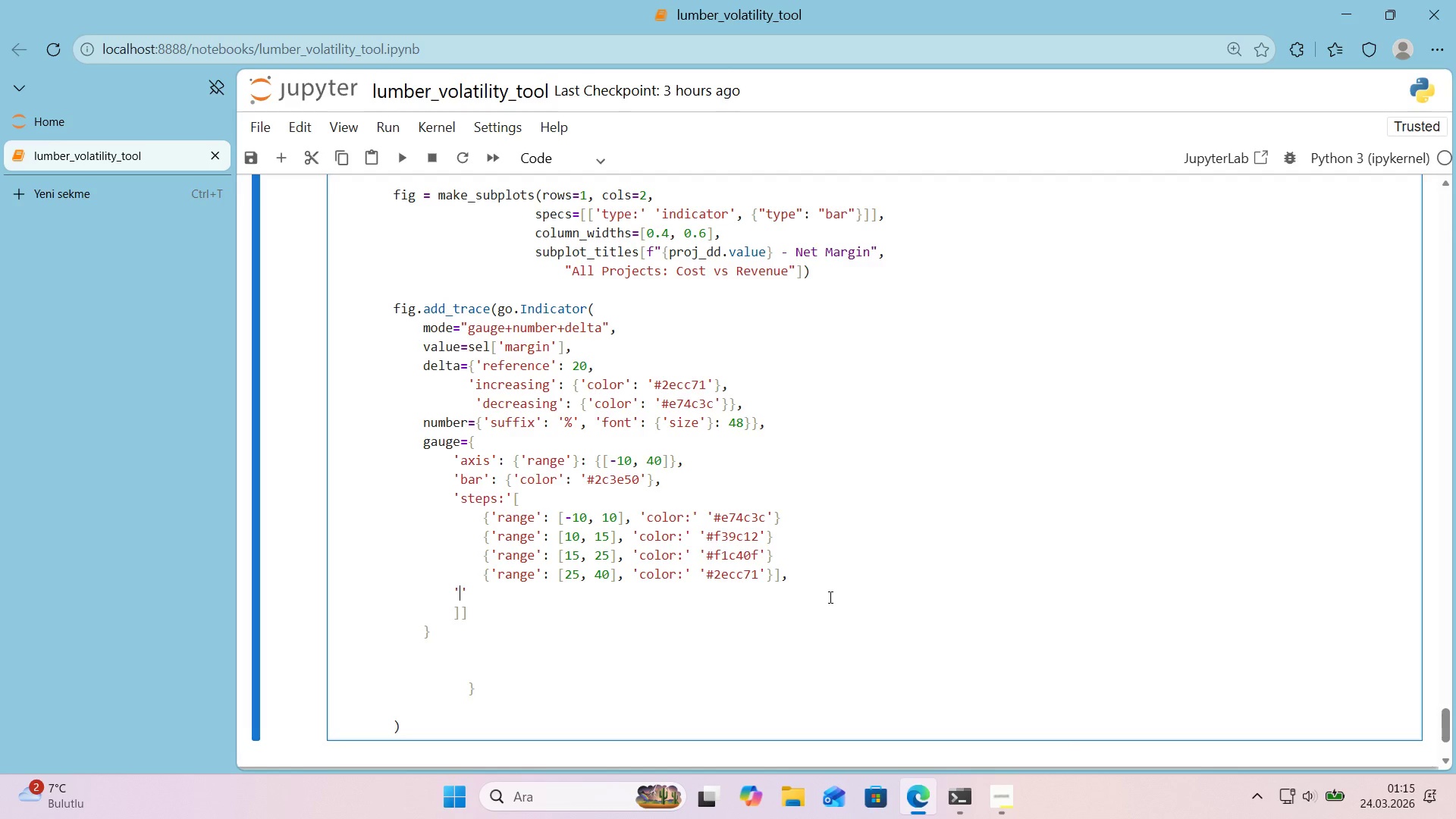 
 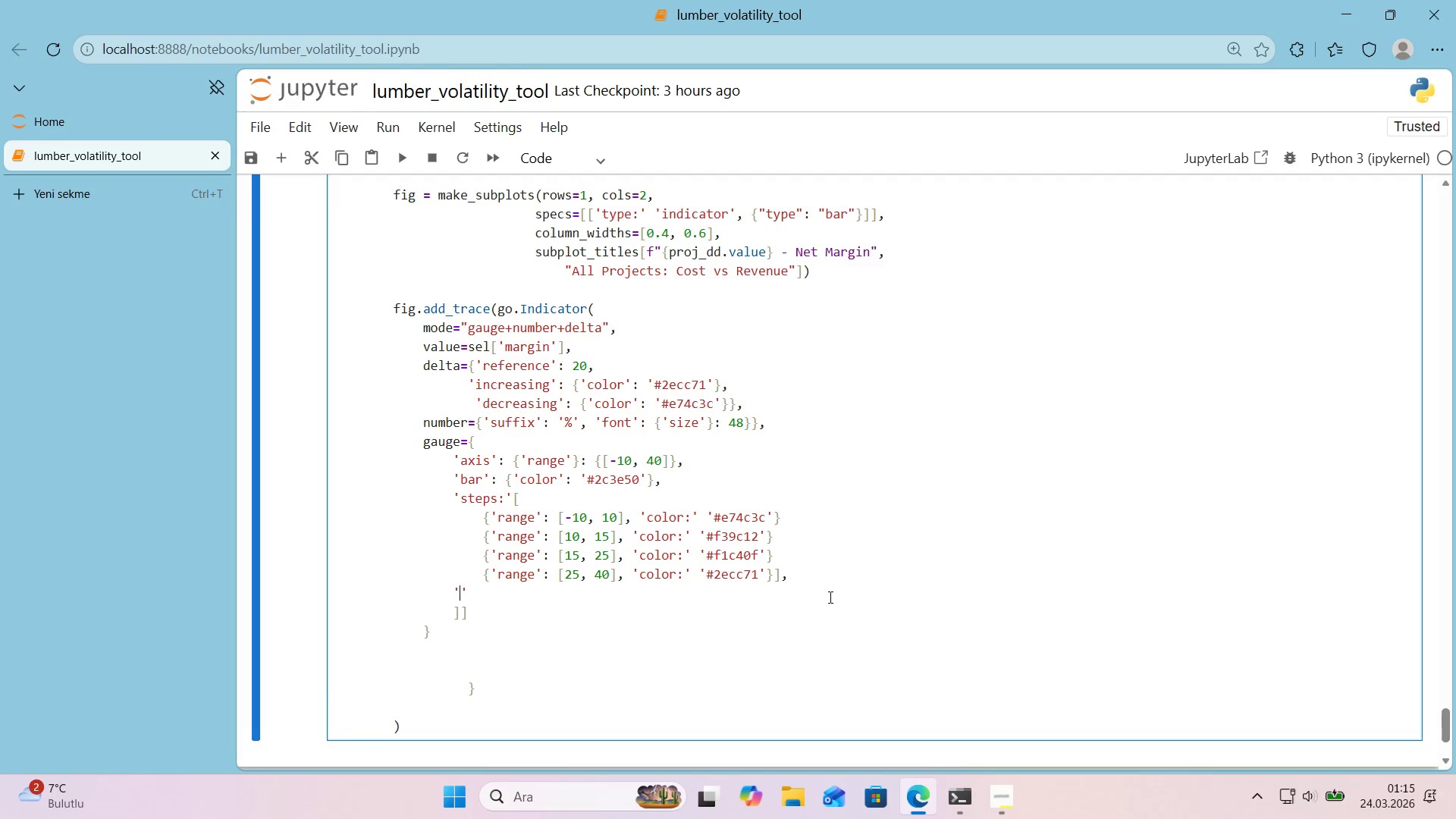 
key(ArrowLeft)
 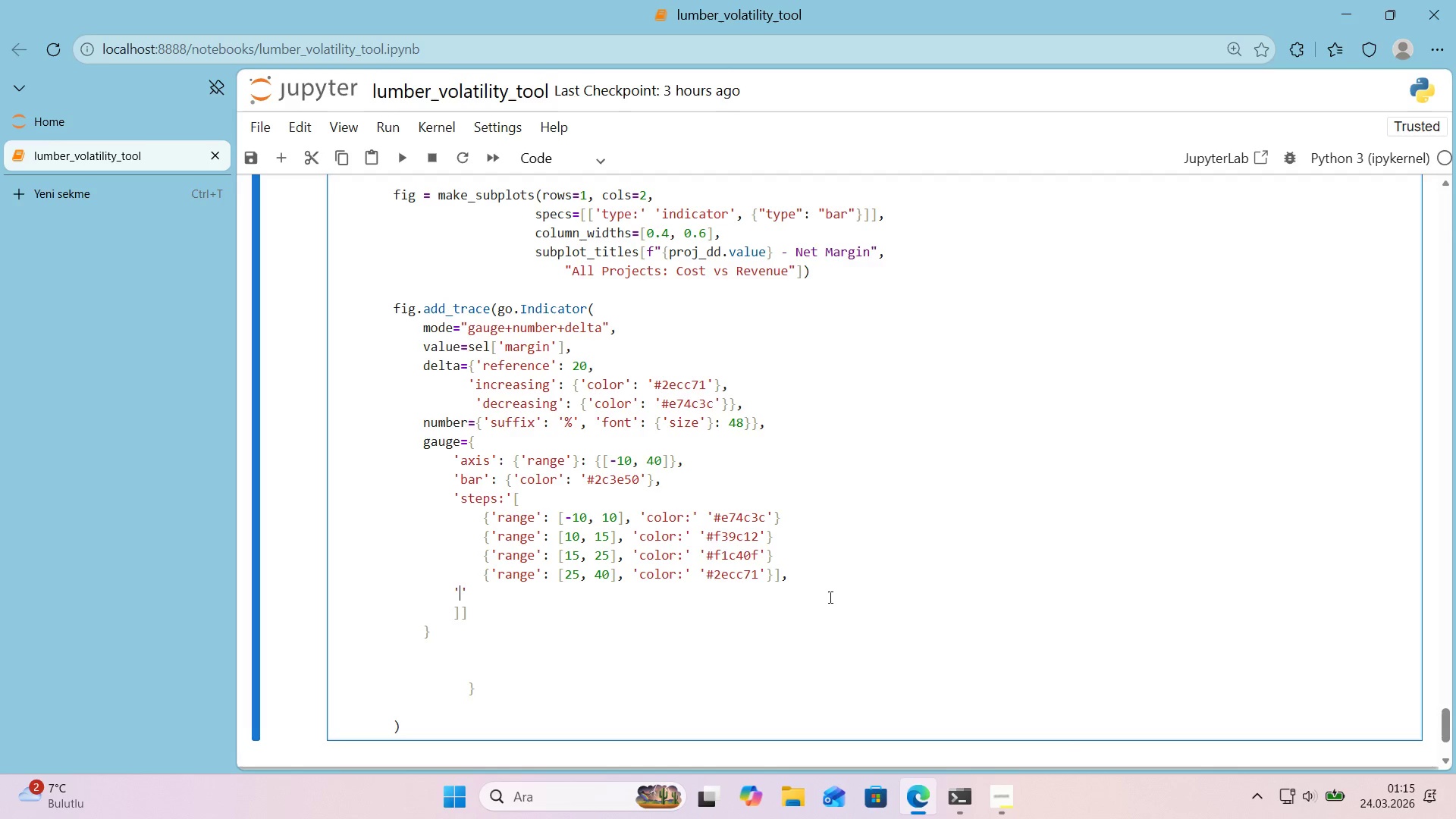 
type(threshold)
 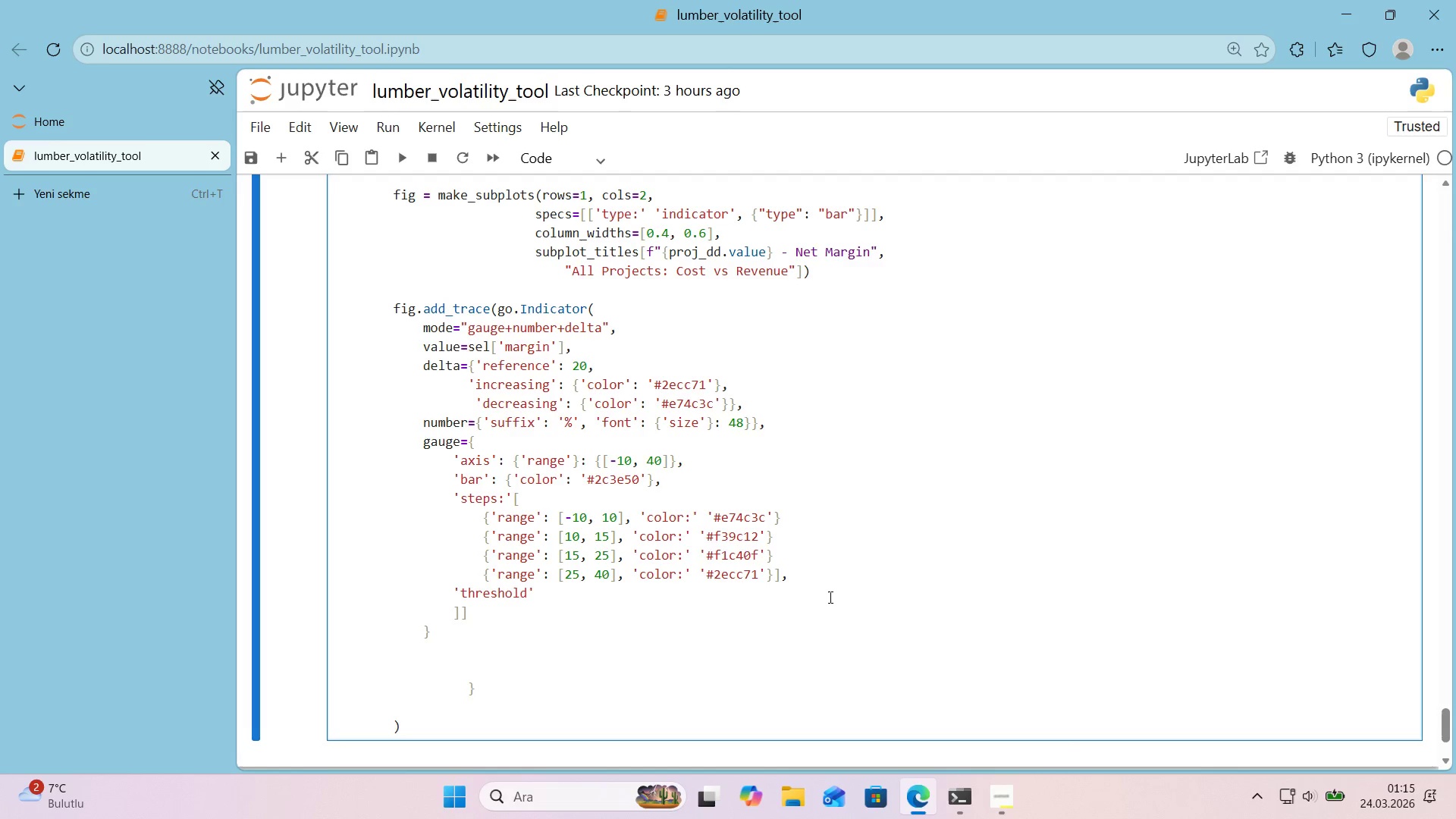 
key(ArrowRight)
 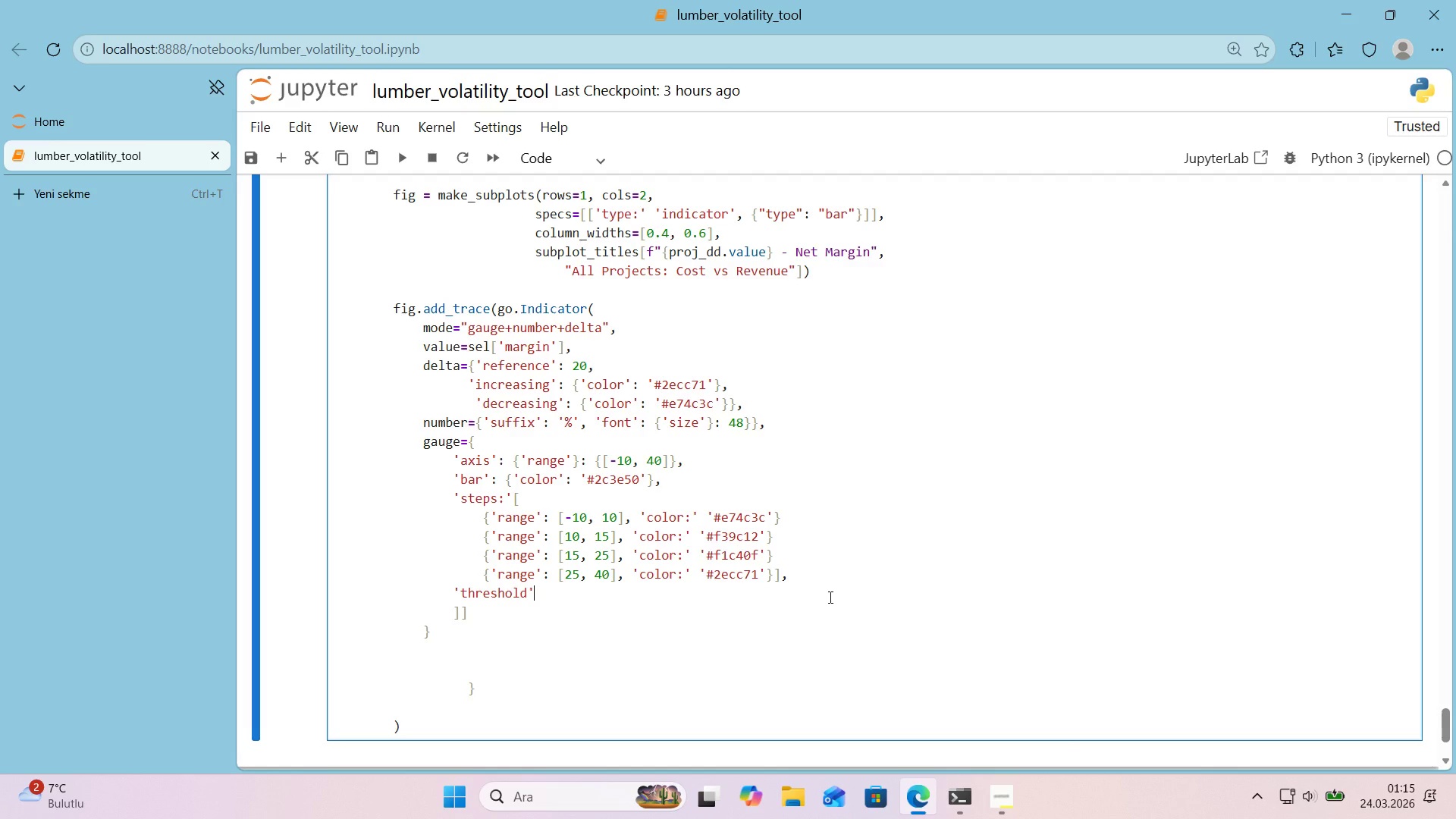 
key(Shift+Period)
 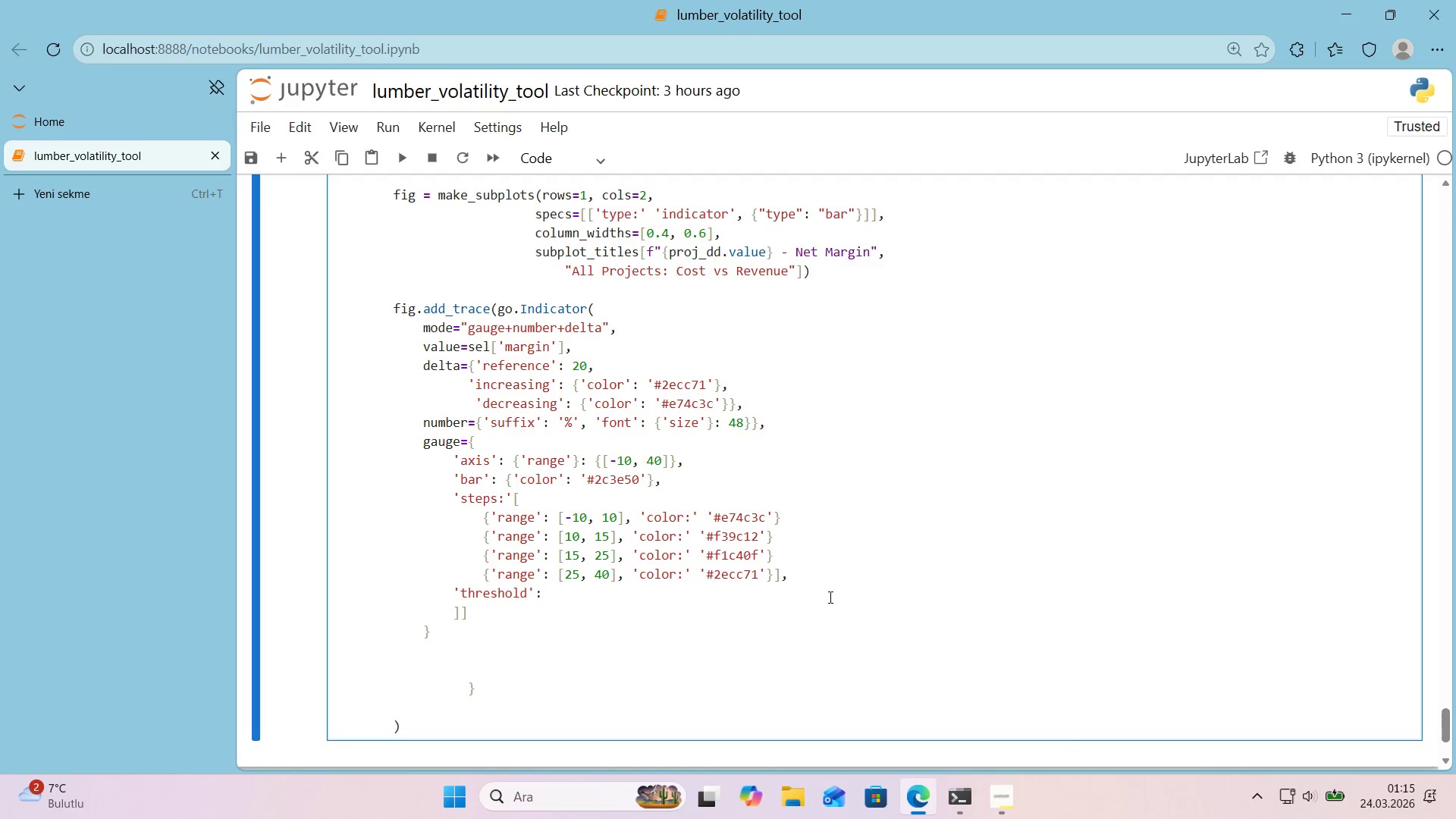 
key(Space)
 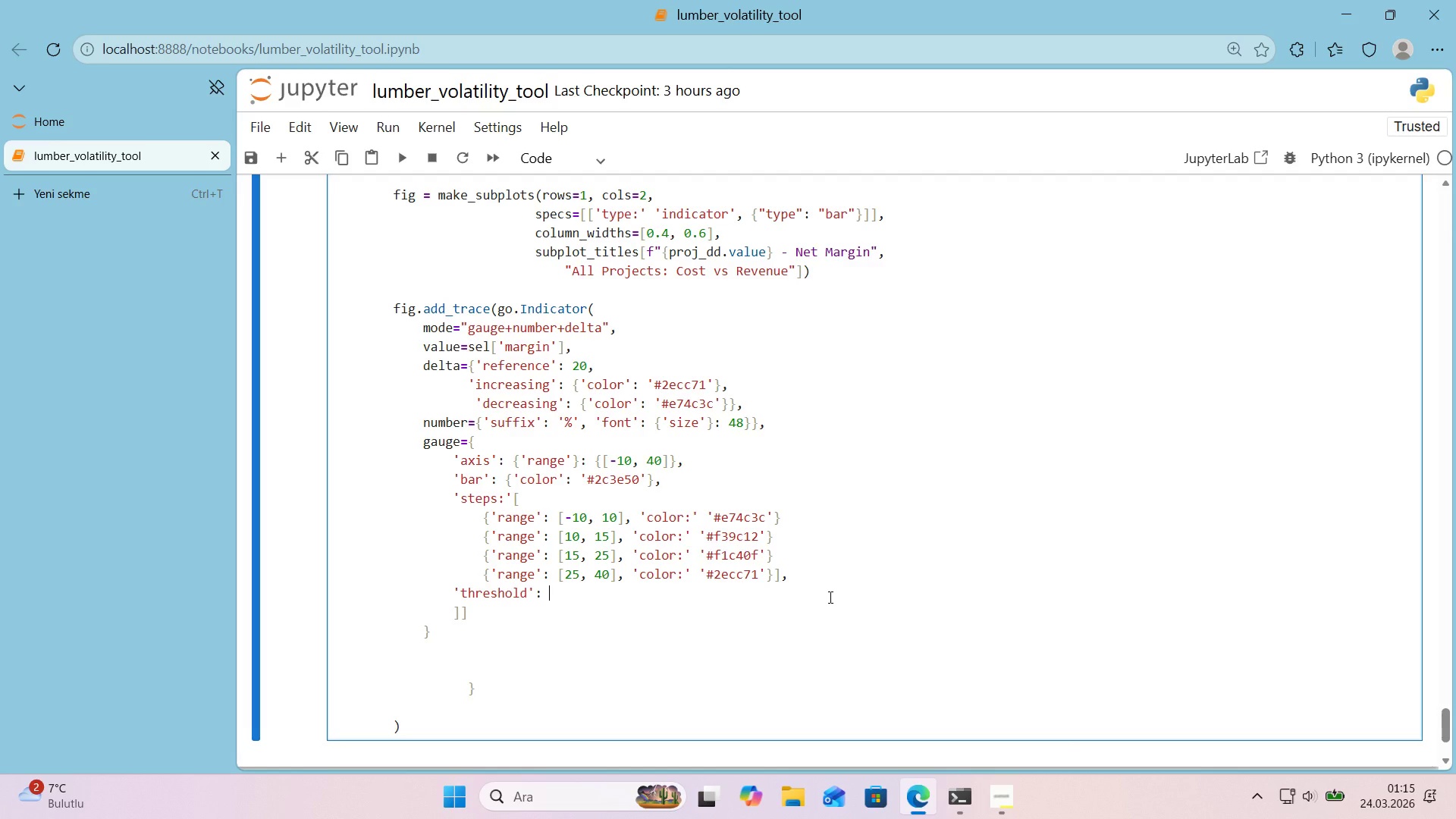 
key(Alt+Control+7)
 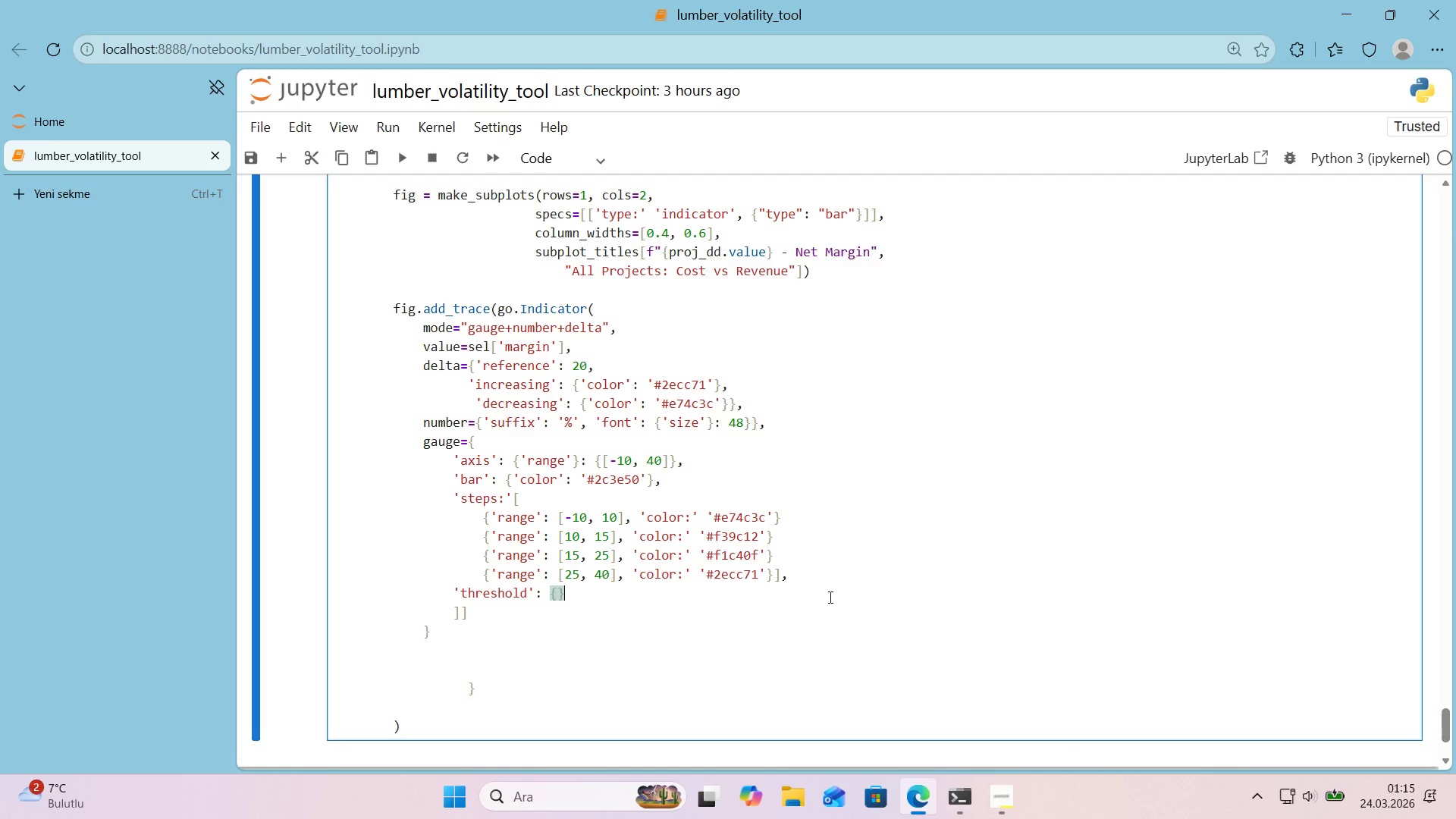 
key(Alt+Control+0)
 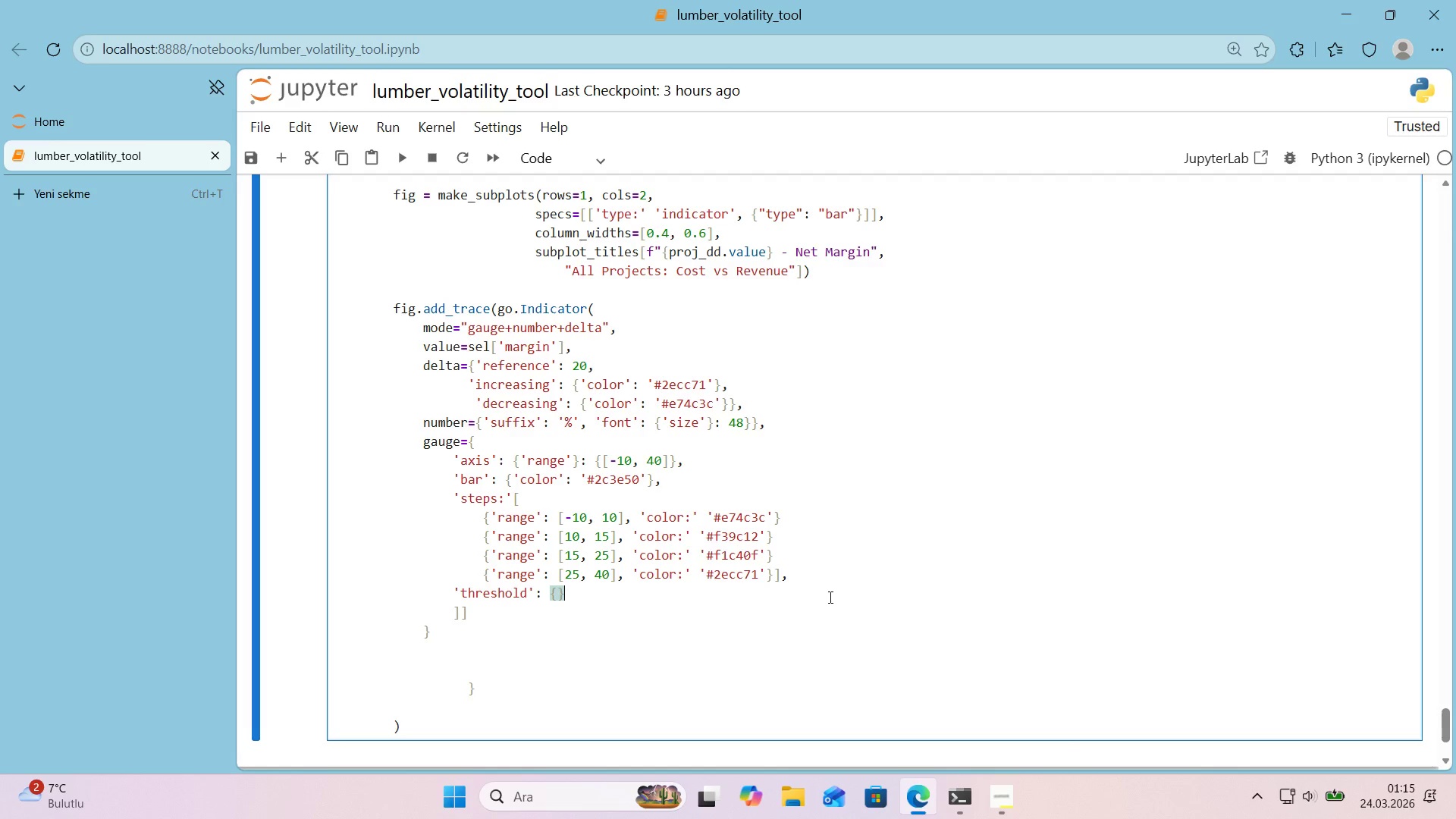 
key(ArrowLeft)
 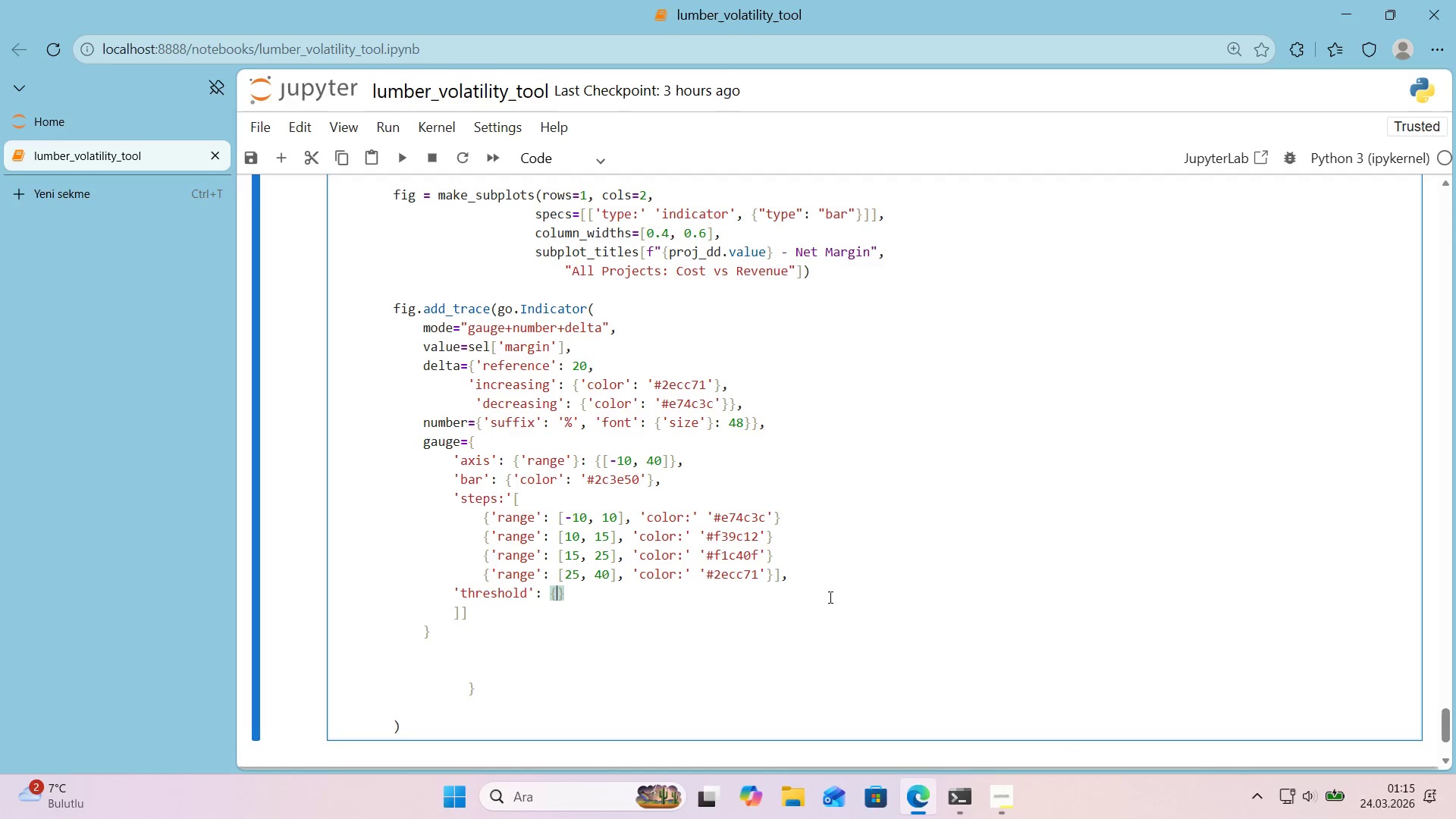 
key(Alt+Control+7)
 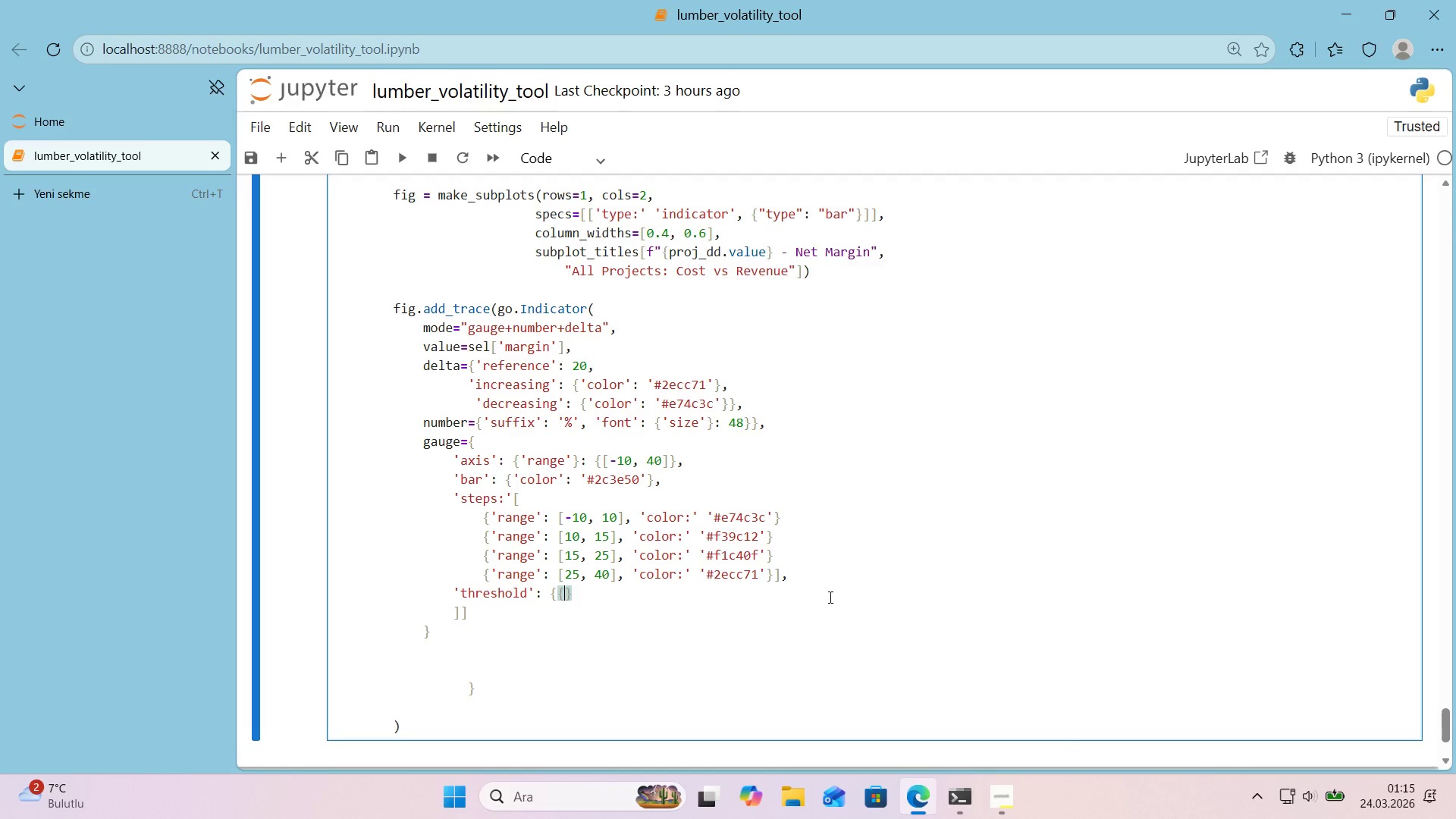 
key(Alt+Control+0)
 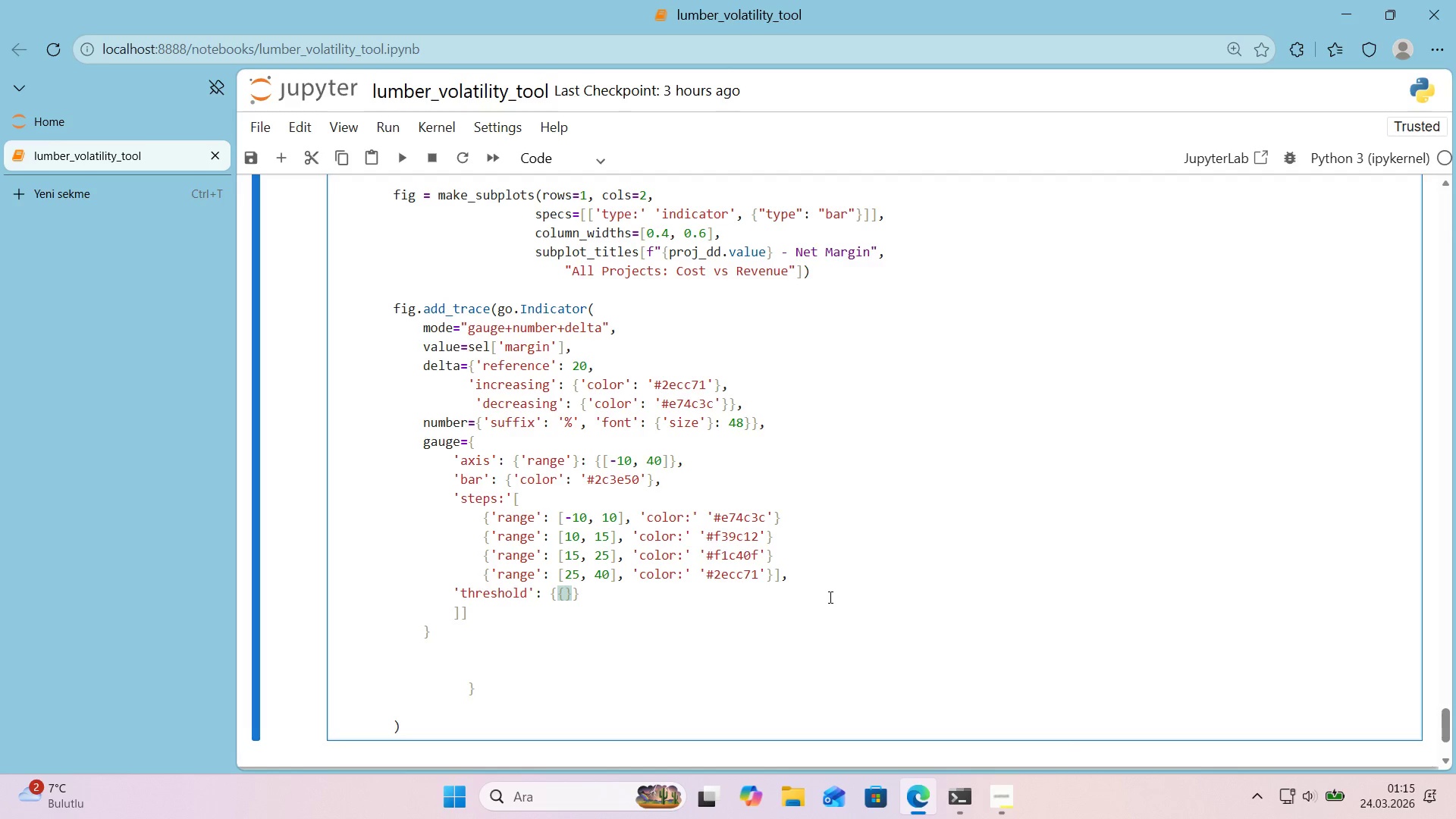 
key(ArrowLeft)
 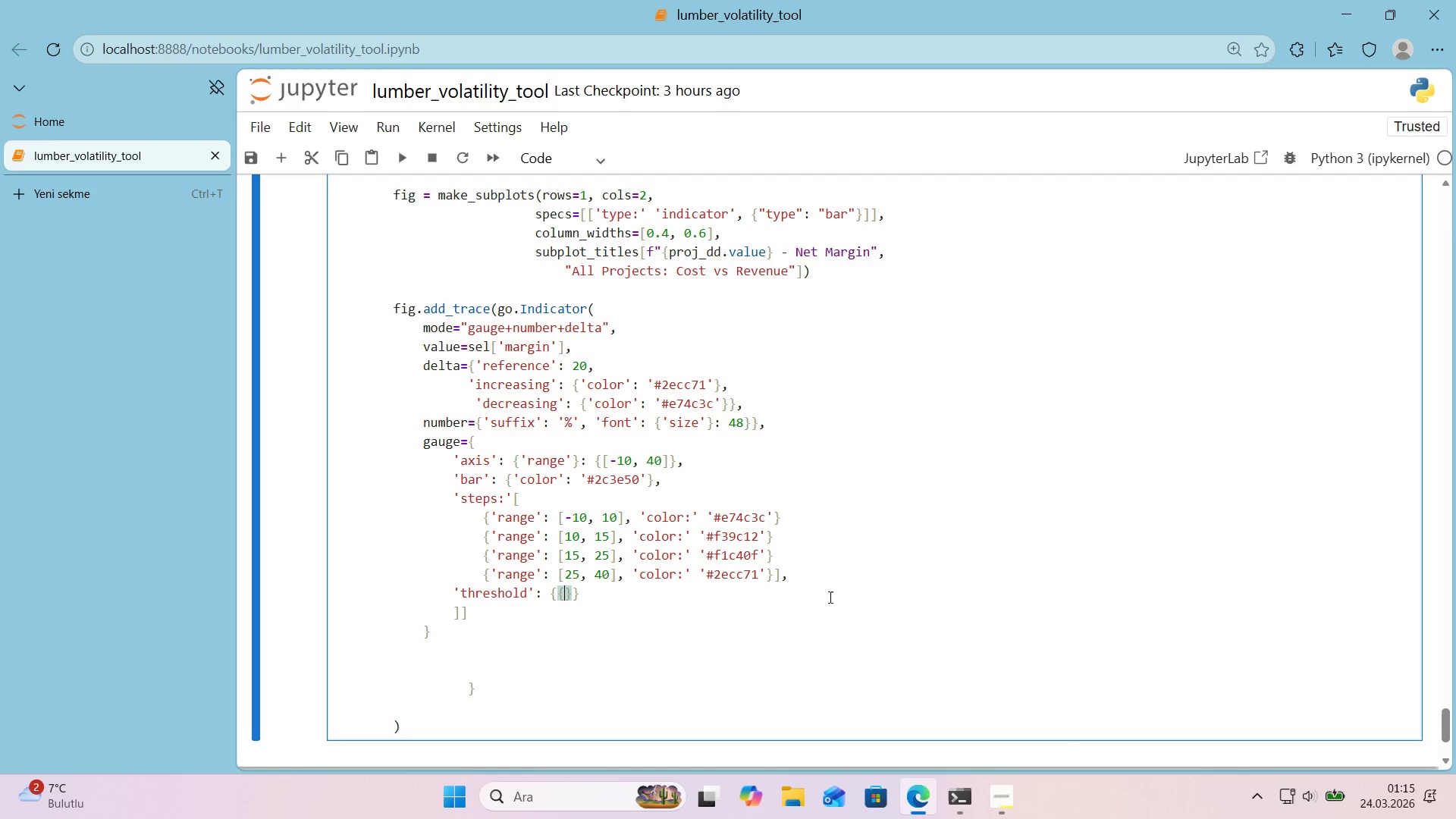 
type(@@)
 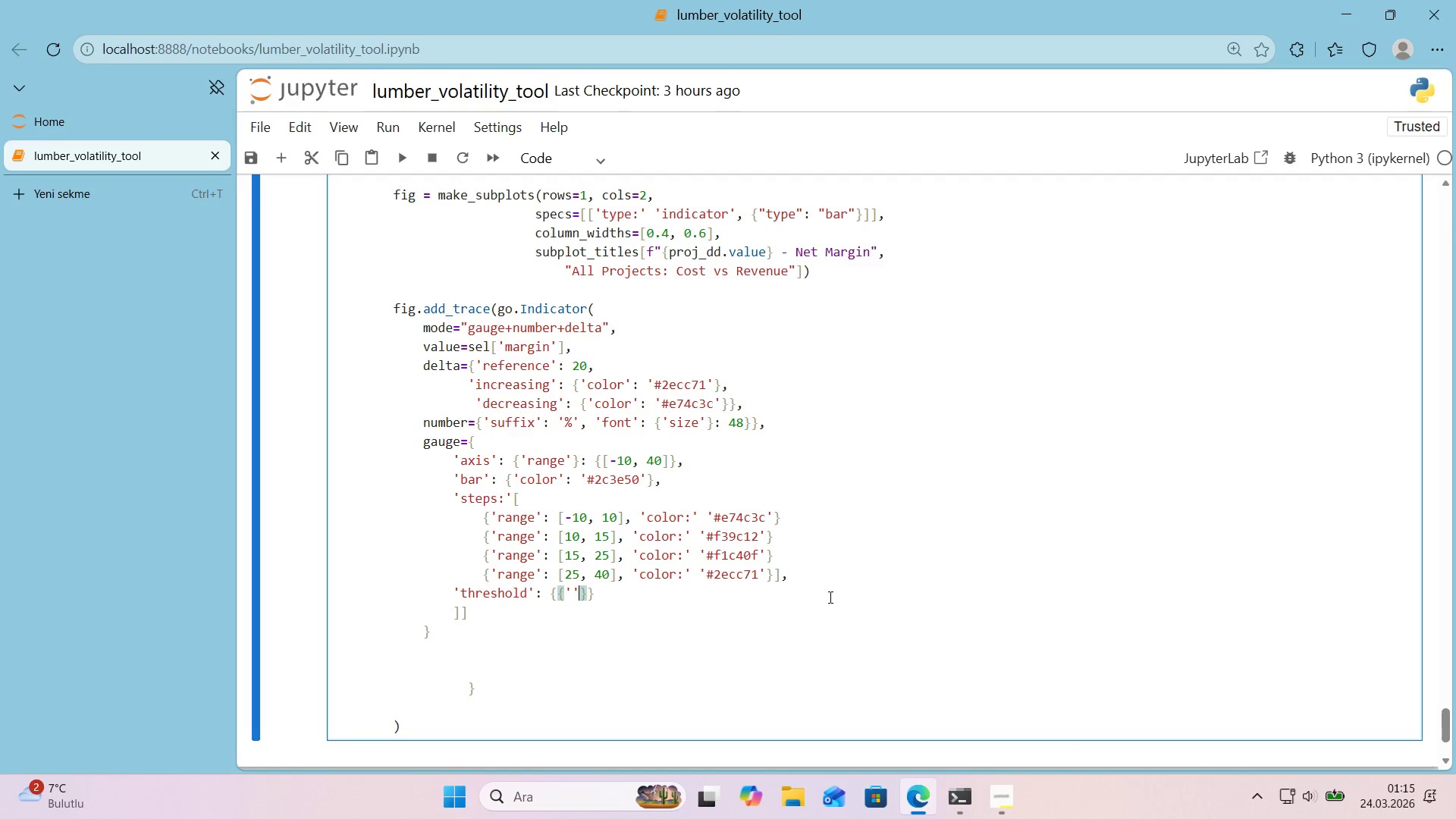 
key(ArrowLeft)
 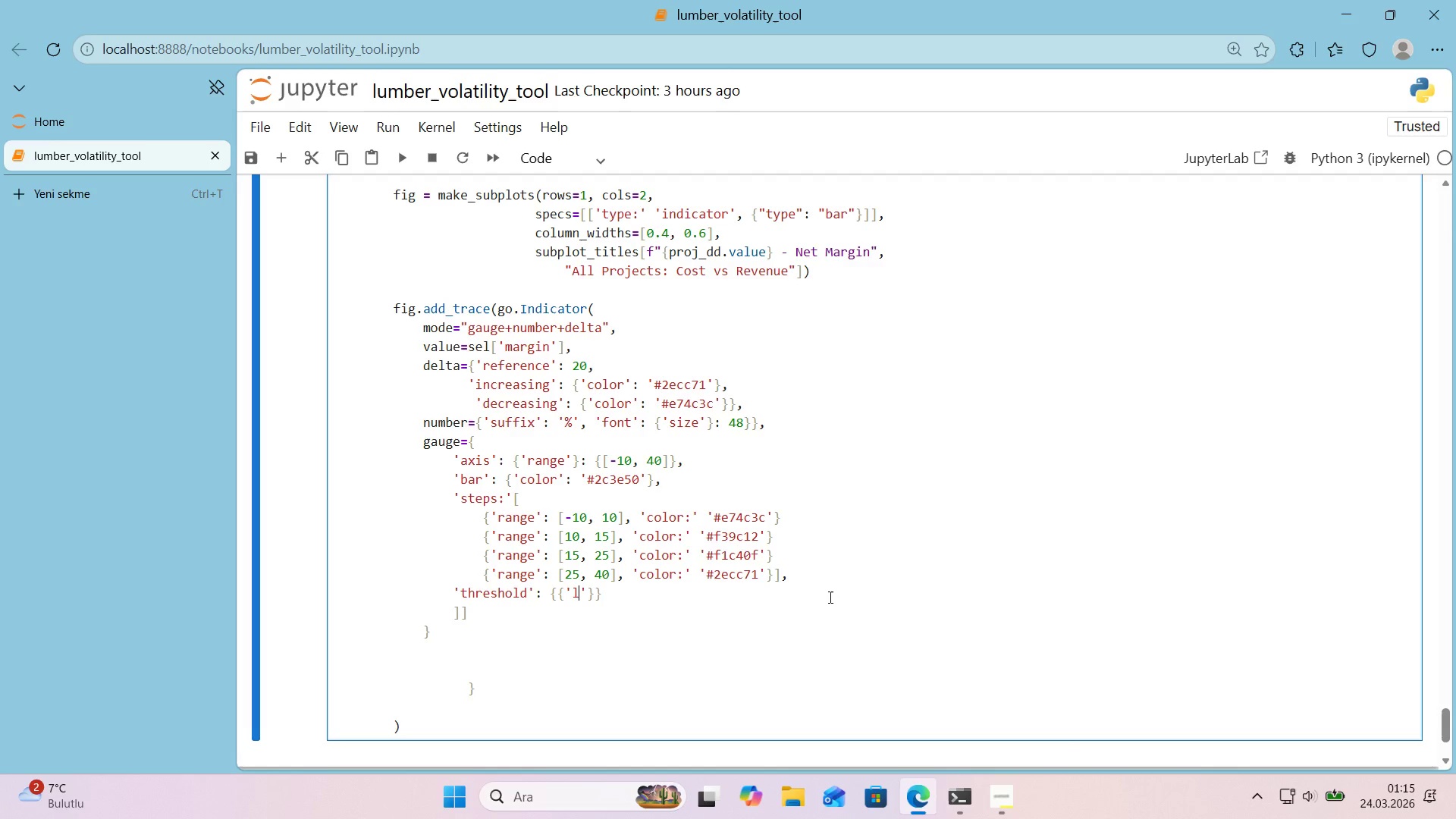 
type(l'ne)
 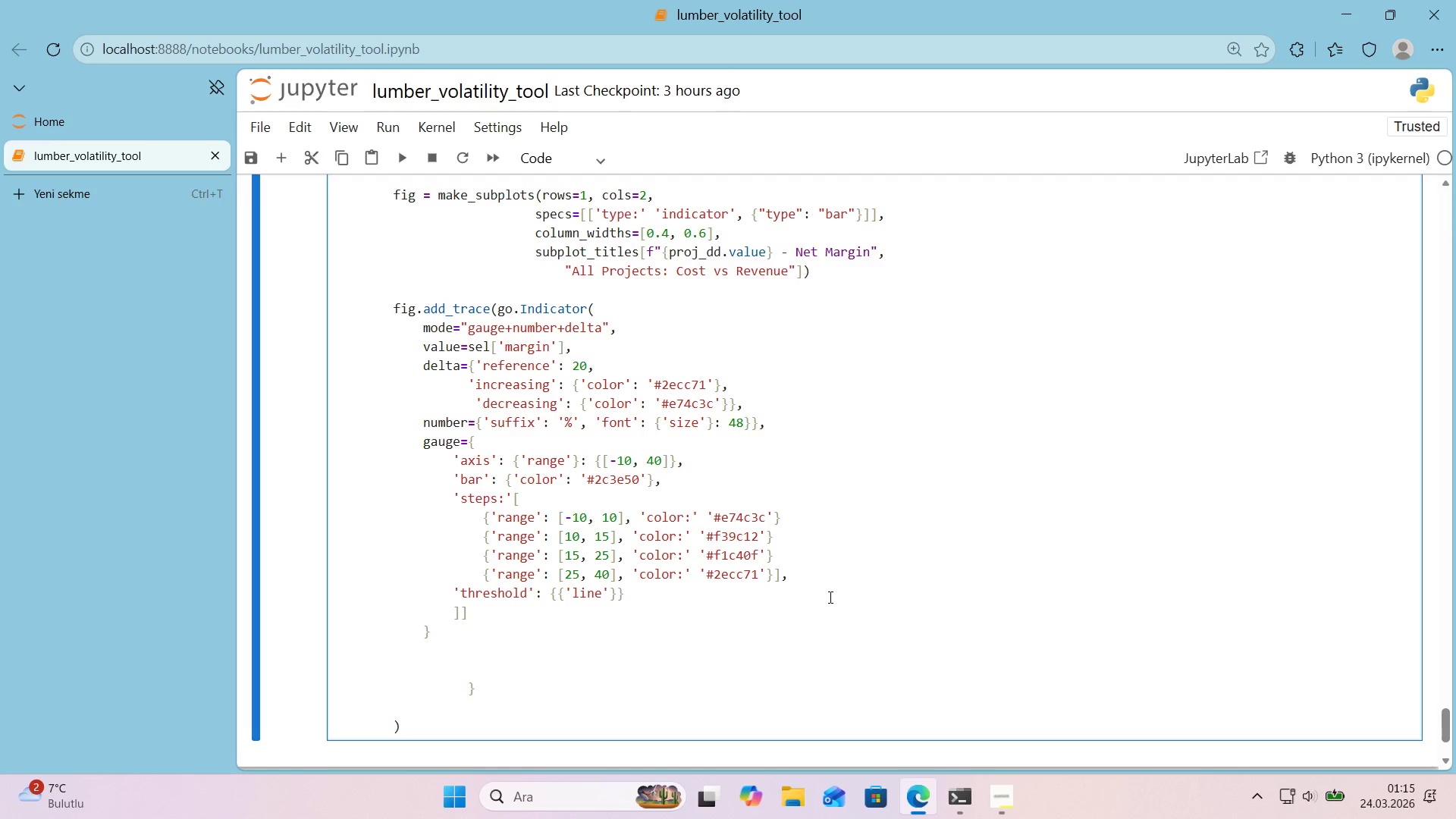 
key(ArrowRight)
 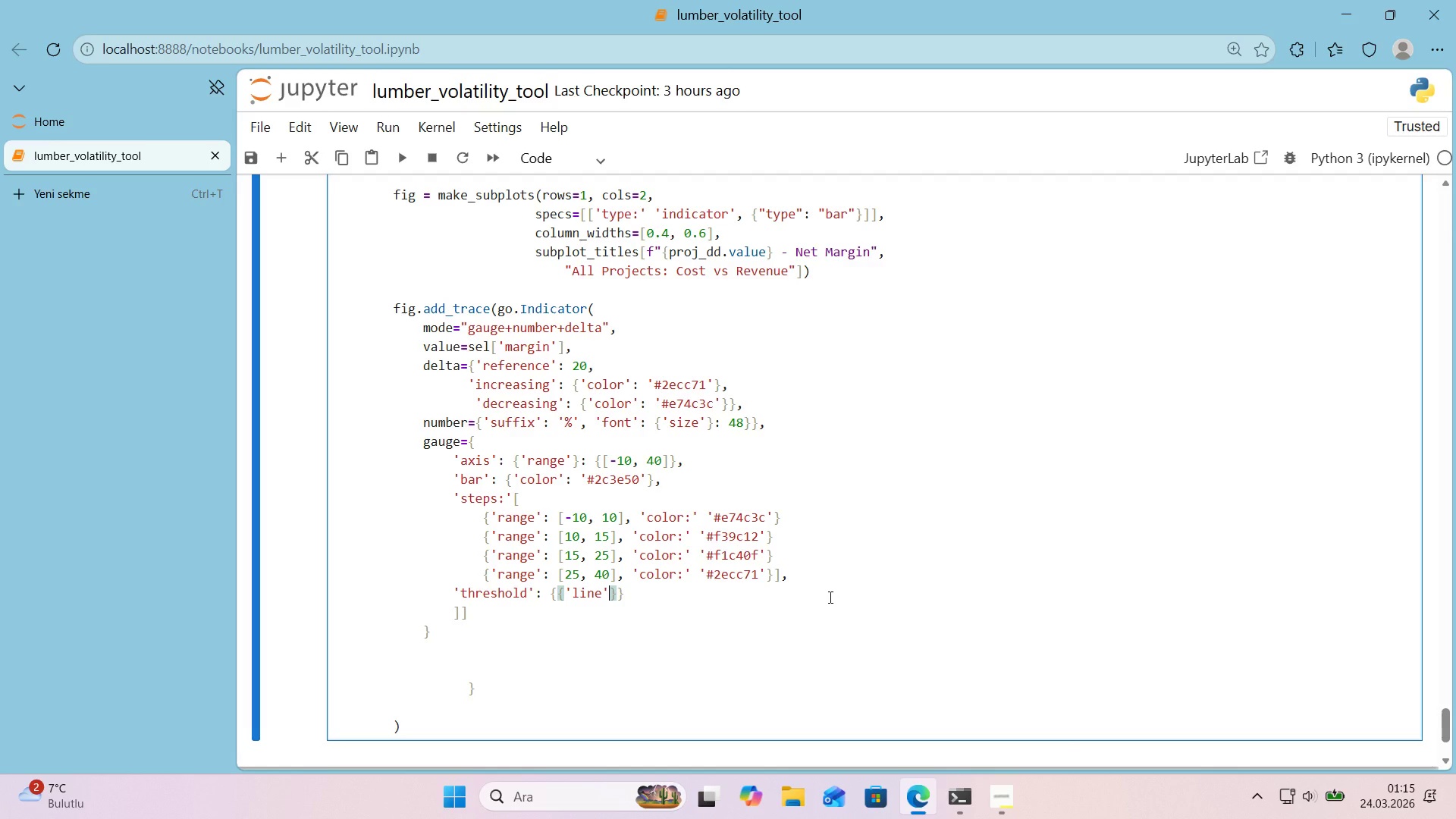 
key(Shift+Period)
 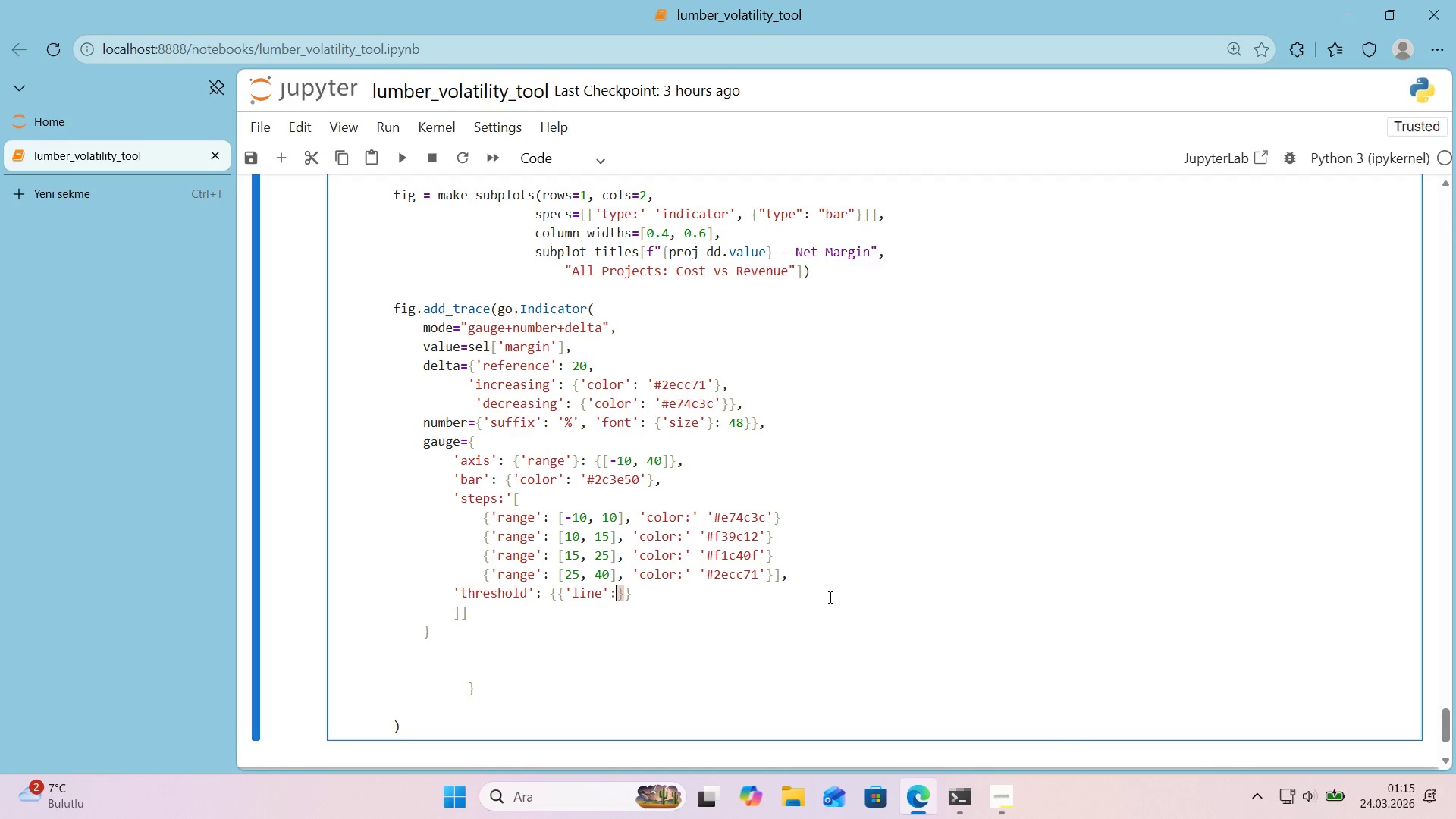 
key(Space)
 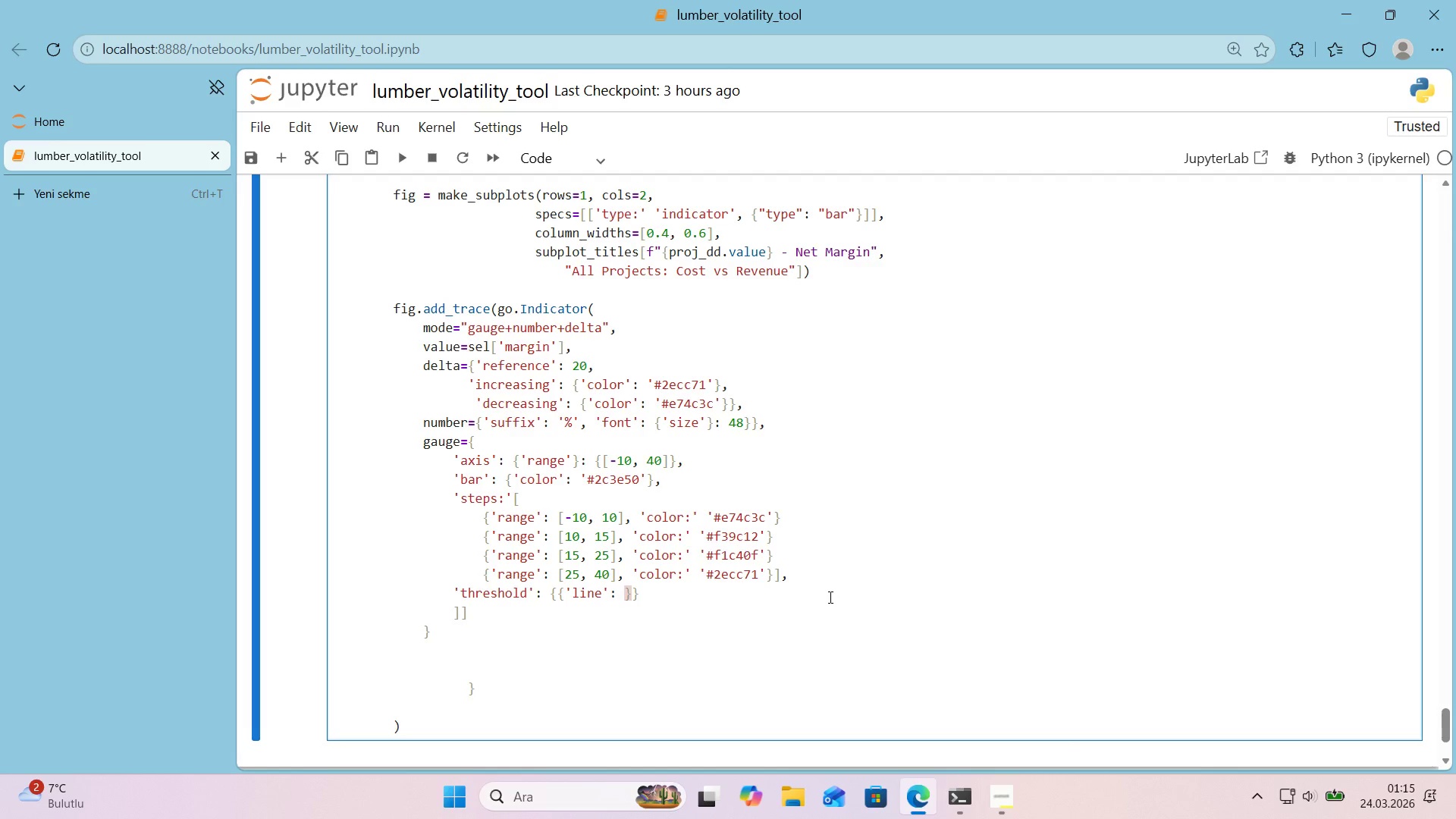 
key(Alt+Control+7)
 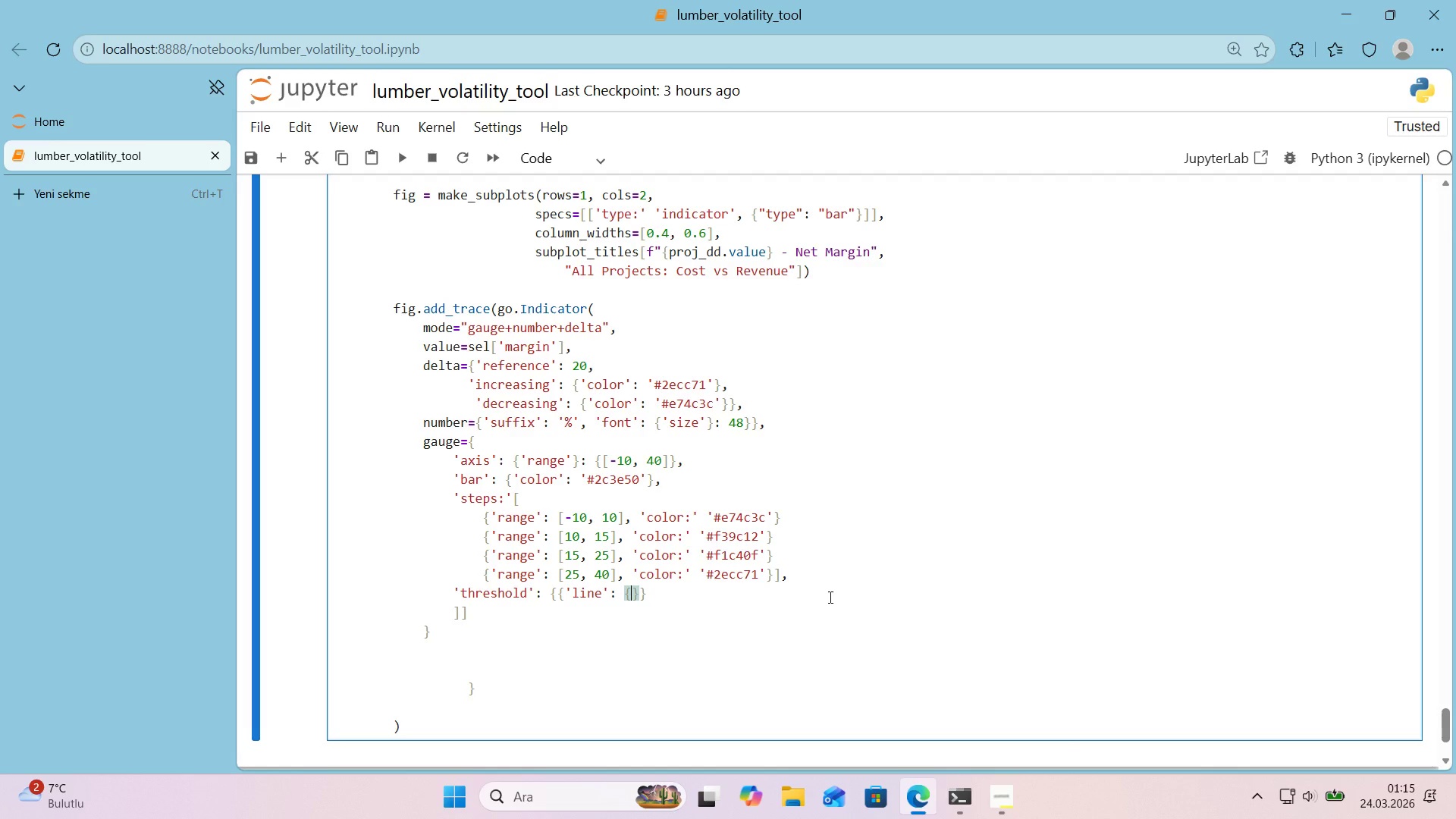 
key(Alt+Control+0)
 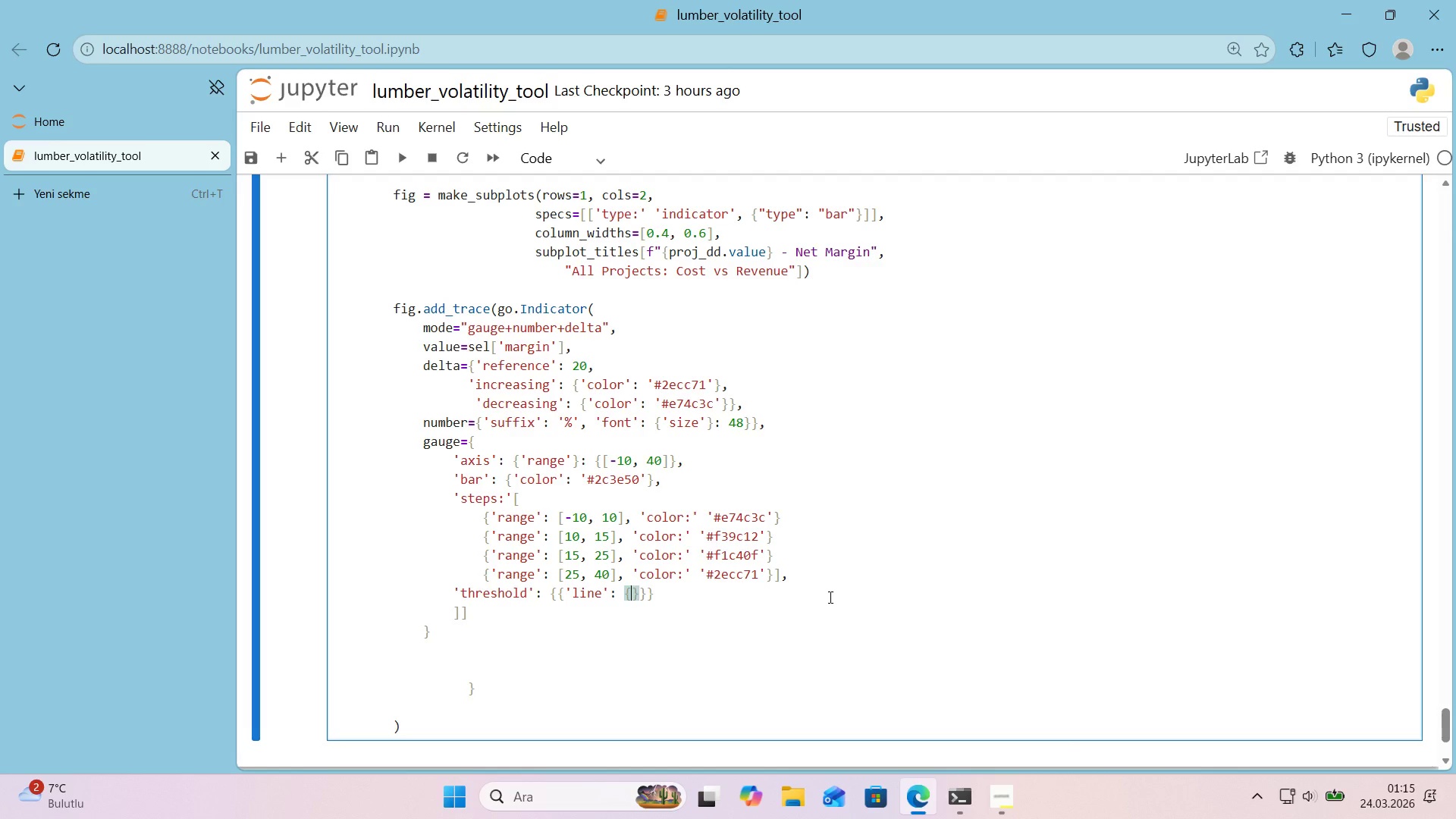 
key(ArrowLeft)
 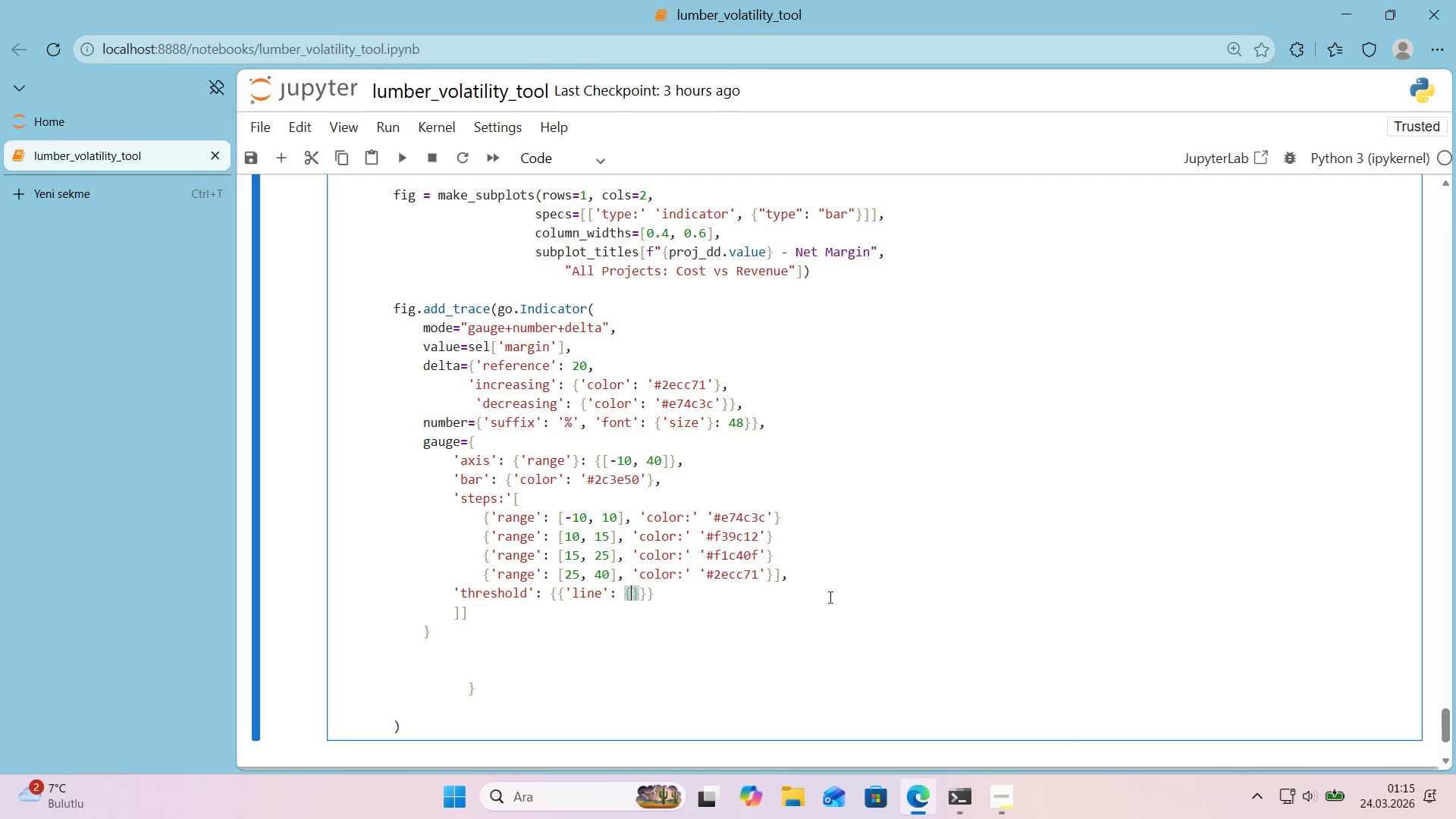 
type(color)
 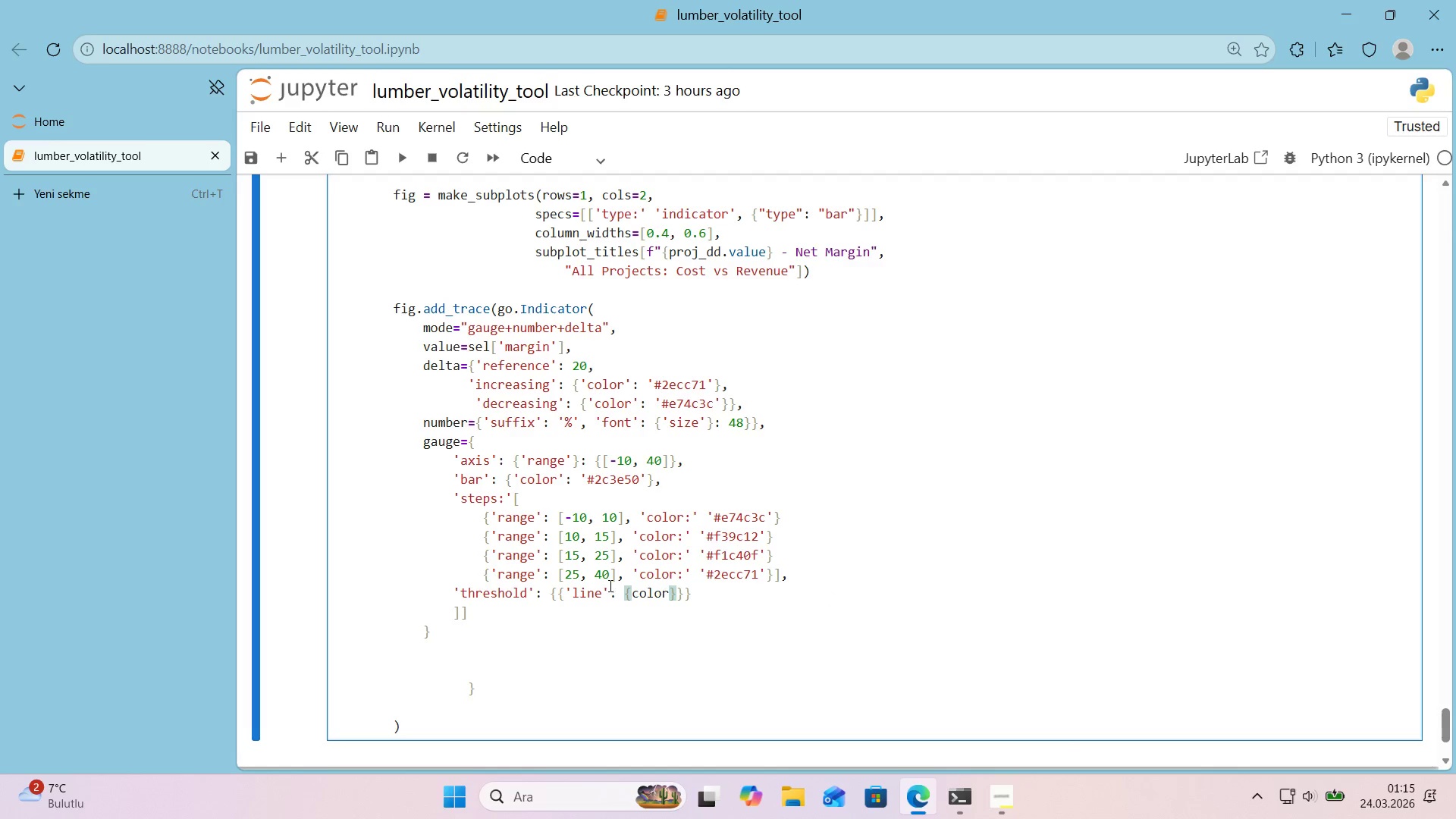 
left_click([632, 597])
 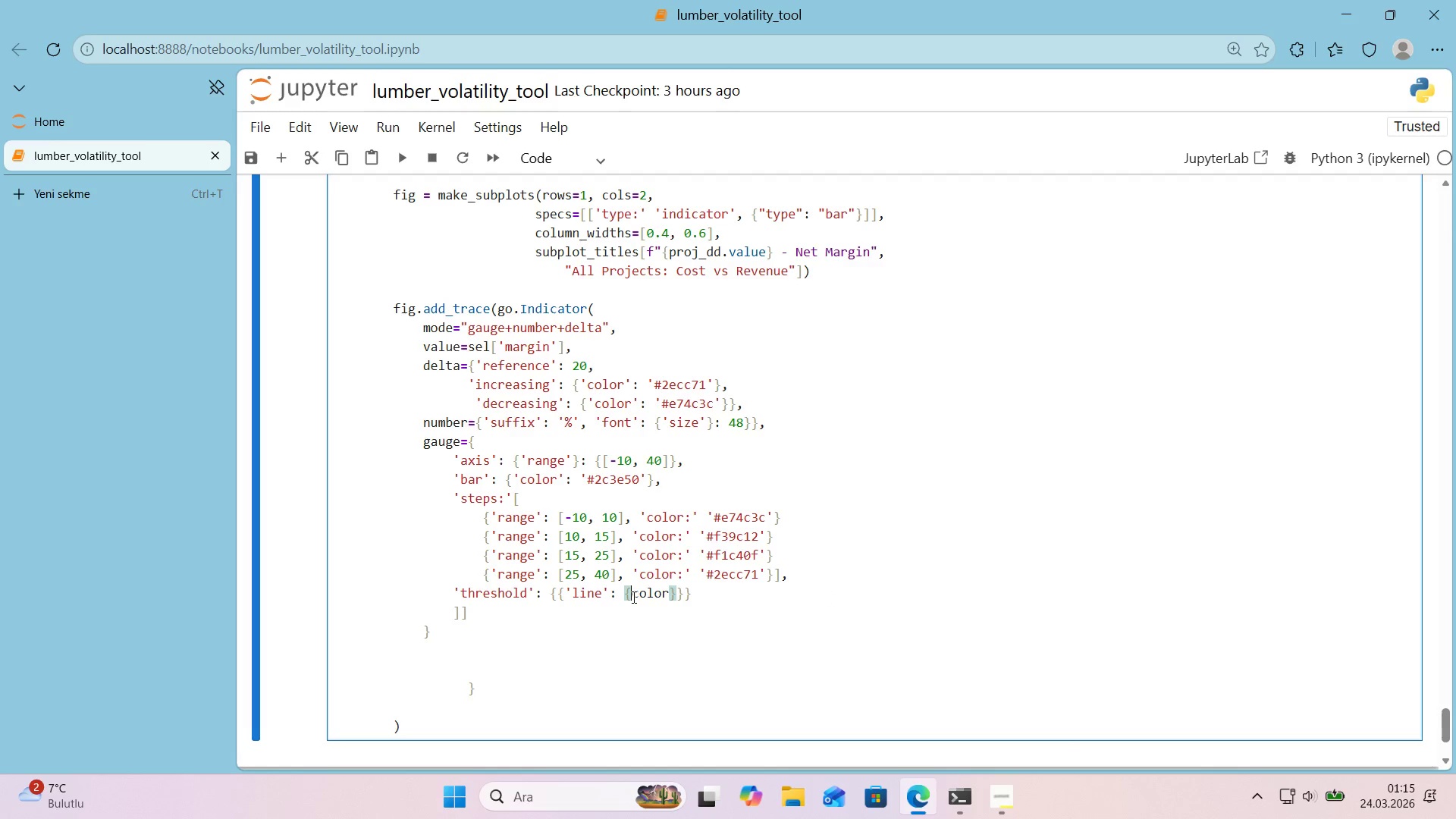 
type(@@)
 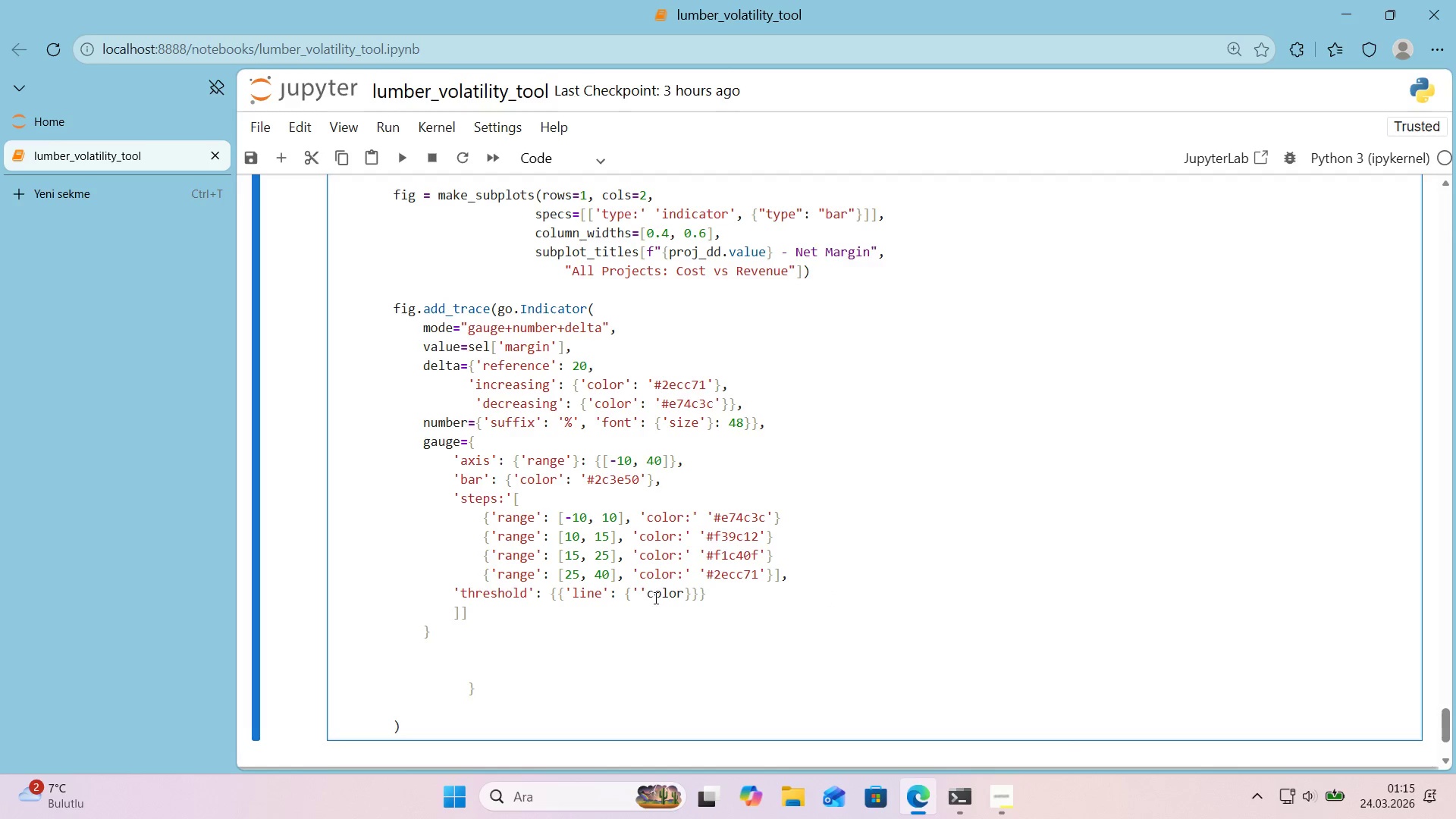 
double_click([659, 598])
 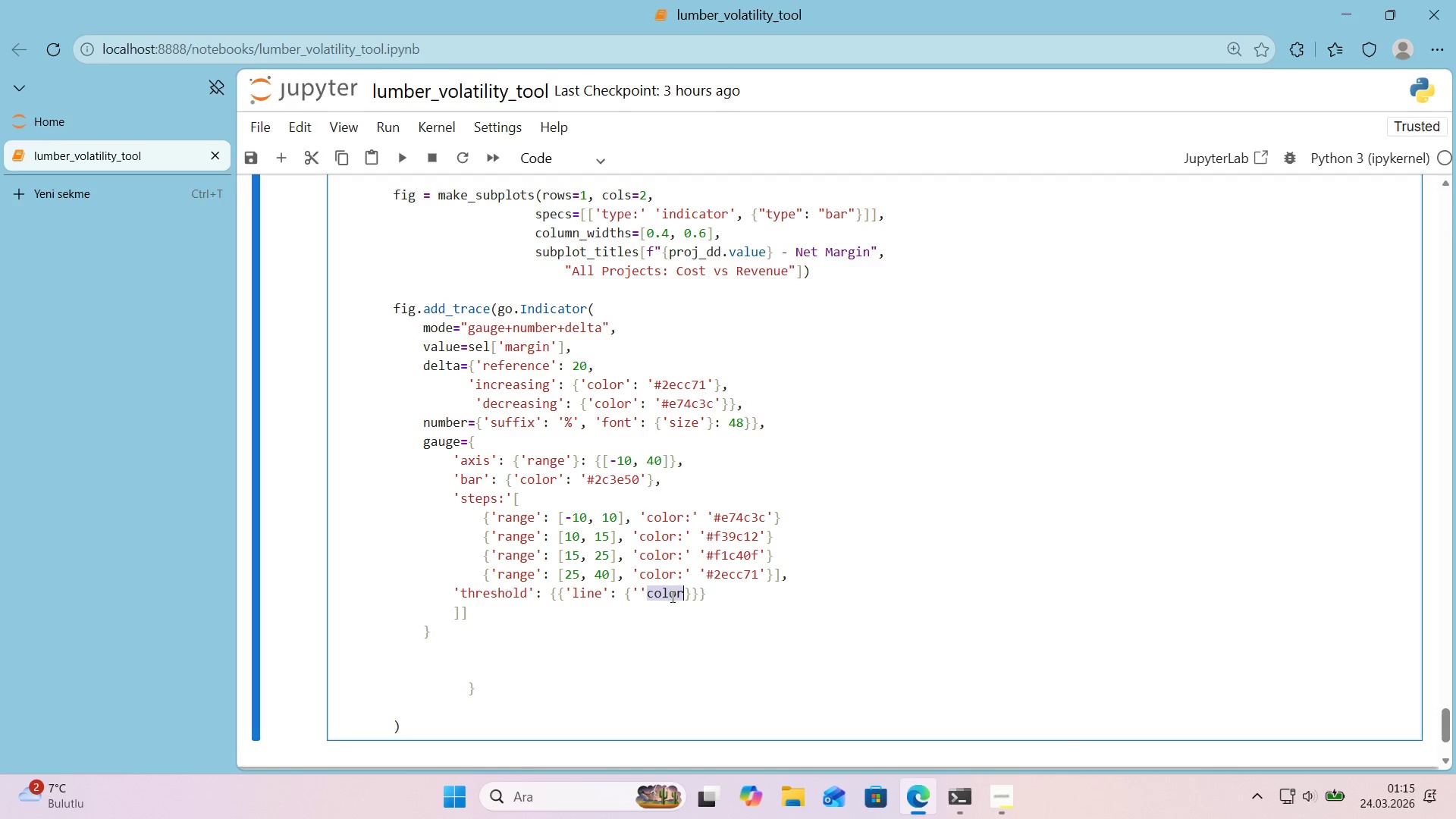 
left_click_drag(start_coordinate=[675, 595], to_coordinate=[642, 596])
 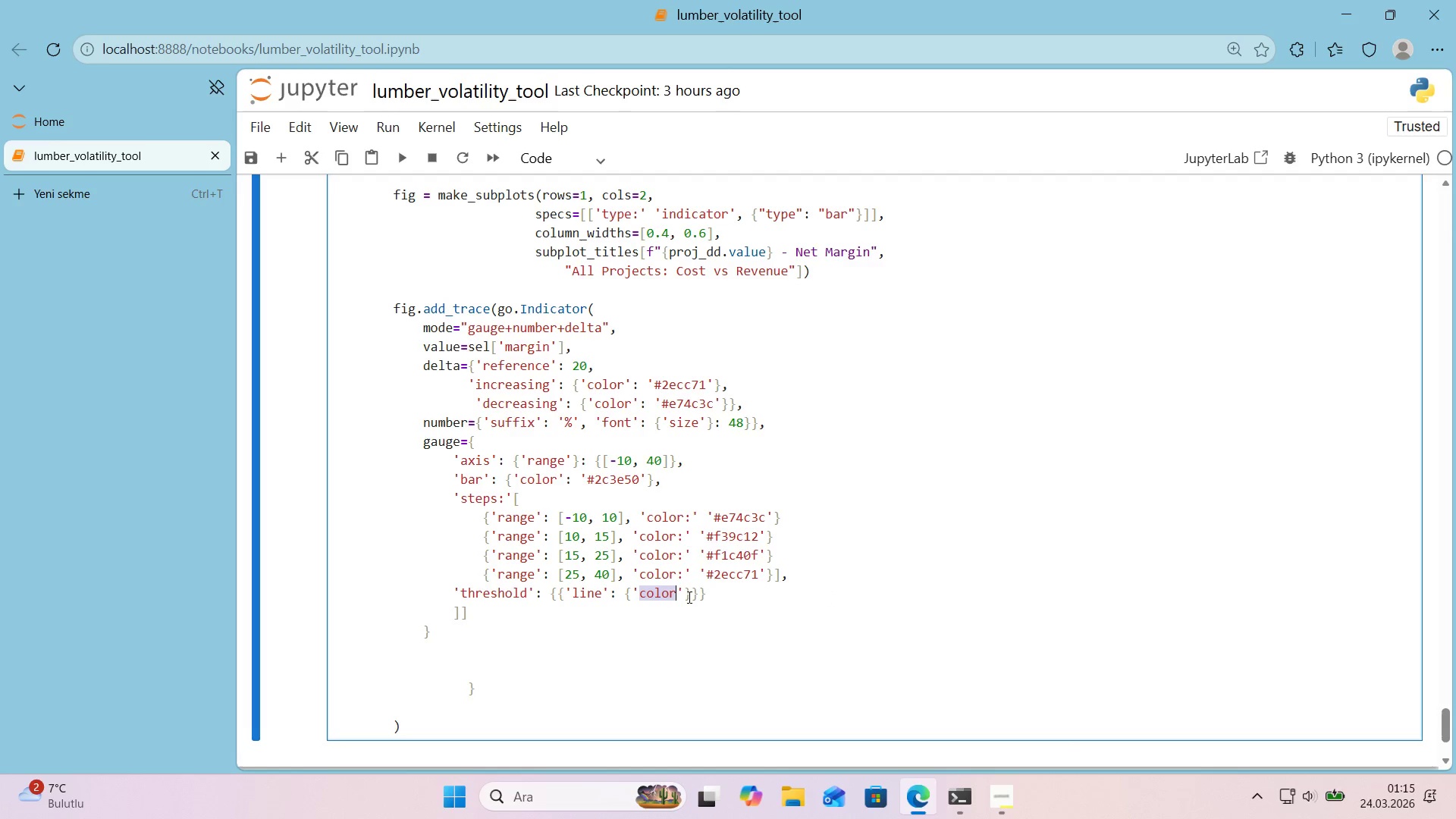 
left_click([685, 597])
 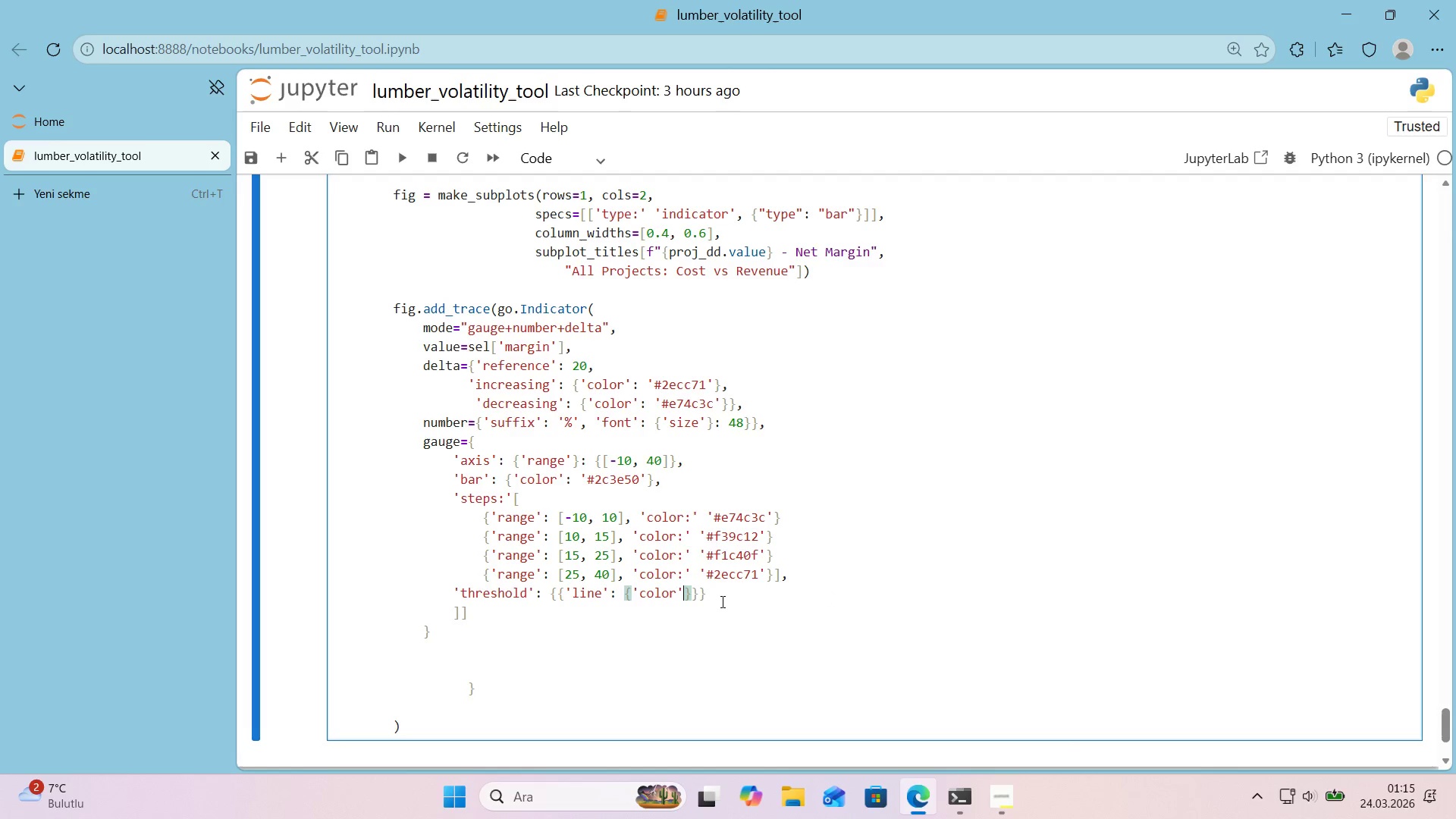 
type(> red, w'dth)
 